 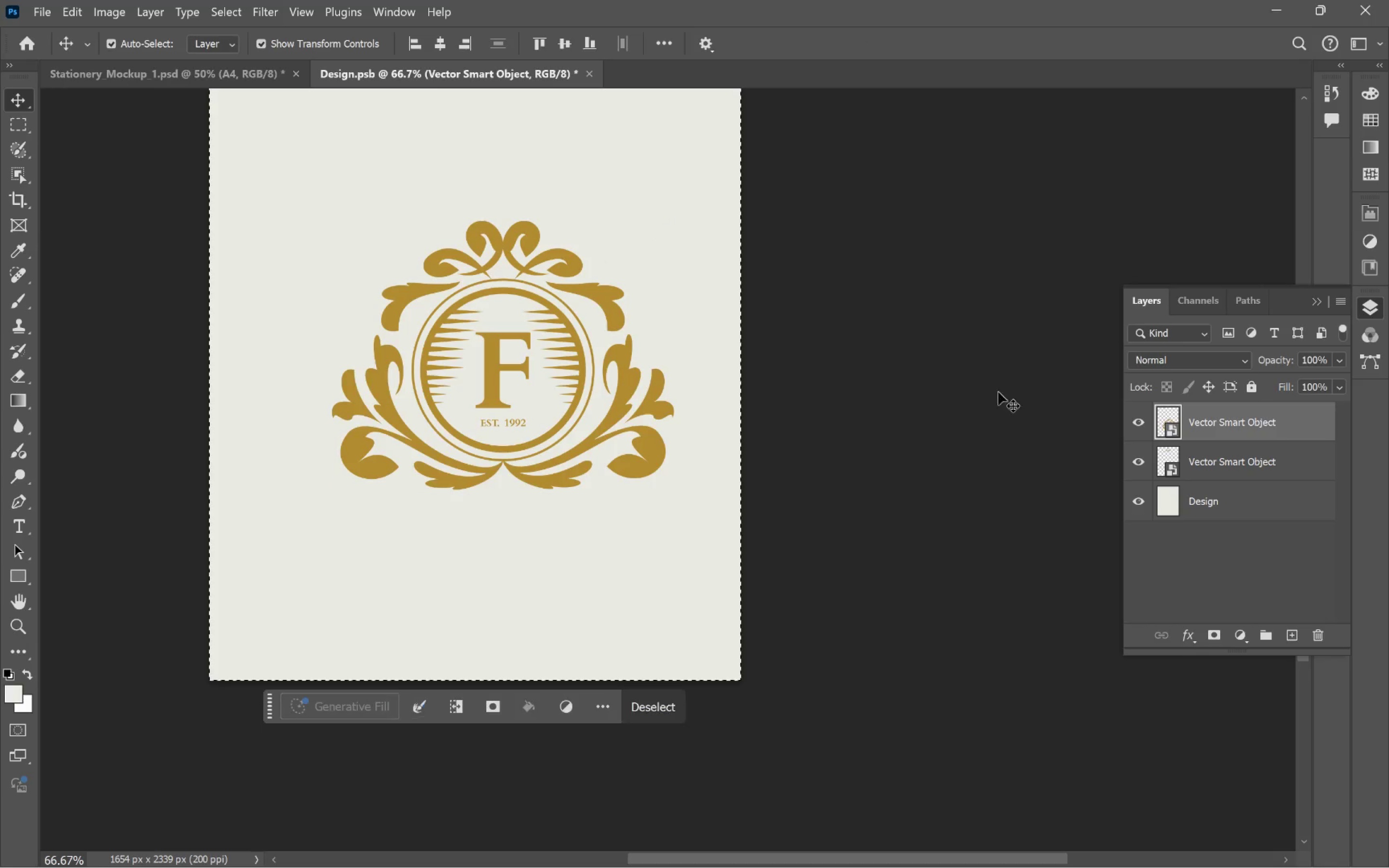 
left_click([563, 41])
 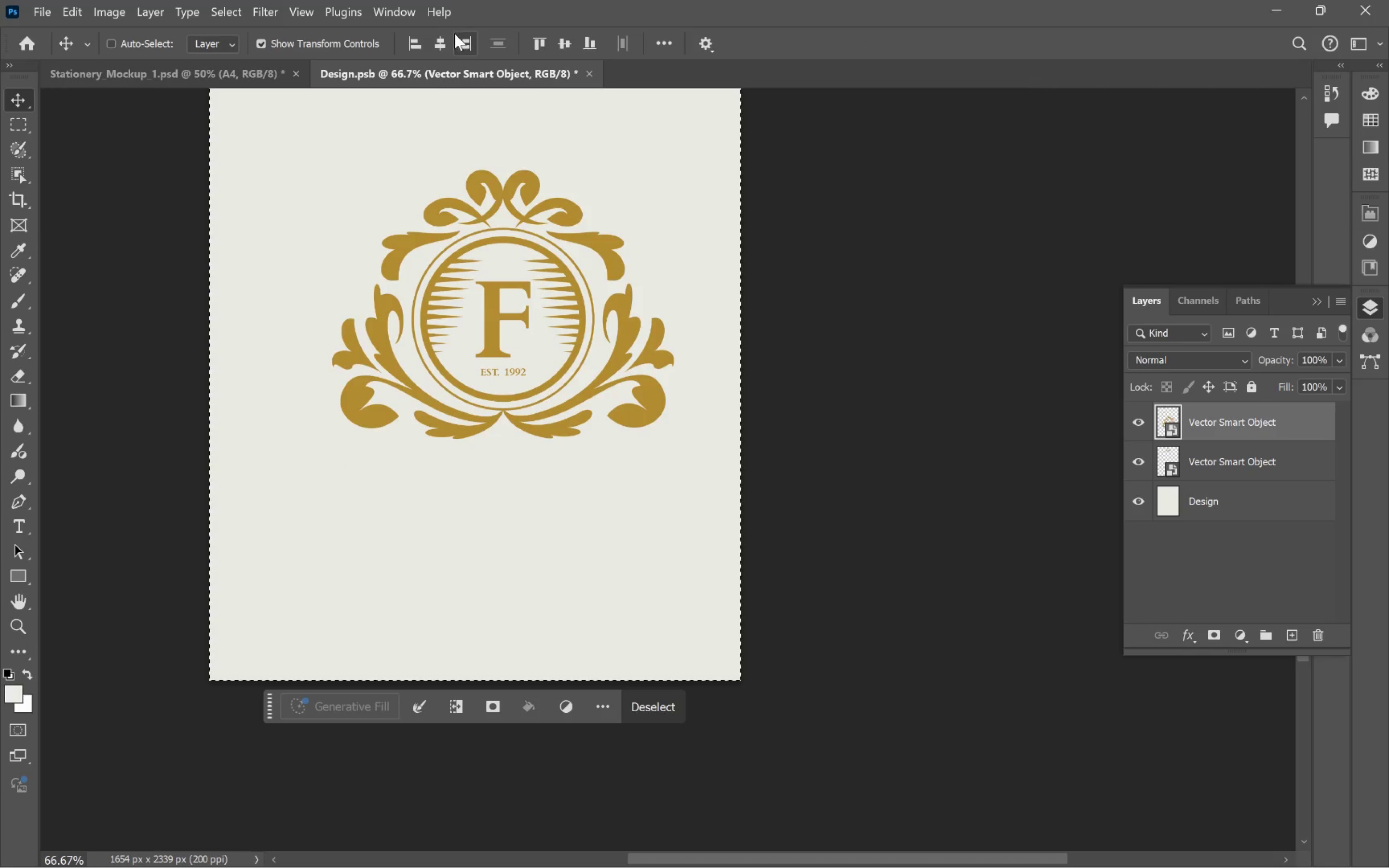 
left_click([443, 43])
 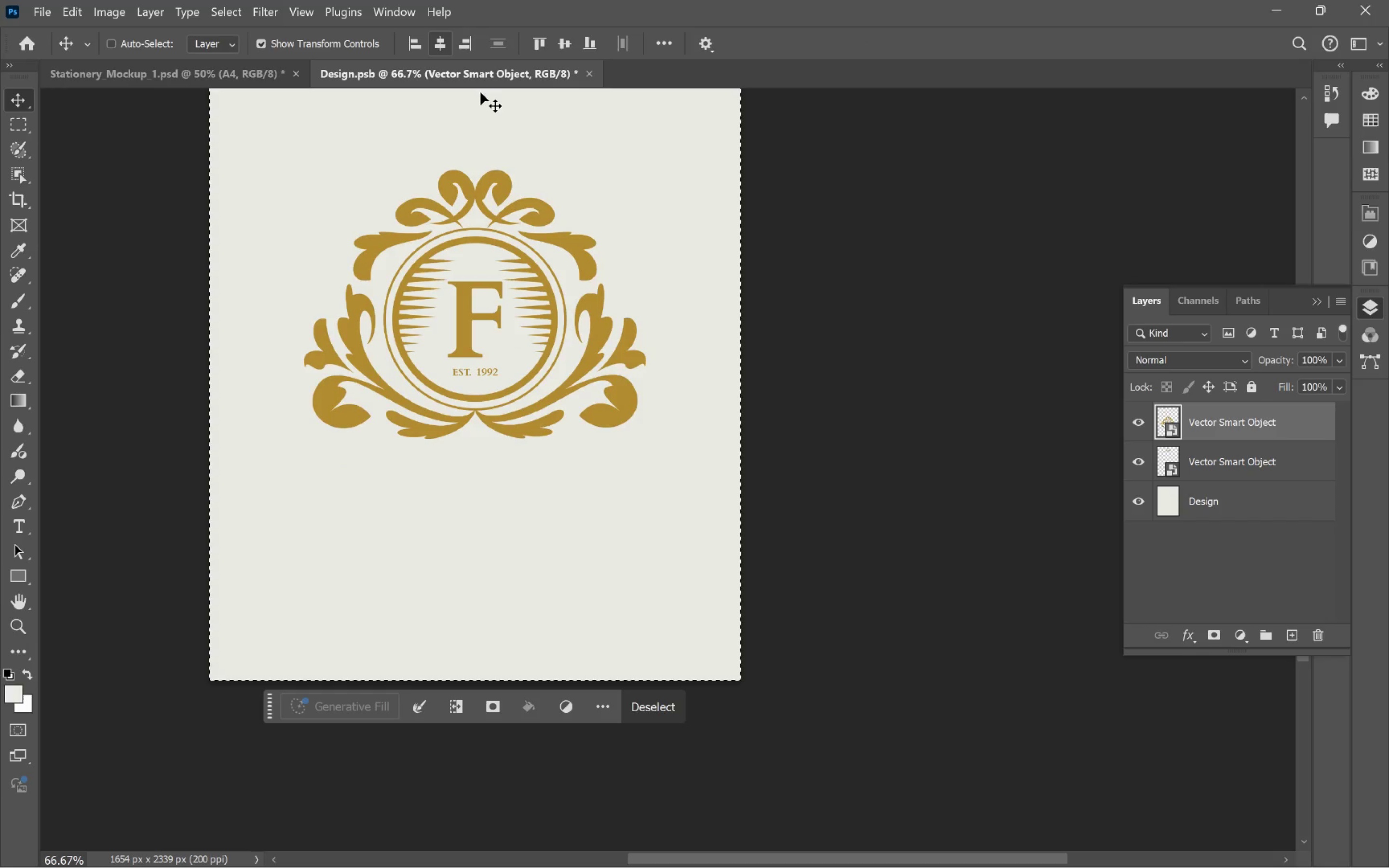 
key(Control+D)
 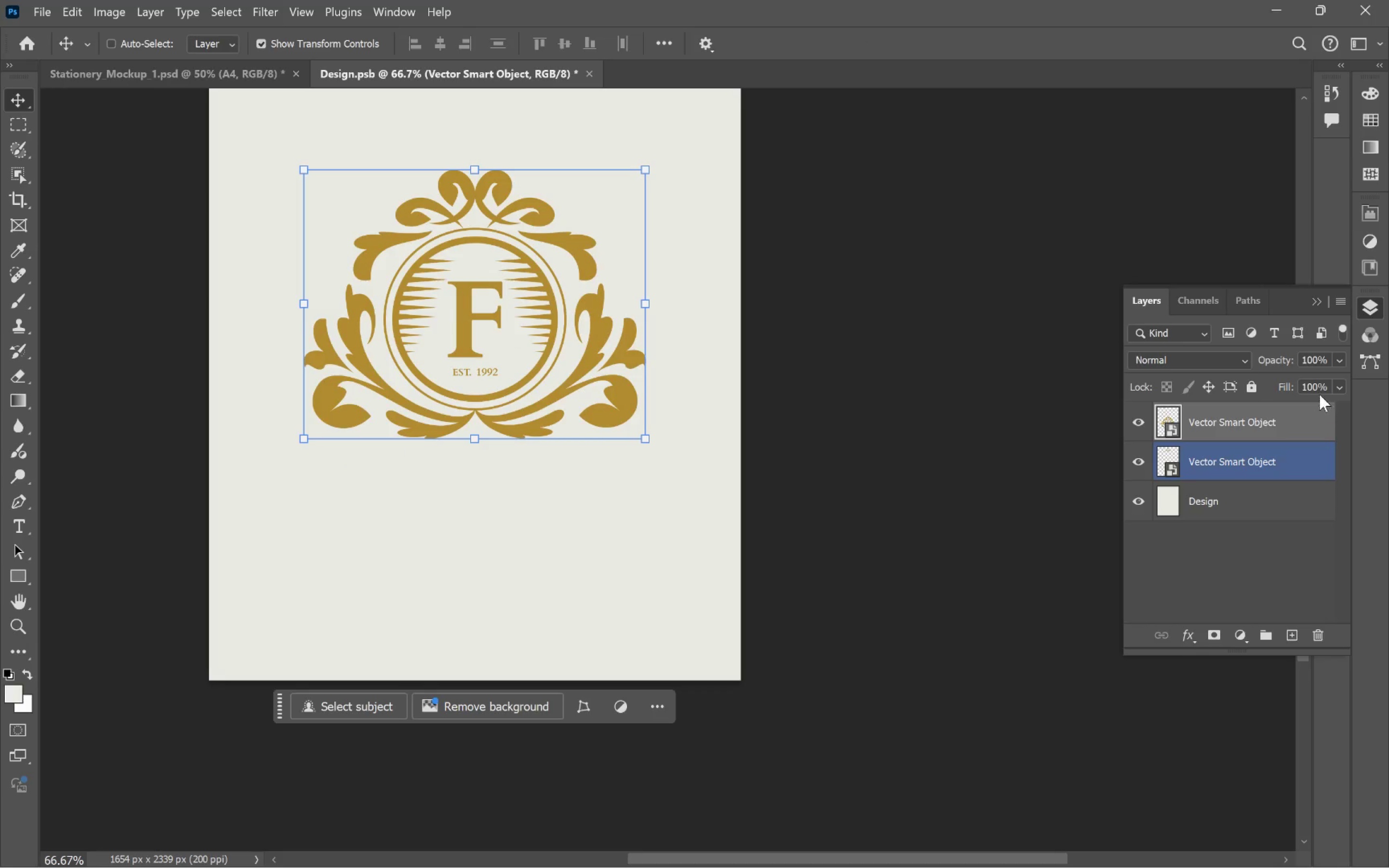 
left_click([1336, 360])
 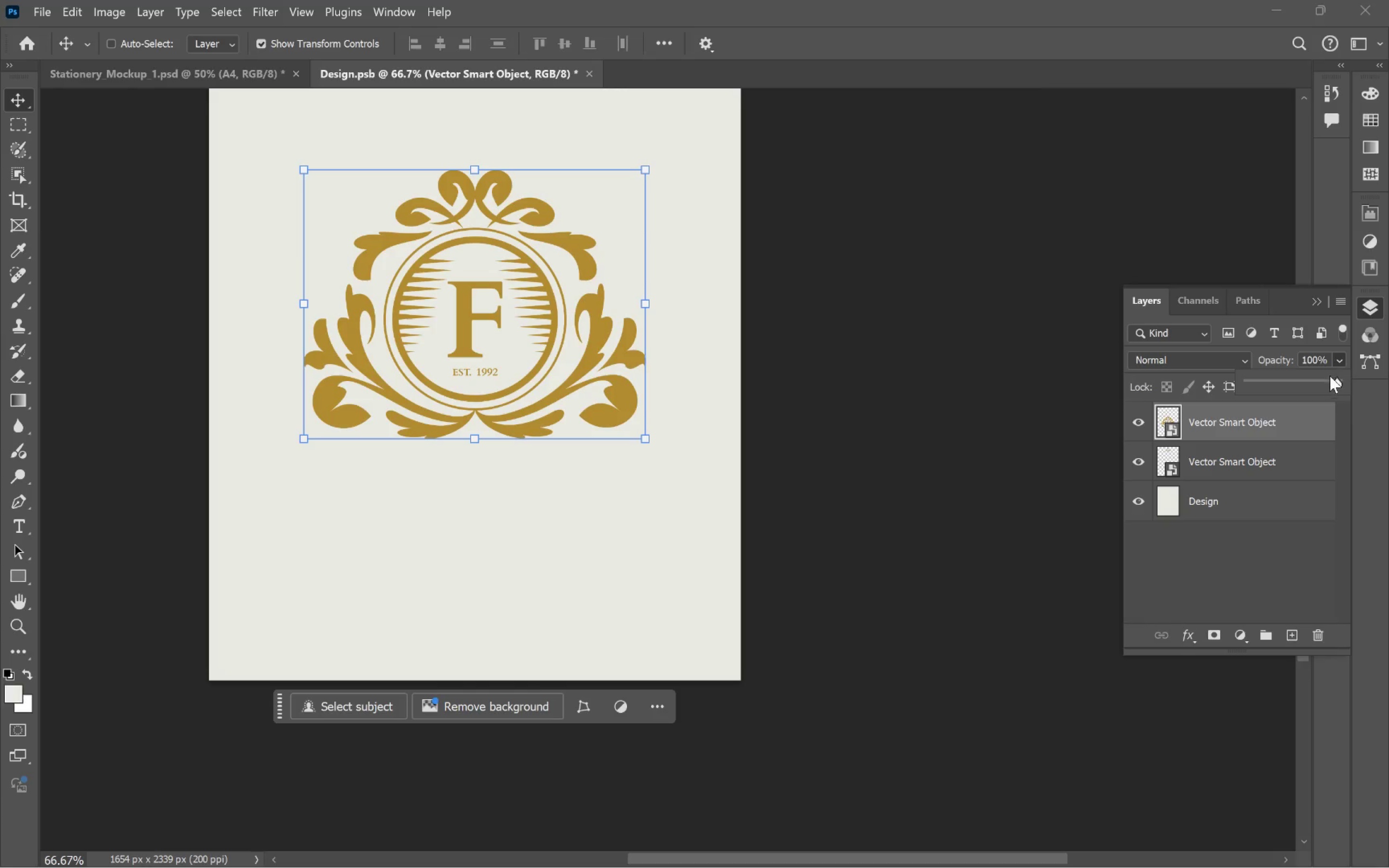 
left_click_drag(start_coordinate=[1328, 380], to_coordinate=[1274, 386])
 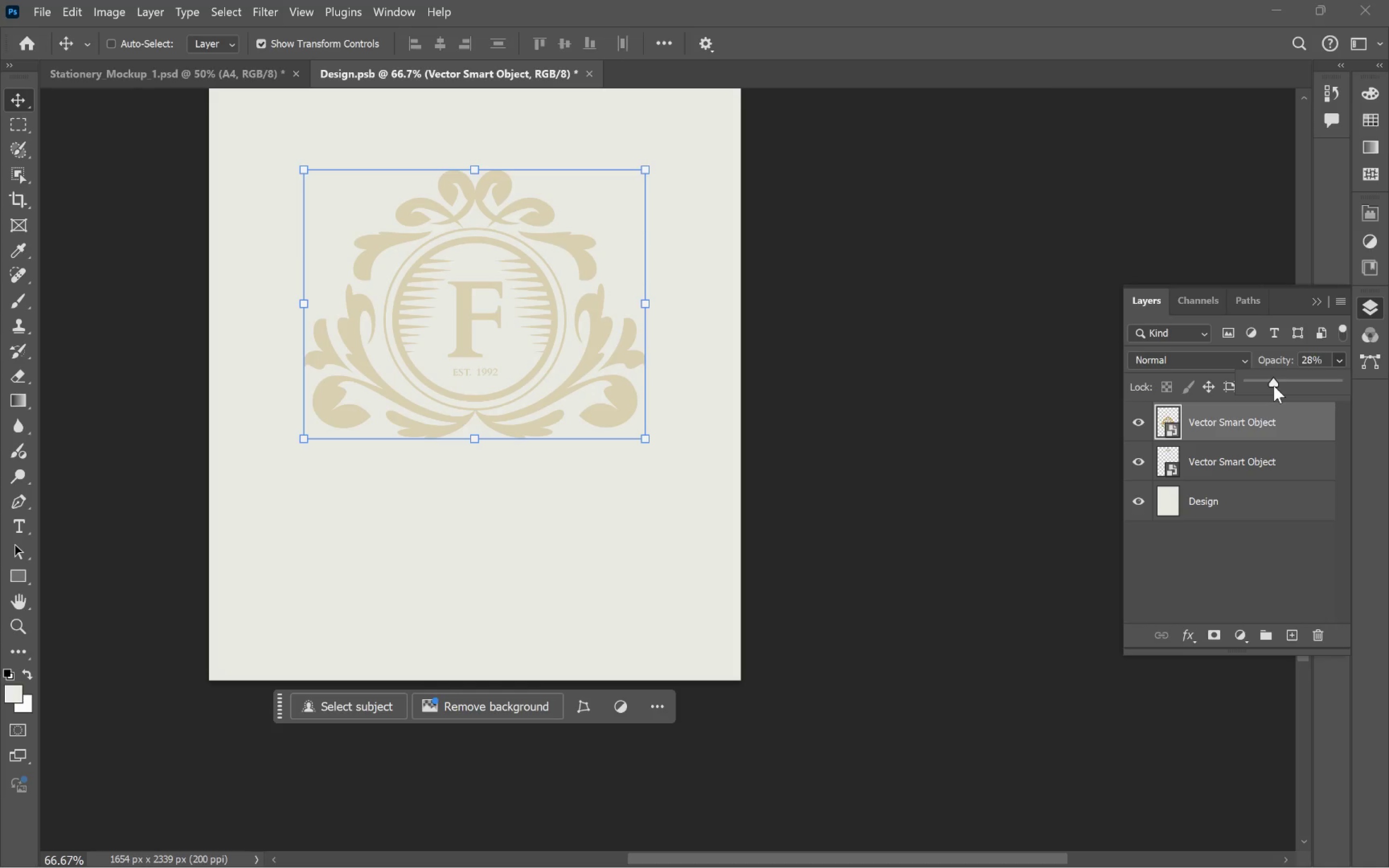 
left_click_drag(start_coordinate=[1274, 386], to_coordinate=[1259, 386])
 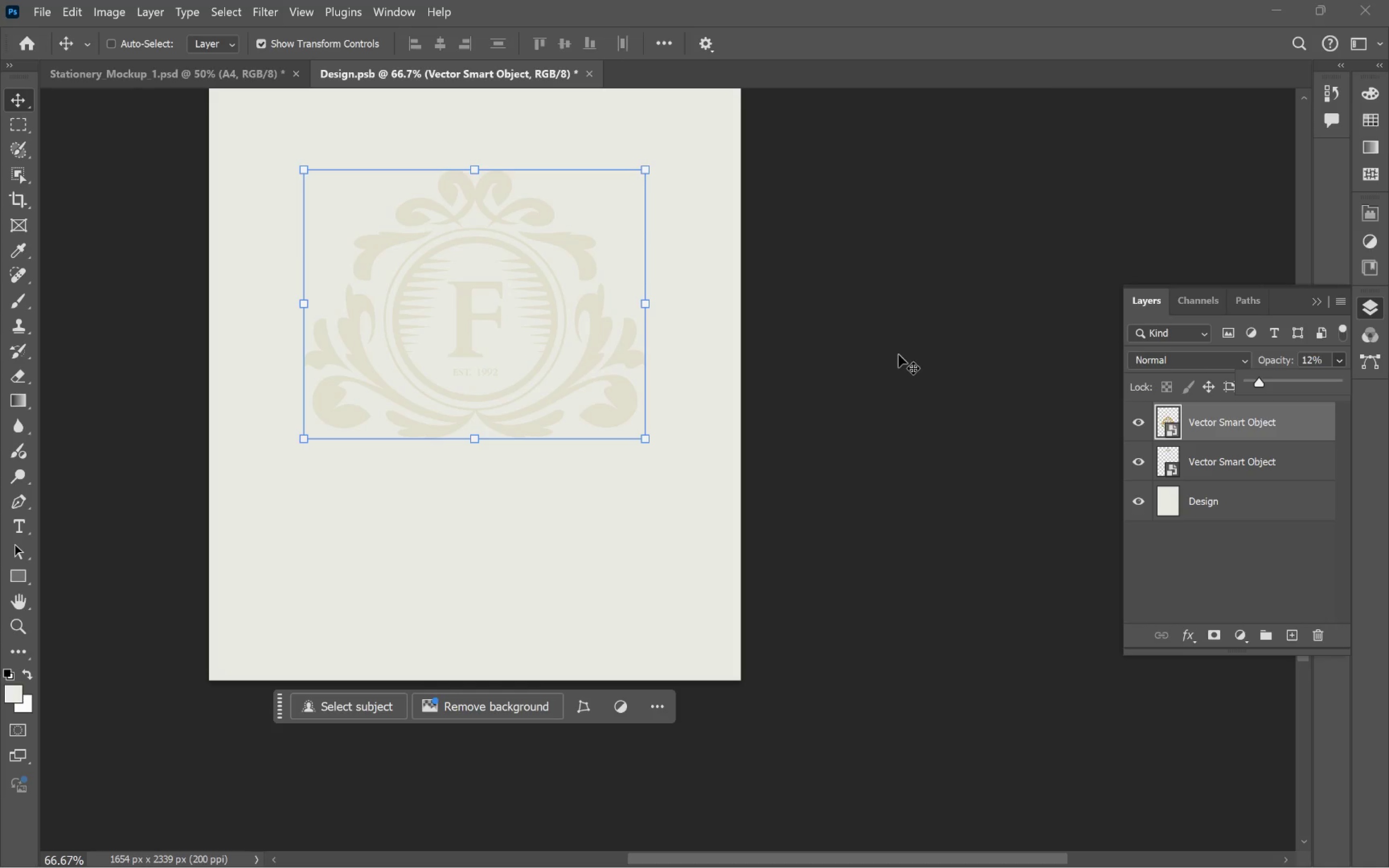 
left_click([899, 352])
 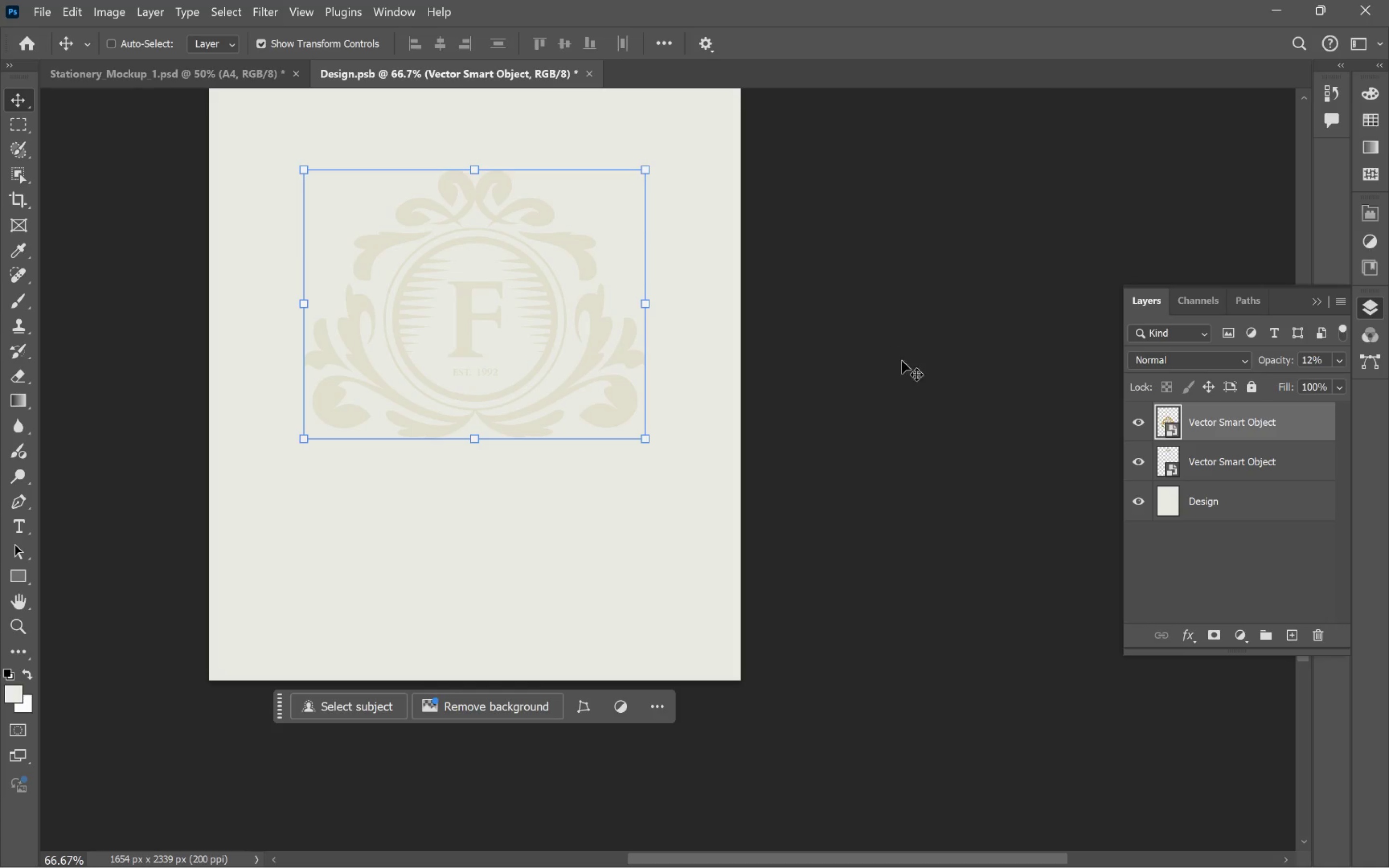 
hold_key(key=ControlLeft, duration=0.41)
left_click([923, 377])
 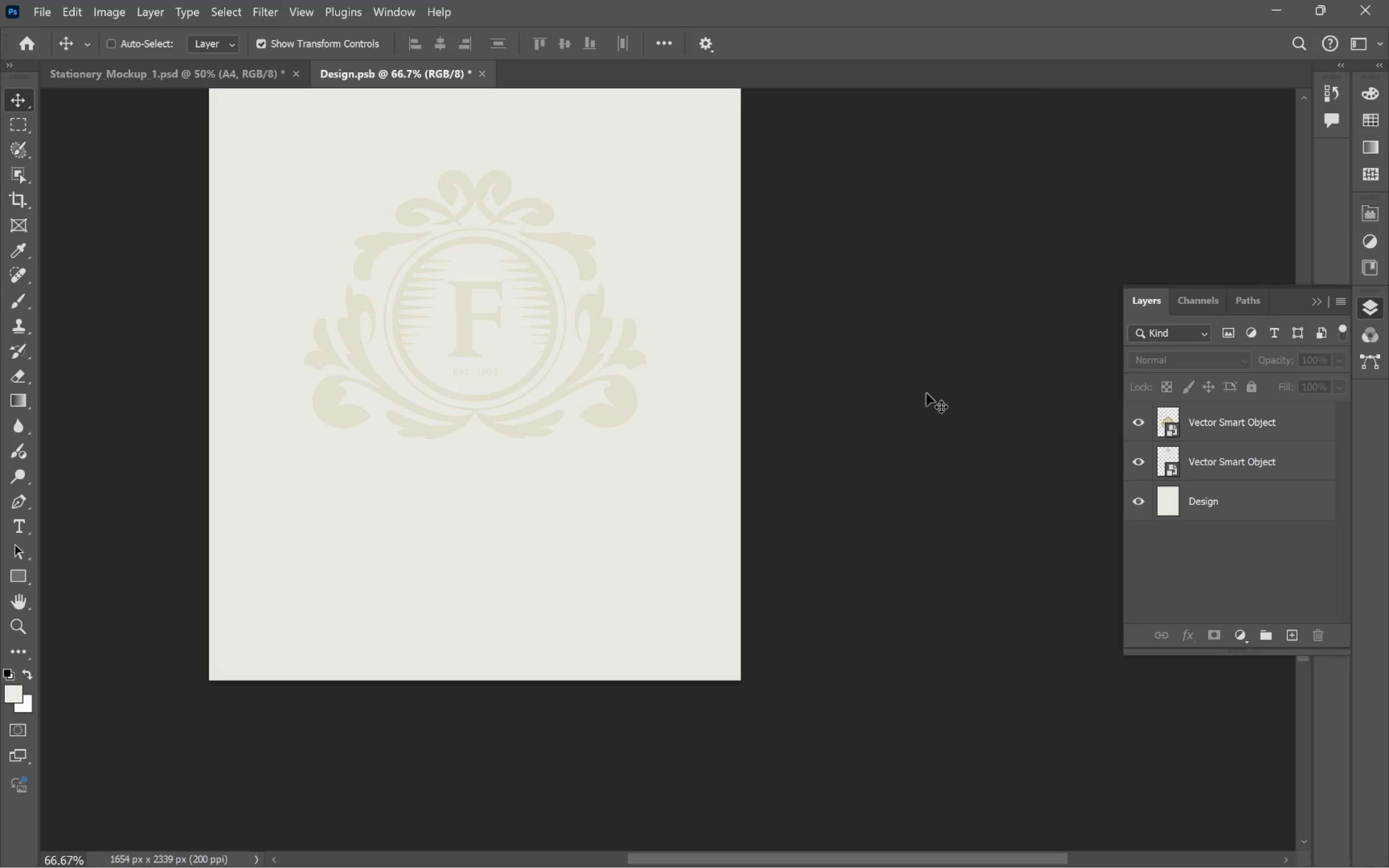 
key(V)
 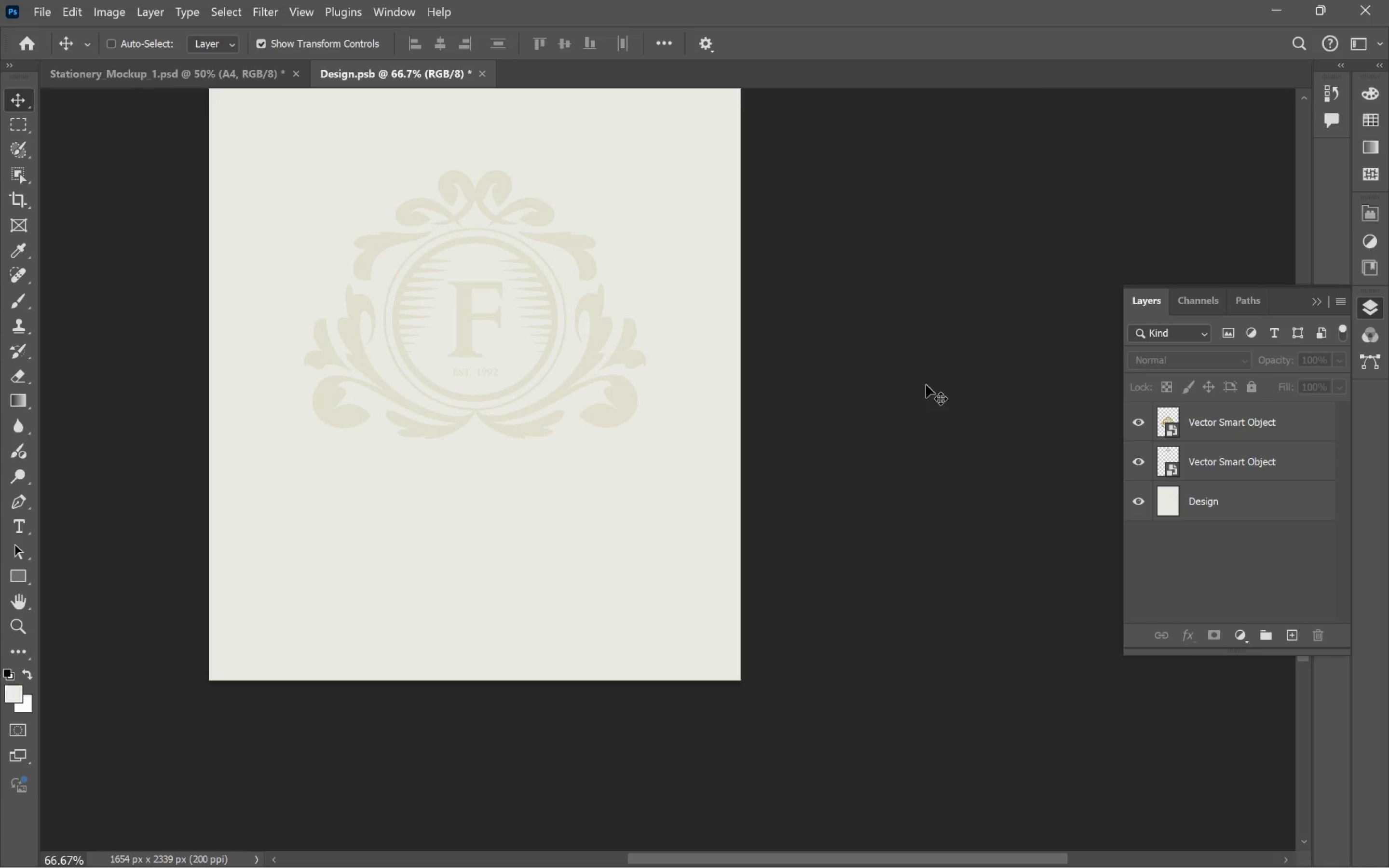 
key(T)
 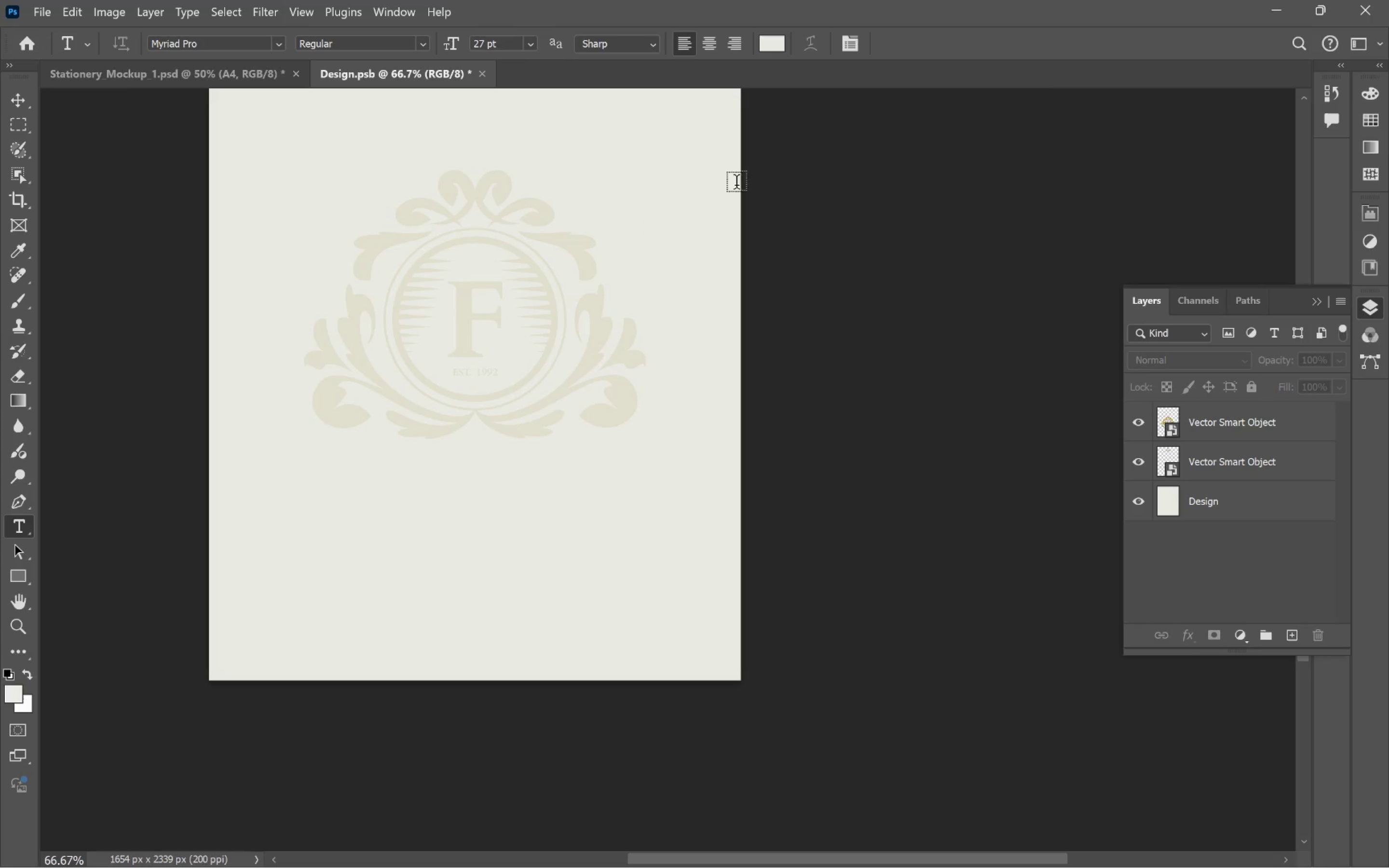 
left_click([717, 45])
 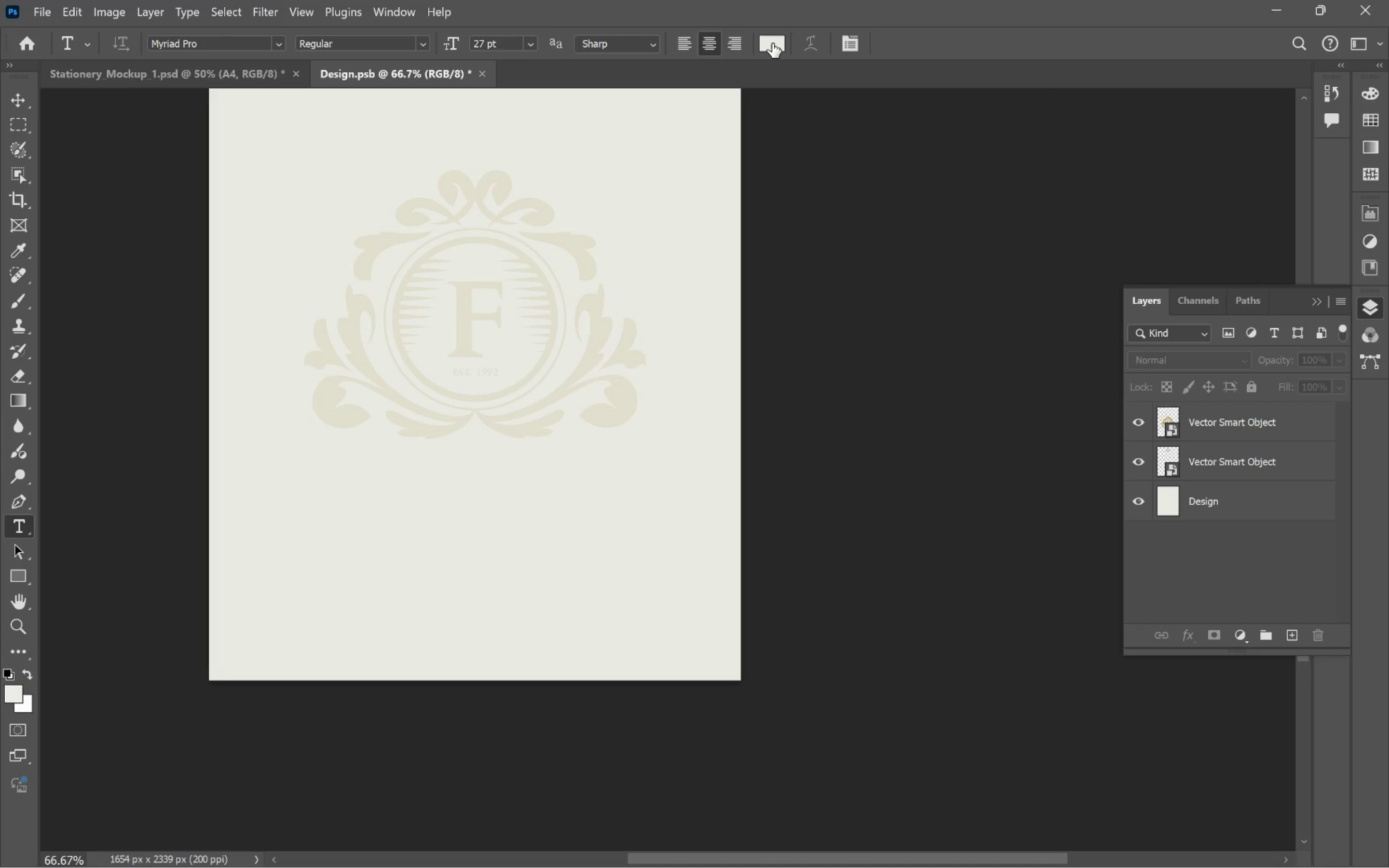 
left_click([772, 43])
 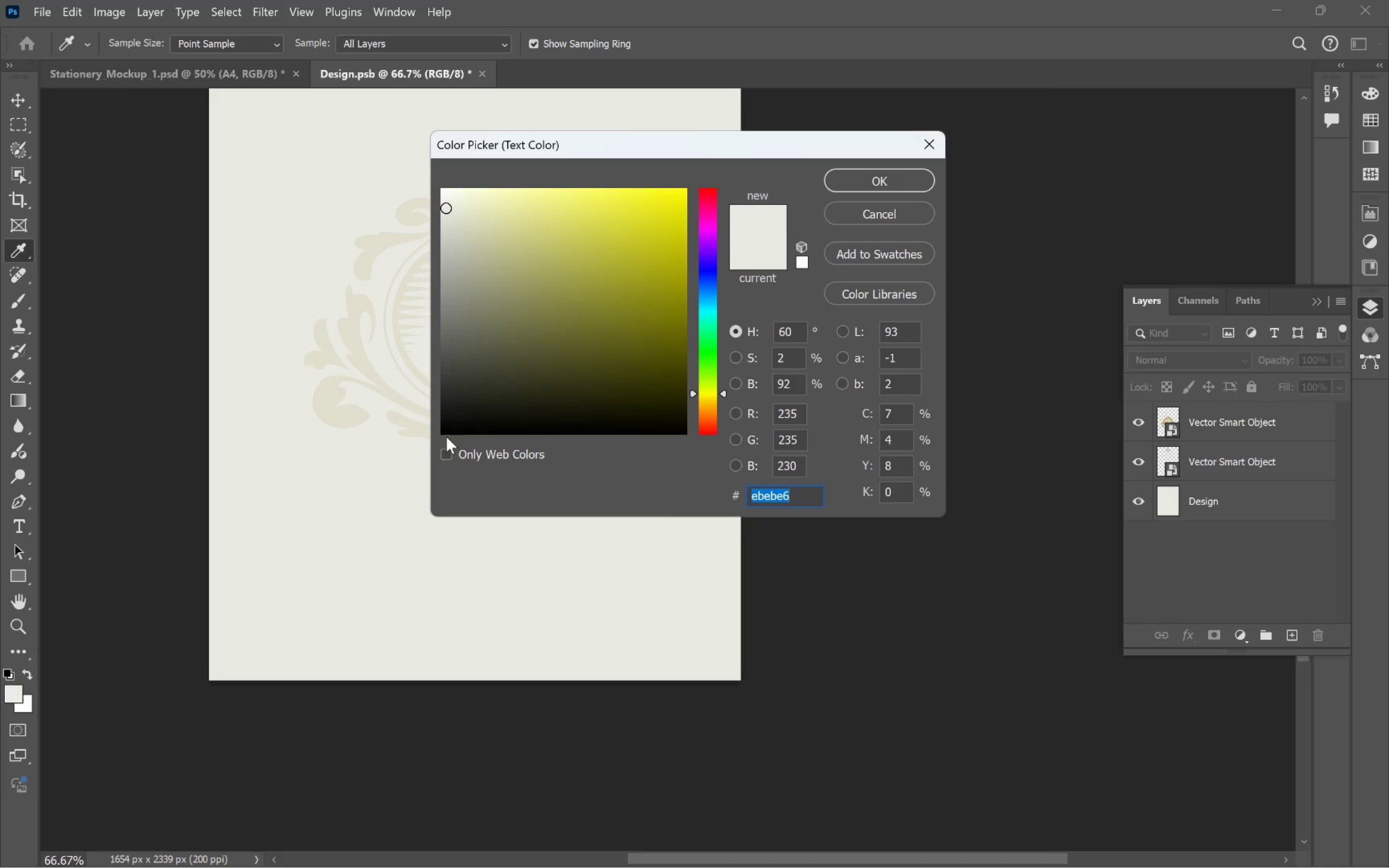 
left_click_drag(start_coordinate=[449, 427], to_coordinate=[445, 428])
 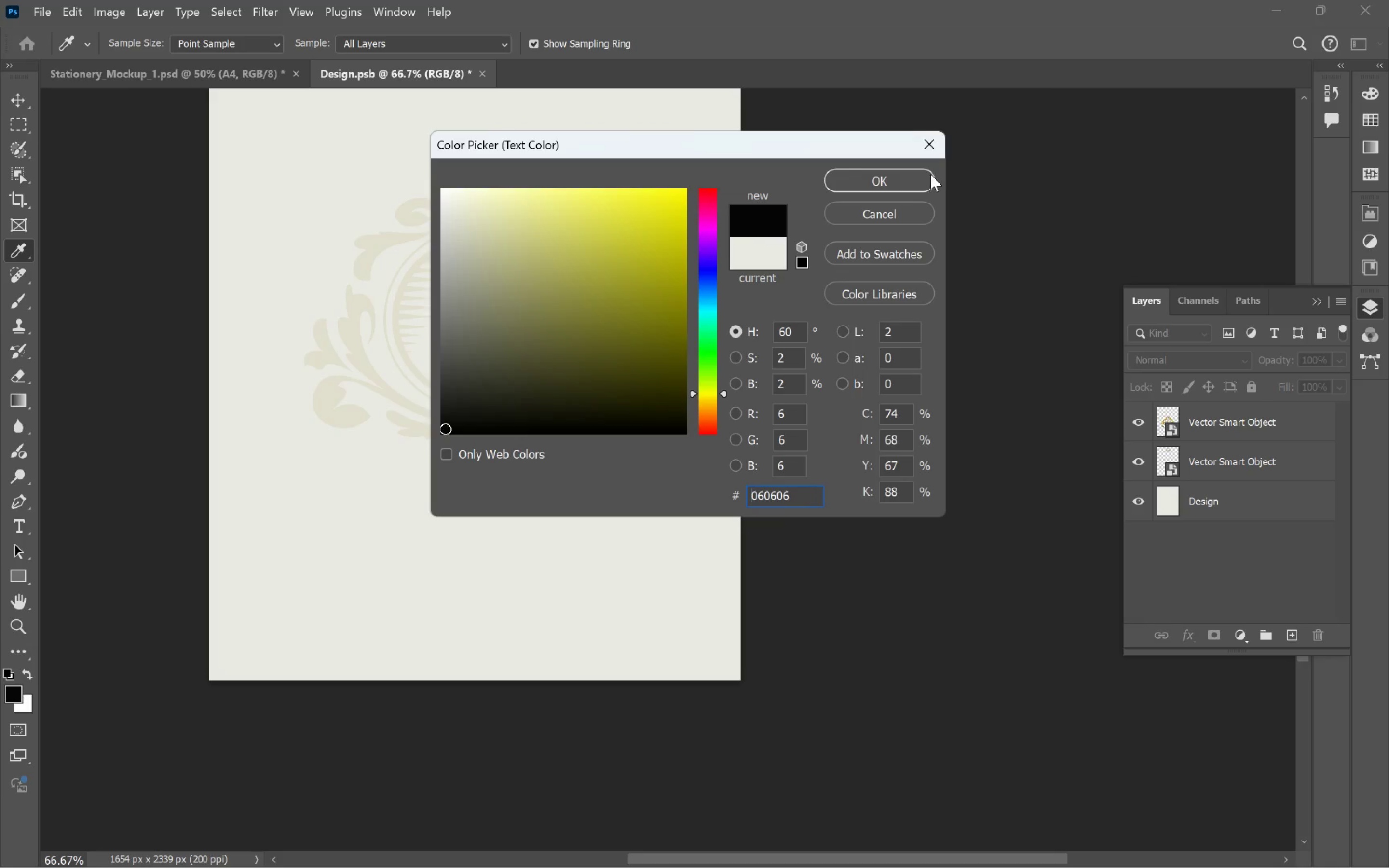 
left_click([904, 179])
 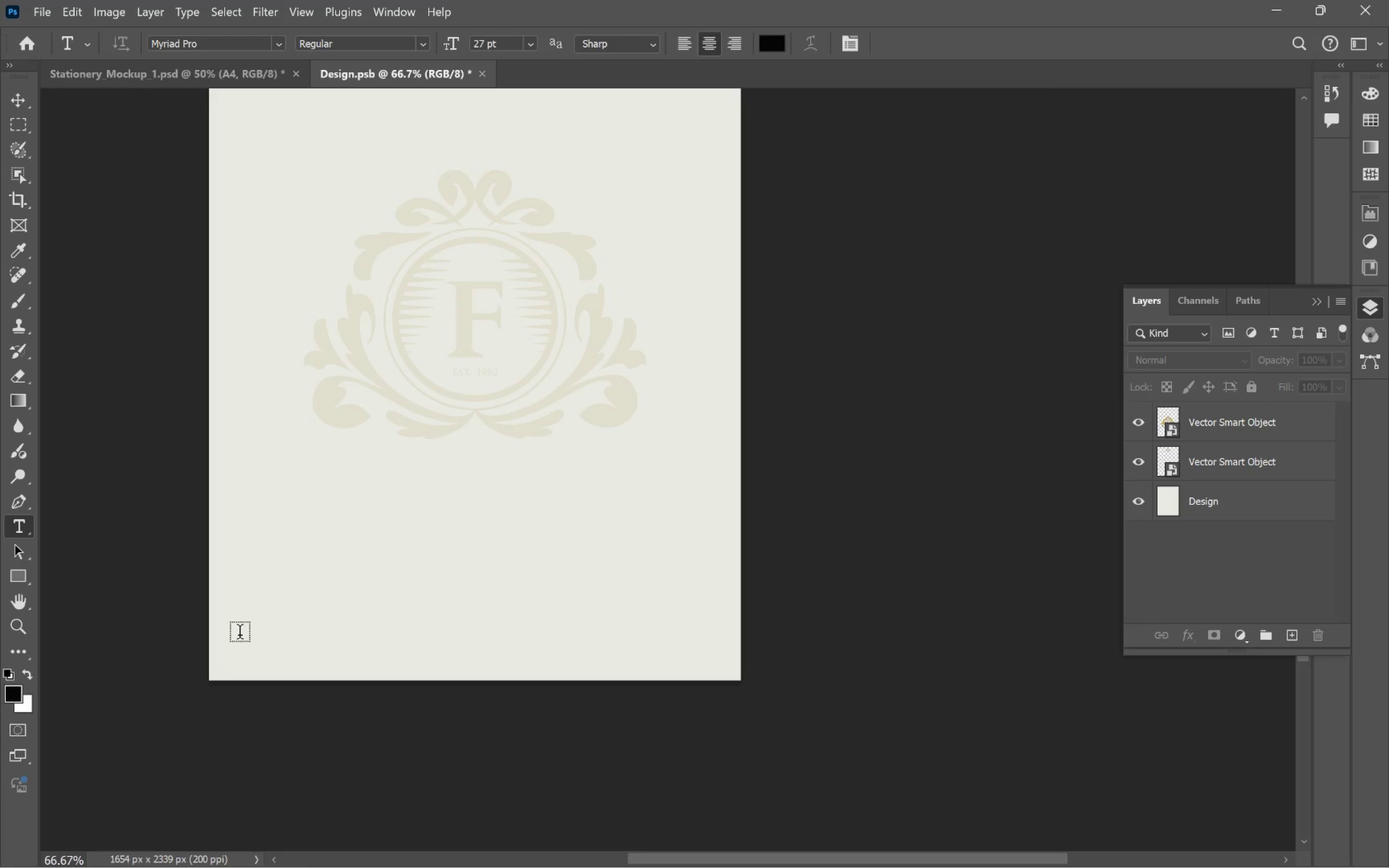 
left_click_drag(start_coordinate=[240, 634], to_coordinate=[696, 669])
 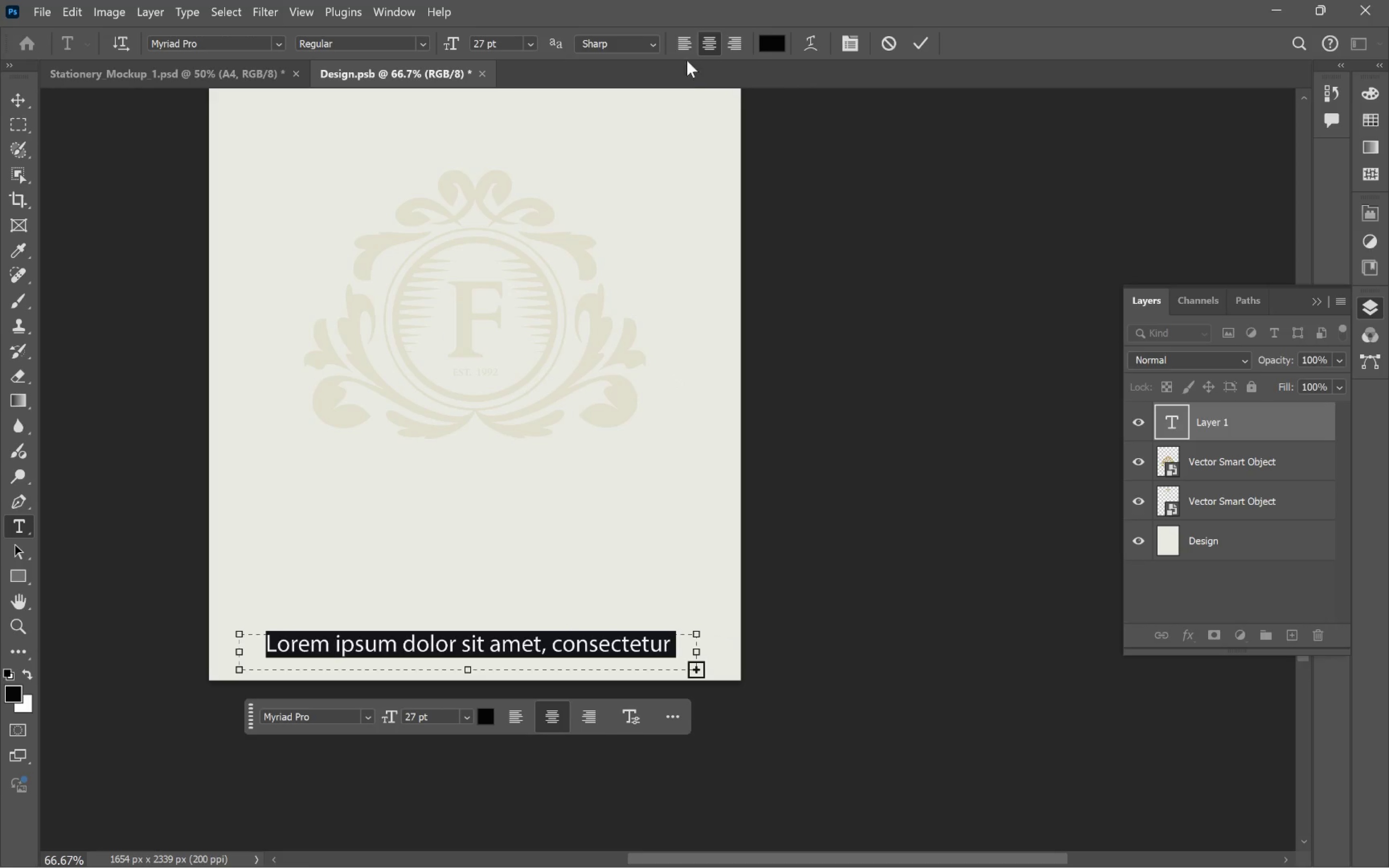 
left_click_drag(start_coordinate=[448, 45], to_coordinate=[432, 46])
 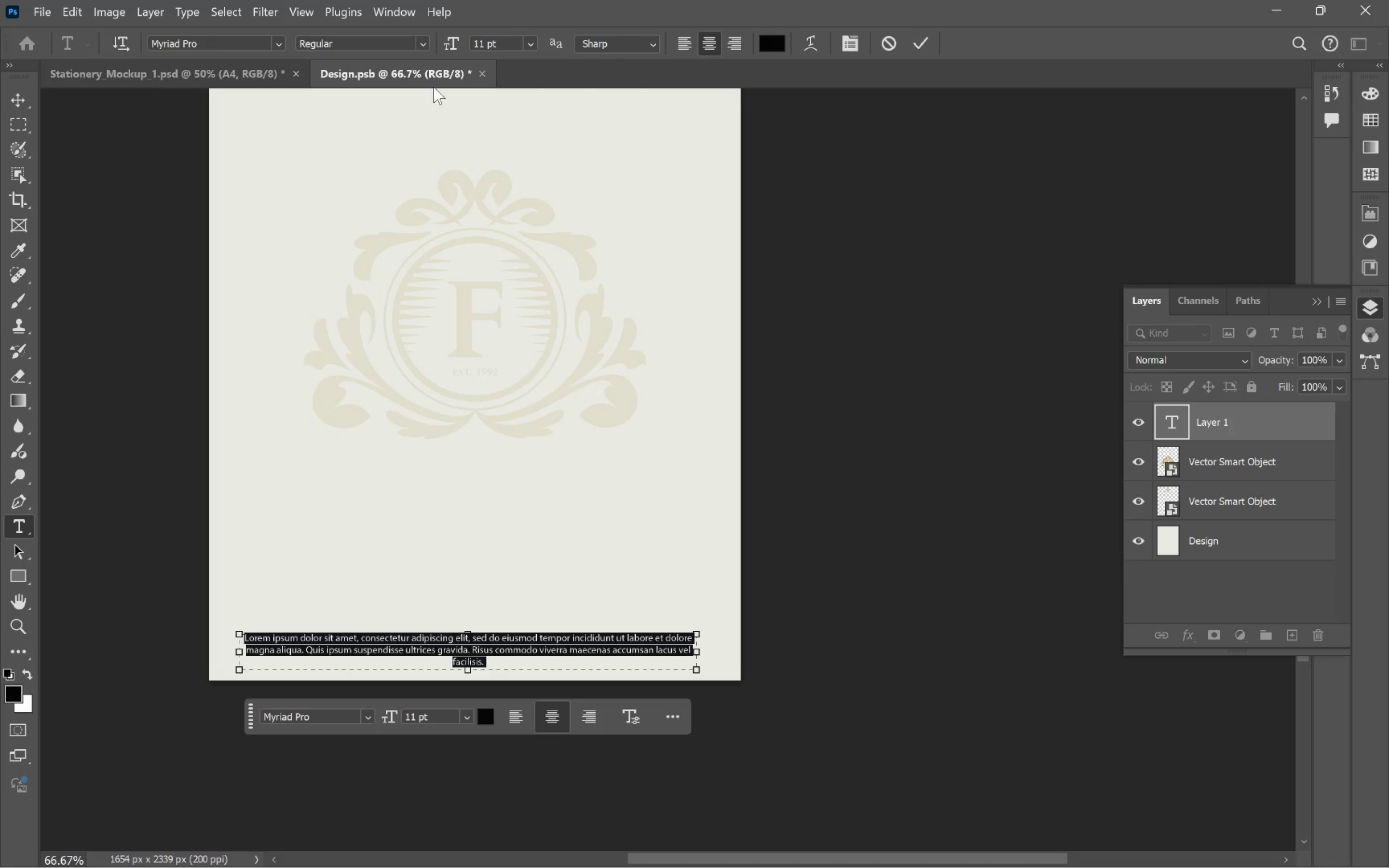 
left_click([237, 43])
 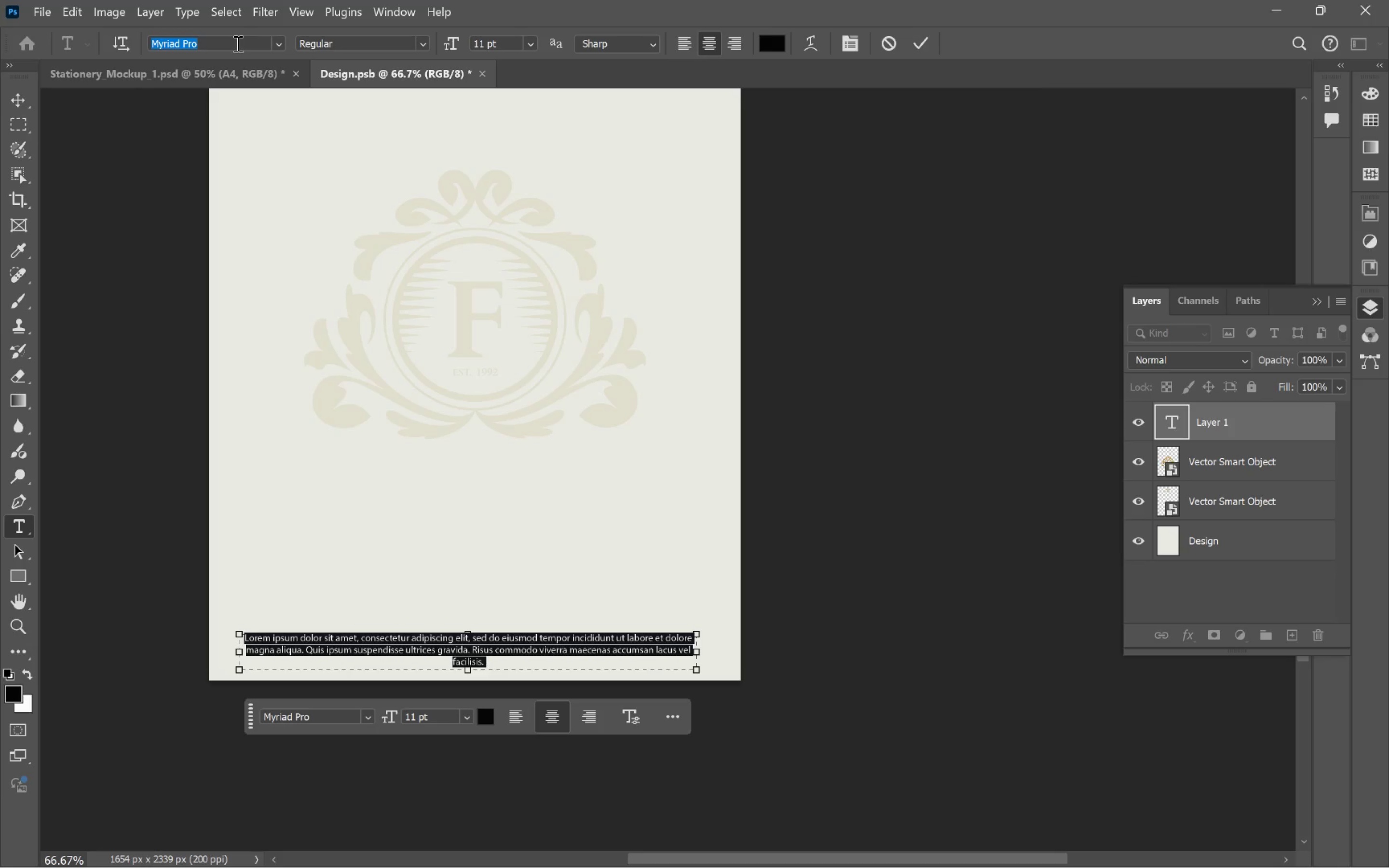 
type(playfa)
 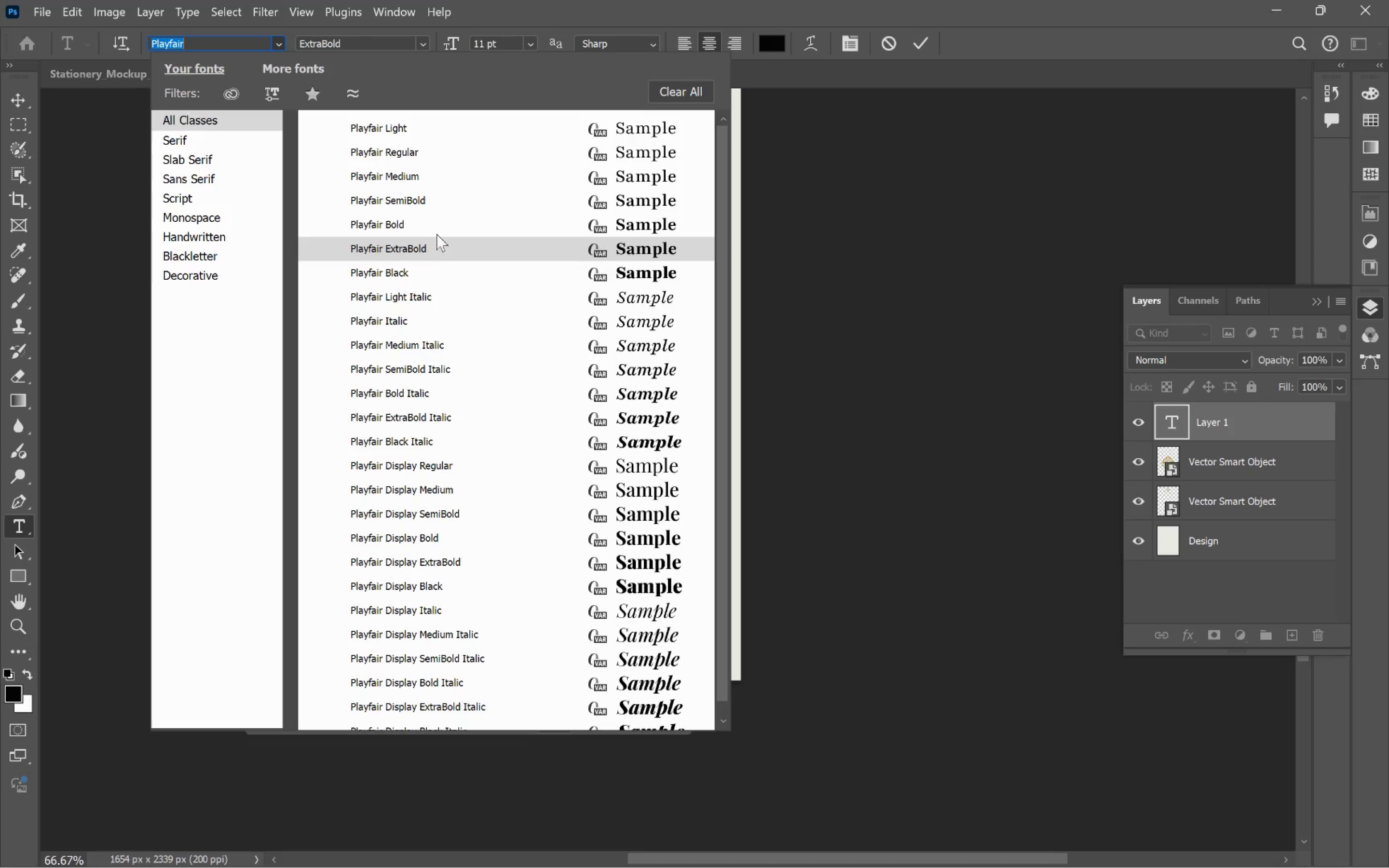 
left_click([420, 179])
 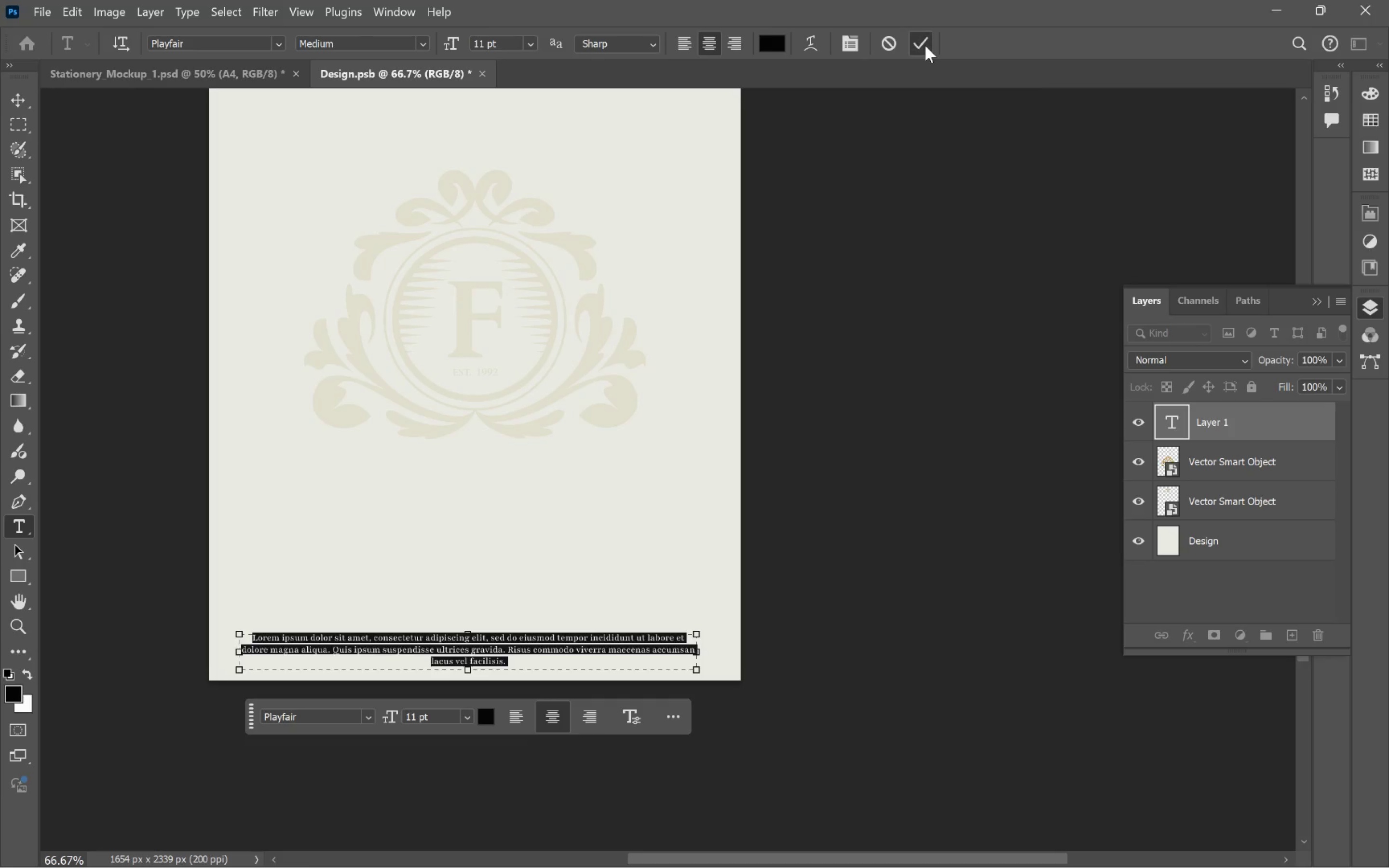 
hold_key(key=ControlLeft, duration=0.54)
 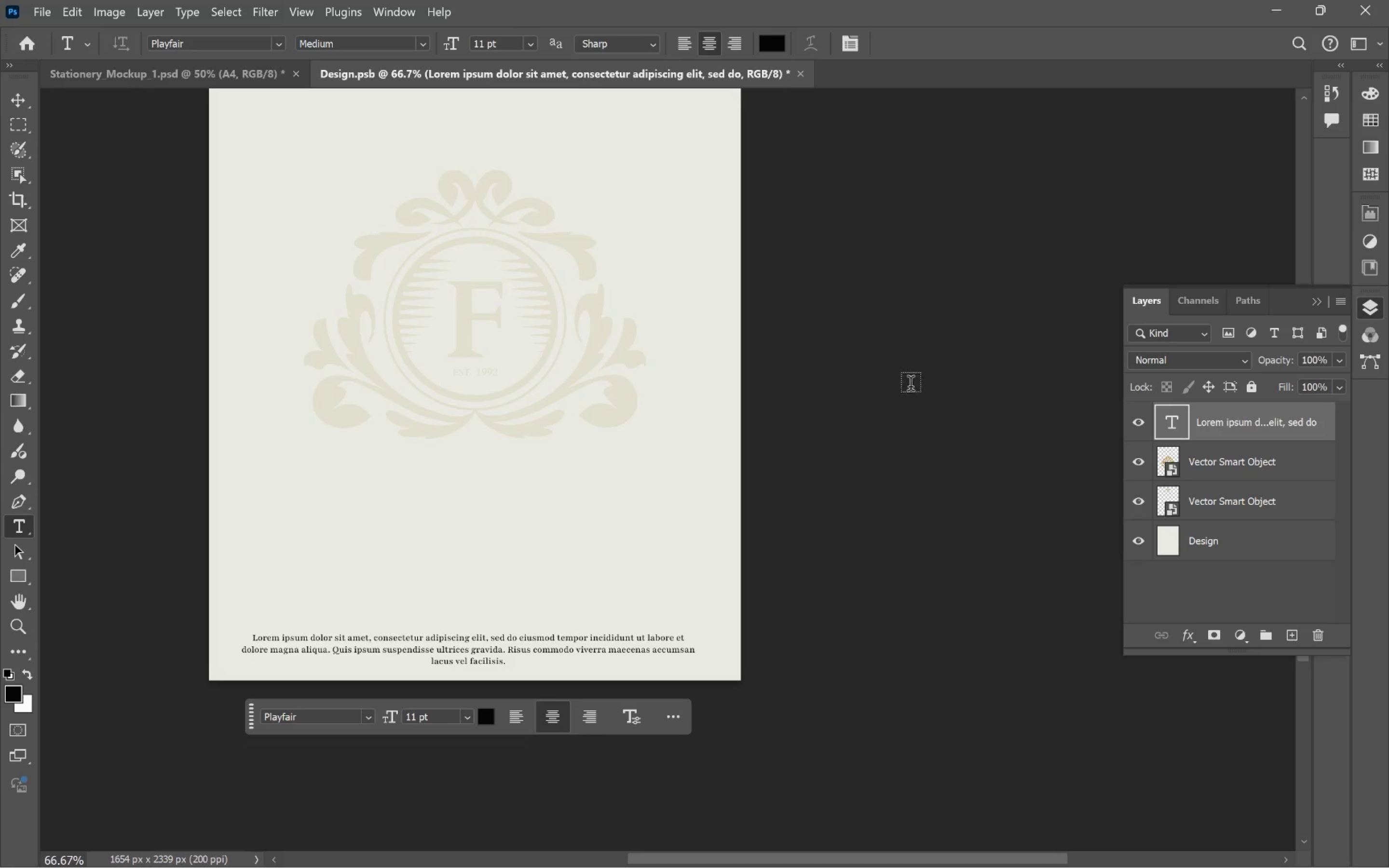 
key(V)
 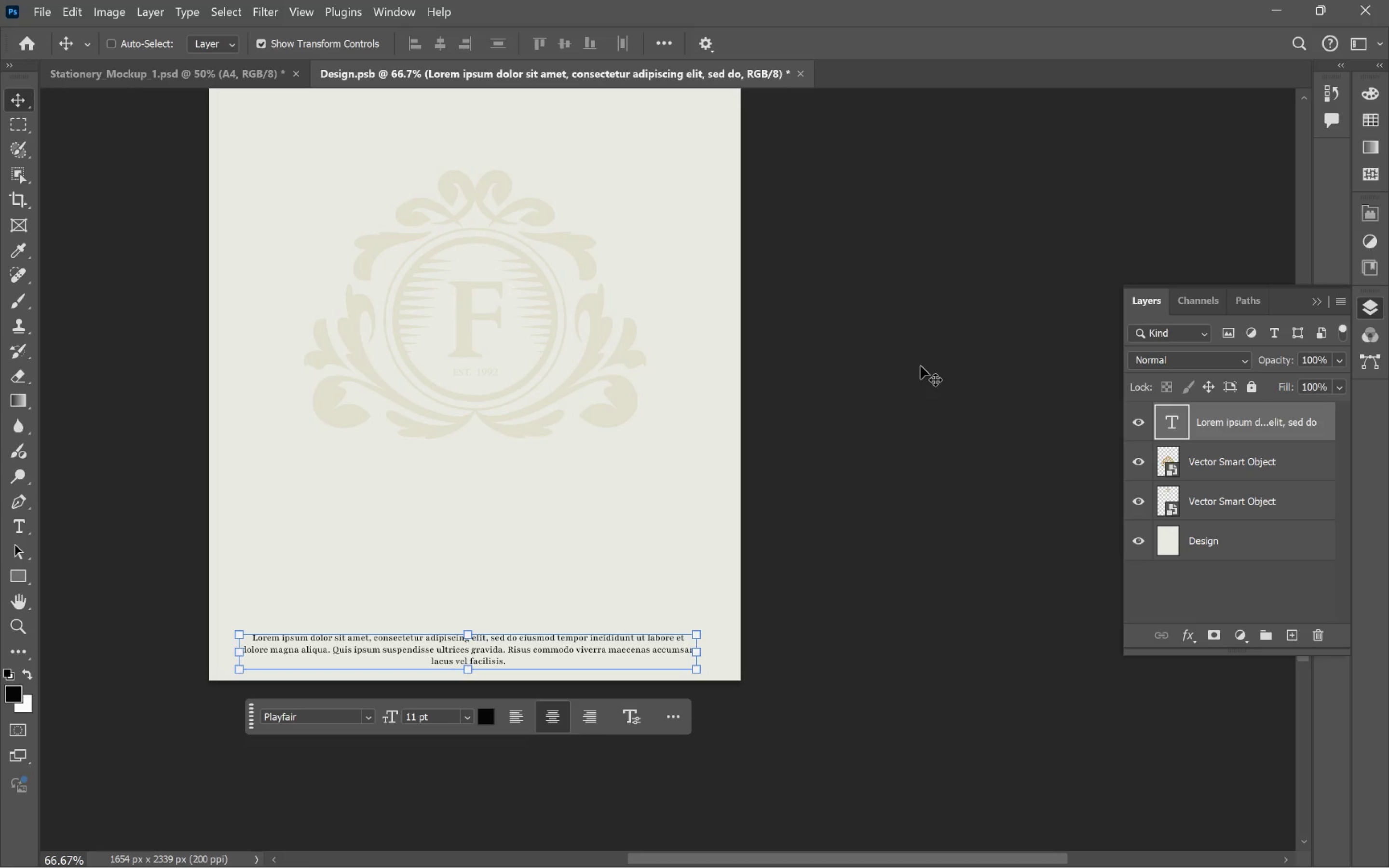 
key(Control+S)
 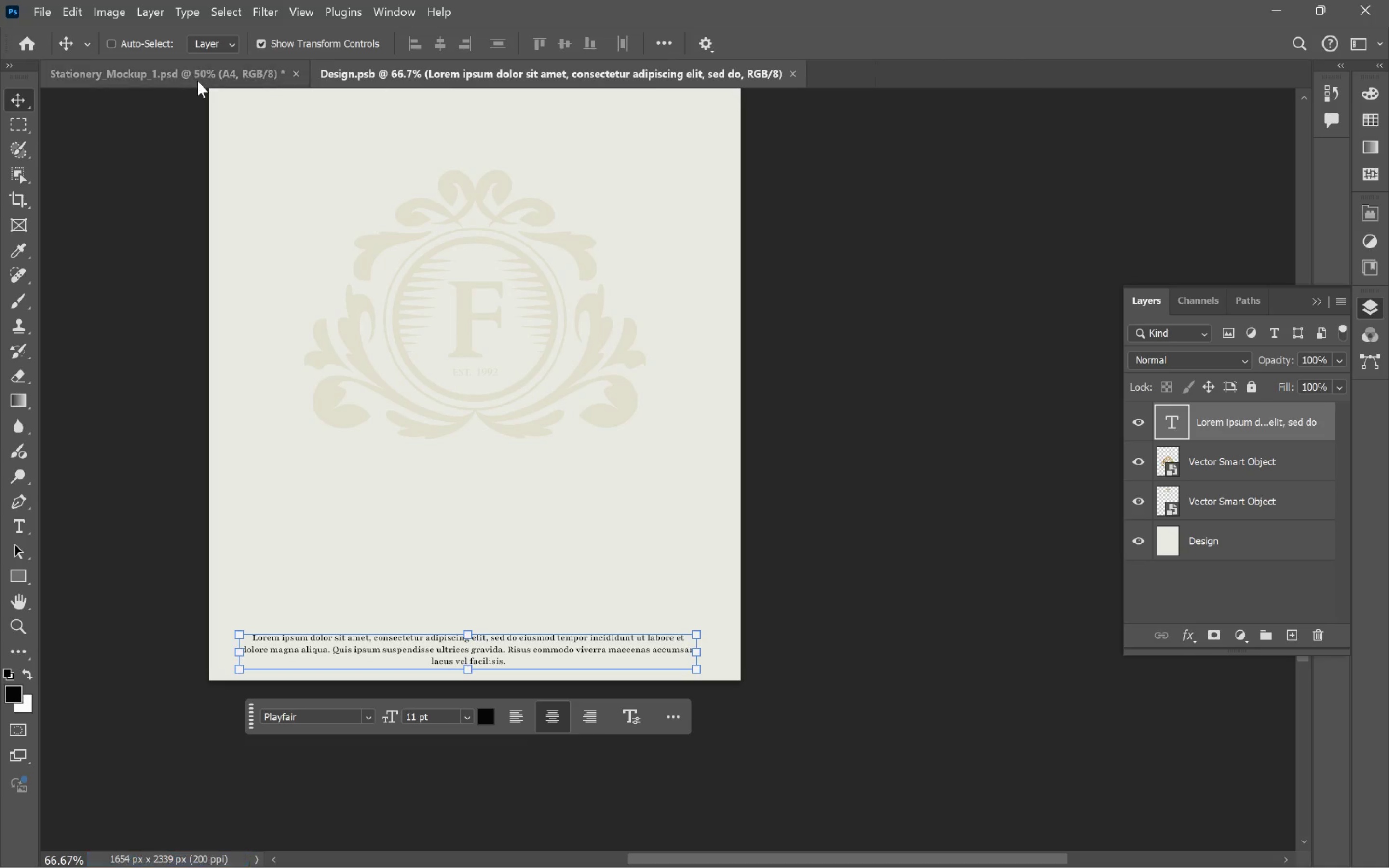 
left_click([203, 72])
 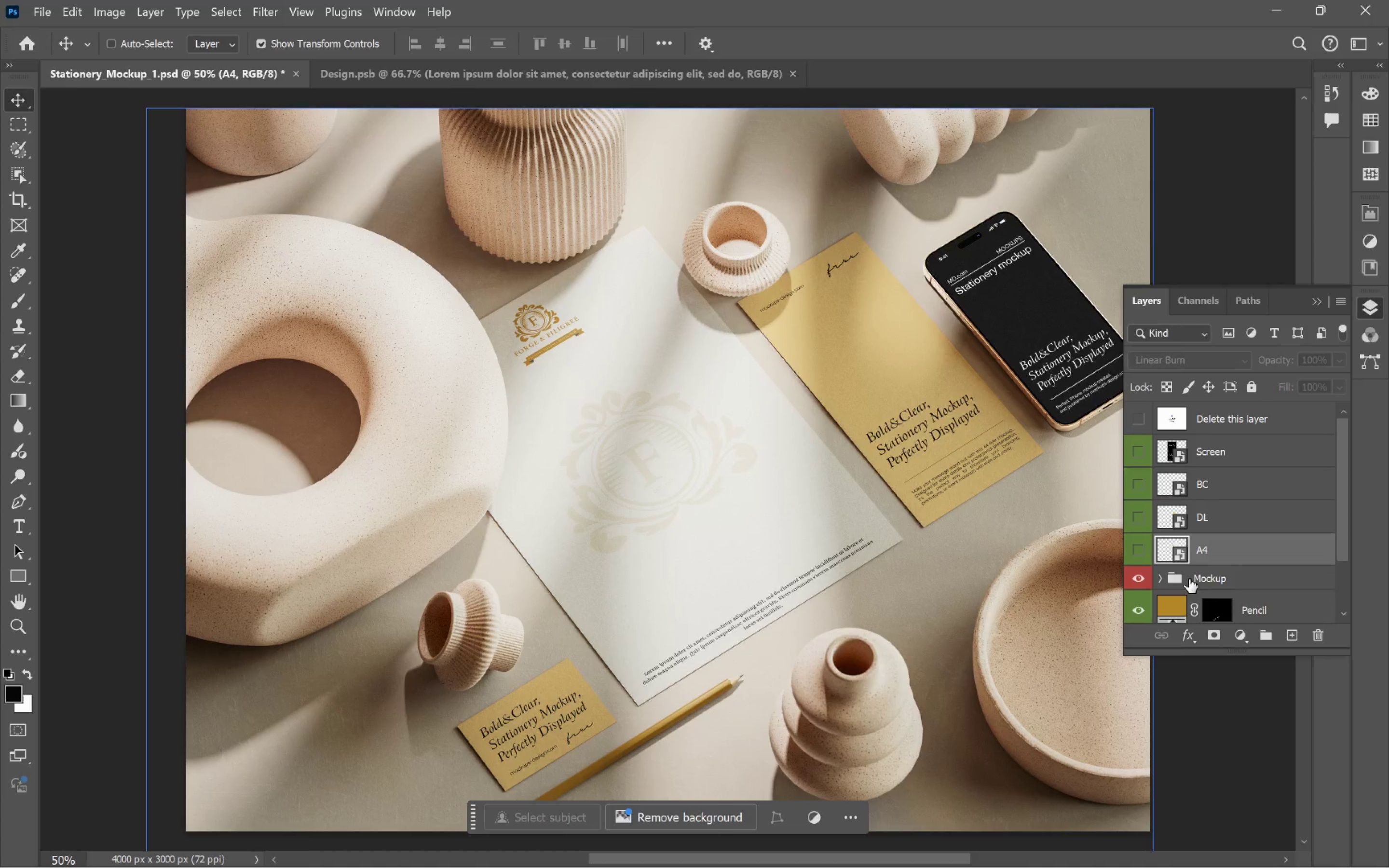 
left_click([1219, 521])
 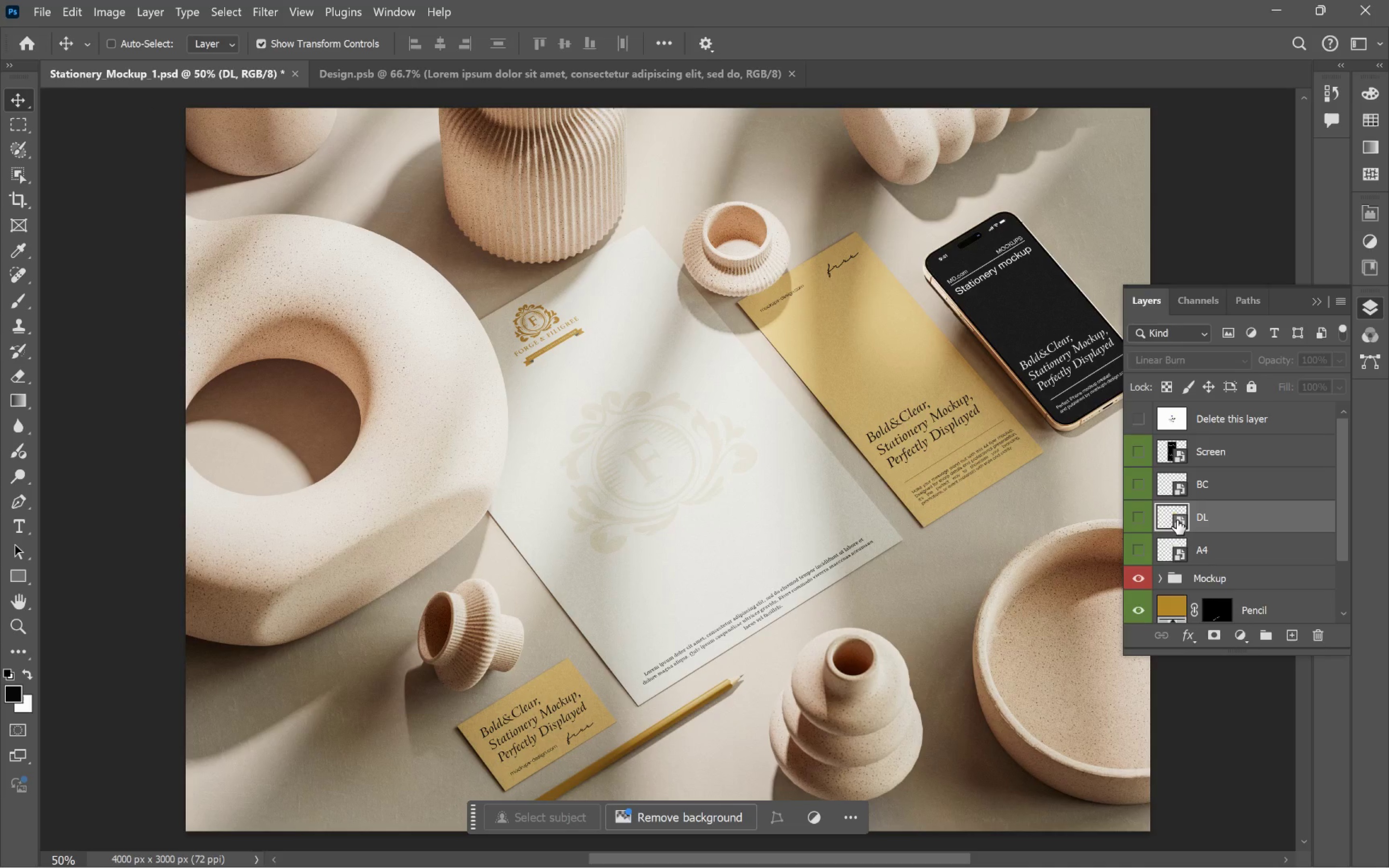 
double_click([1177, 520])
 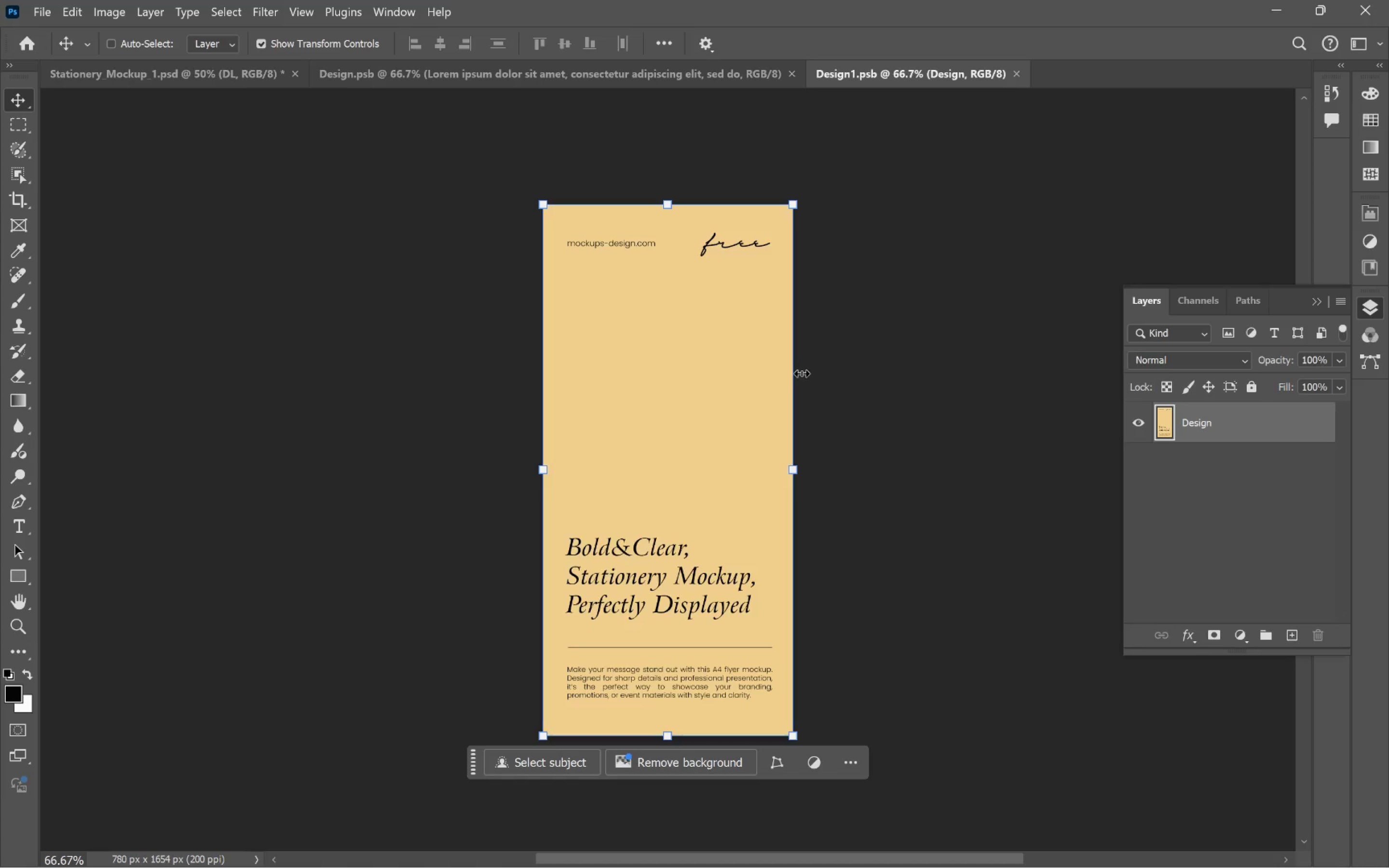 
key(Alt+Backspace)
 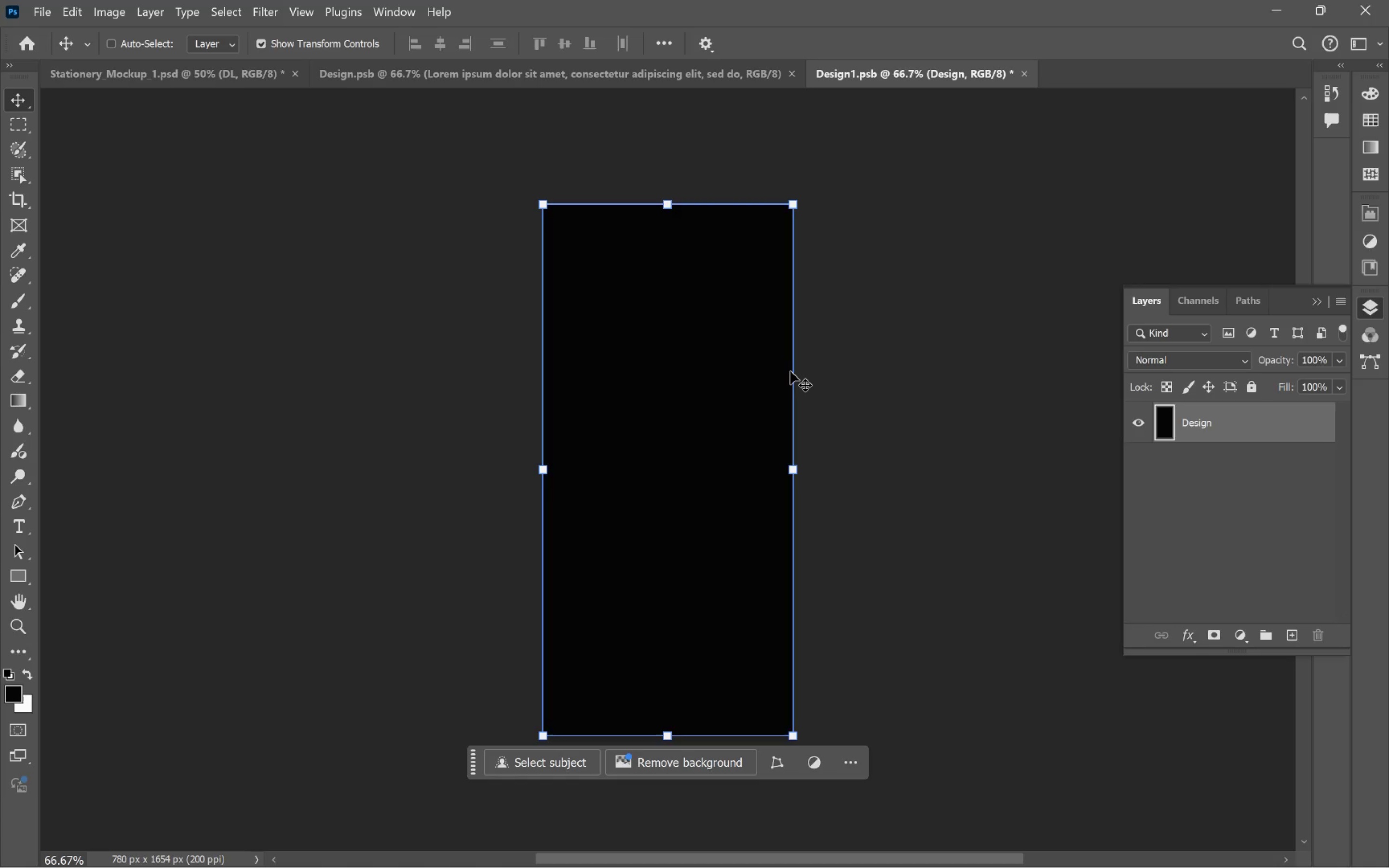 
key(Control+Backspace)
 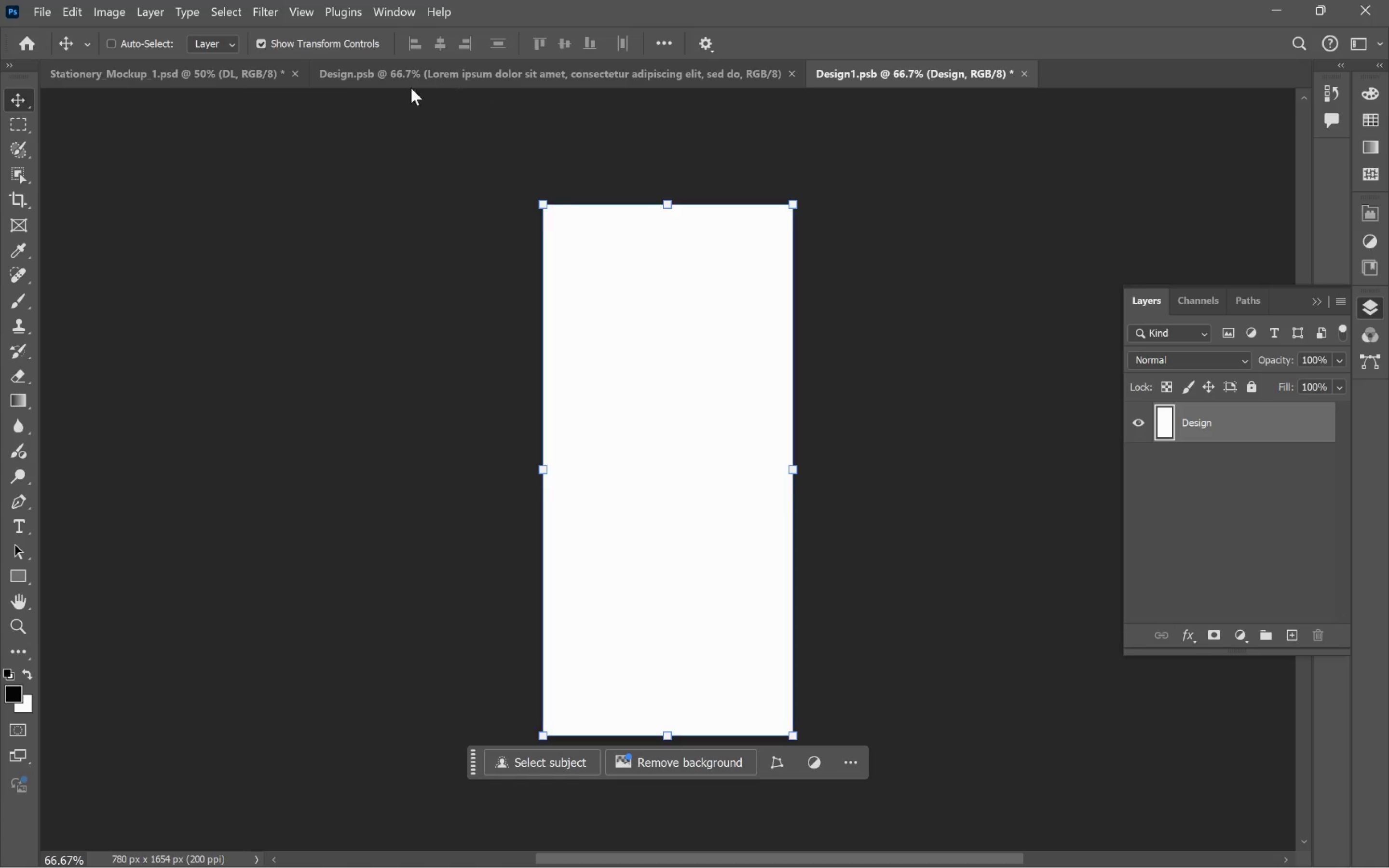 
left_click([378, 77])
 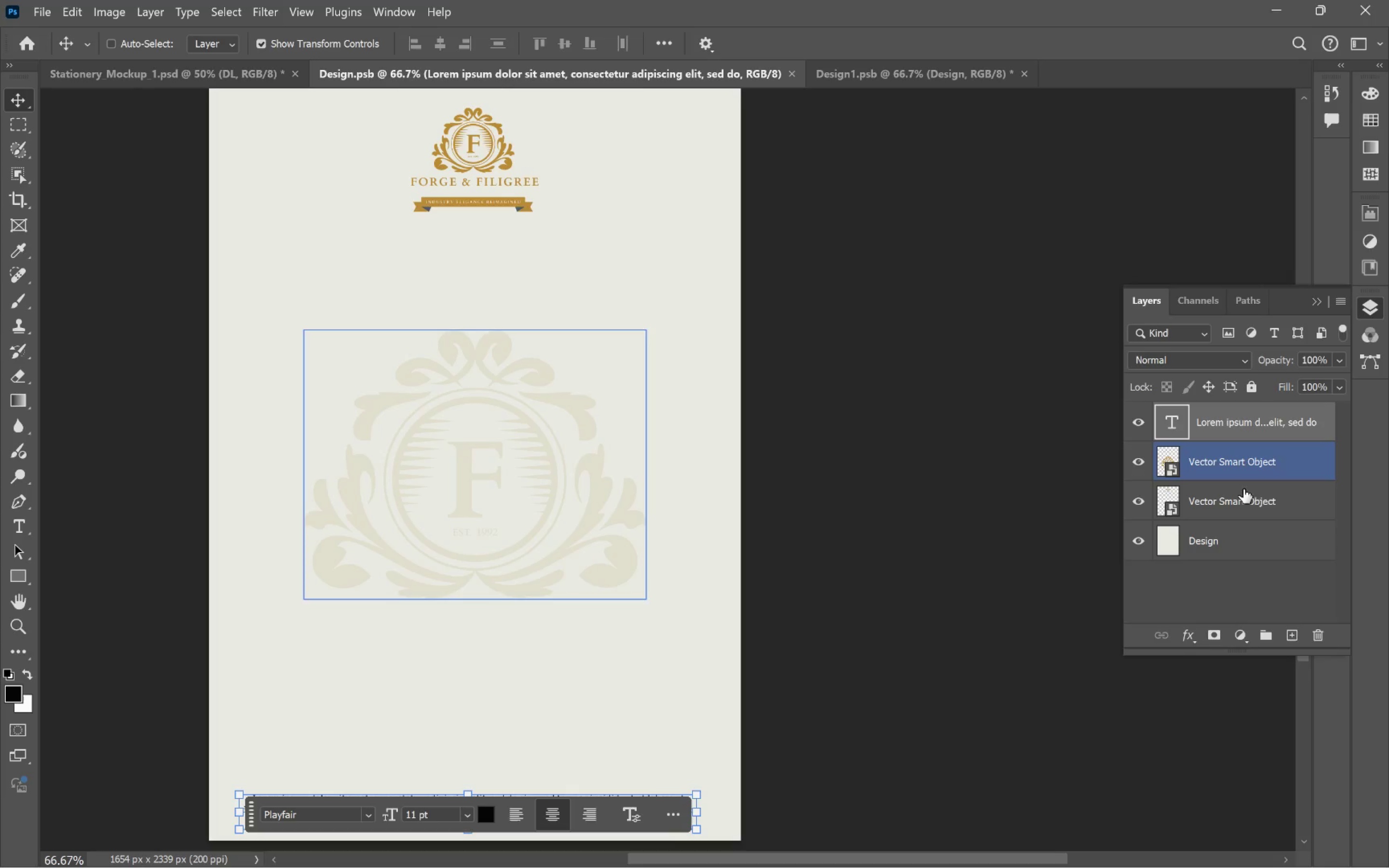 
left_click([1237, 548])
 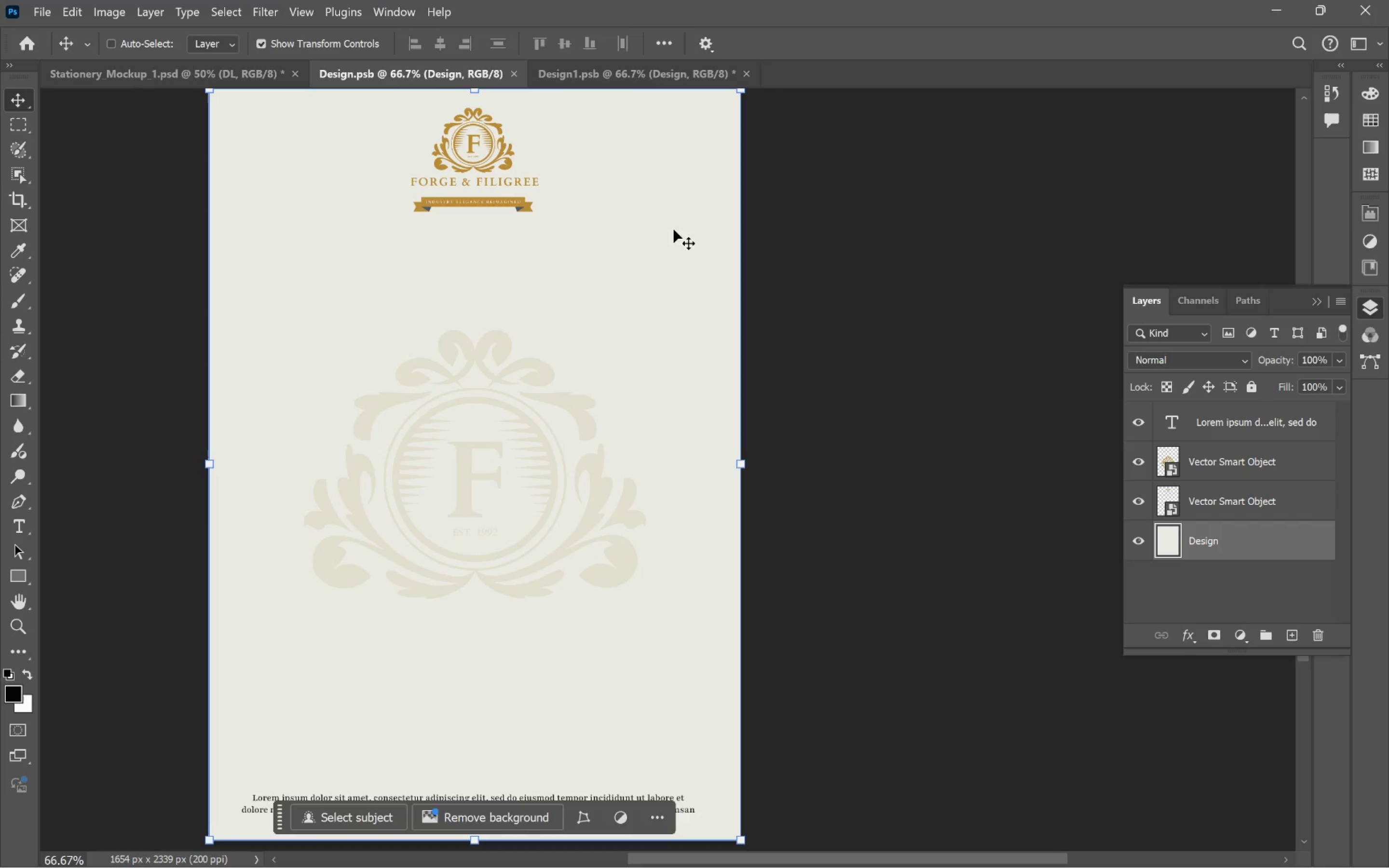 
left_click_drag(start_coordinate=[667, 225], to_coordinate=[708, 340])
 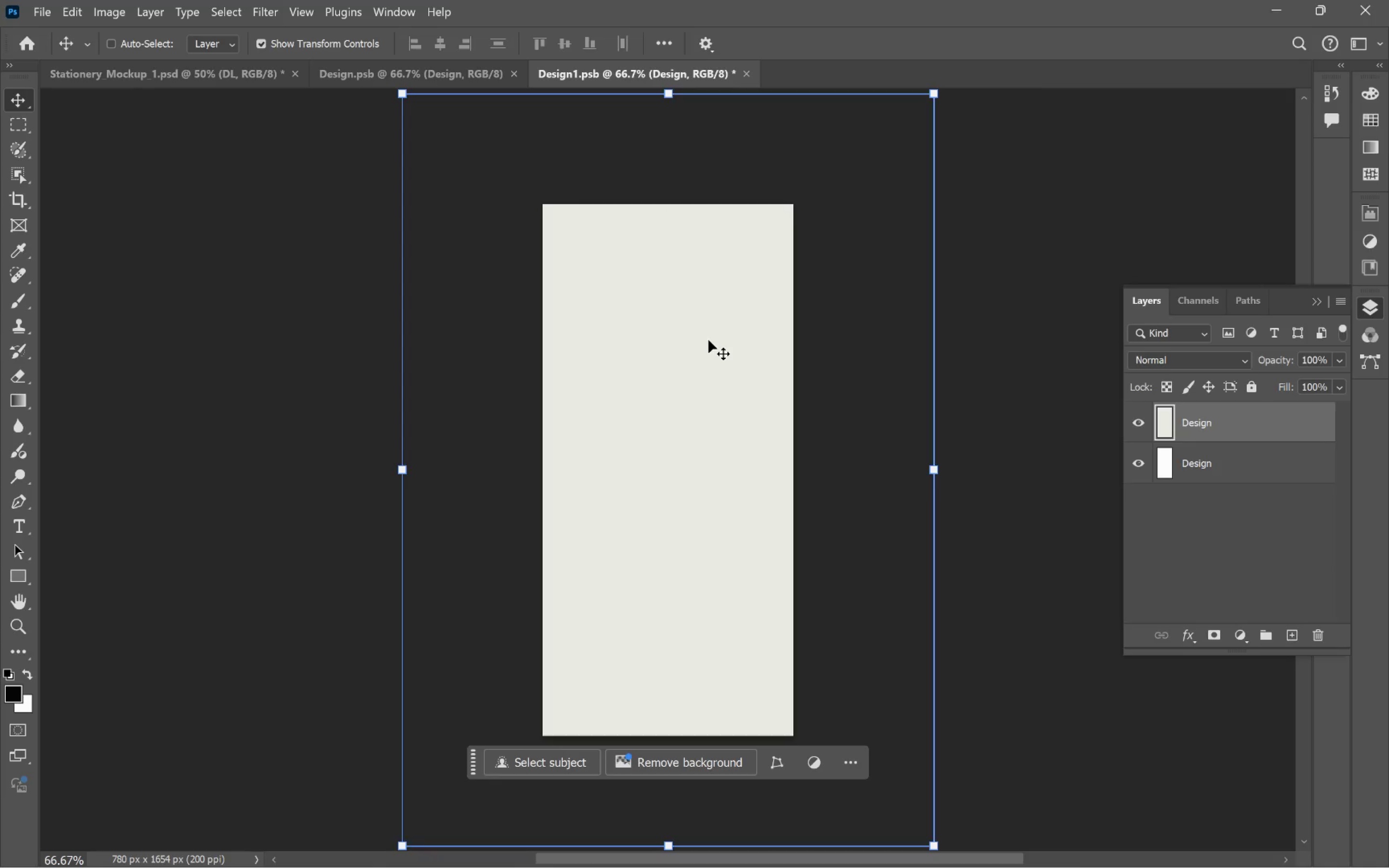 
hold_key(key=ShiftLeft, duration=0.9)
 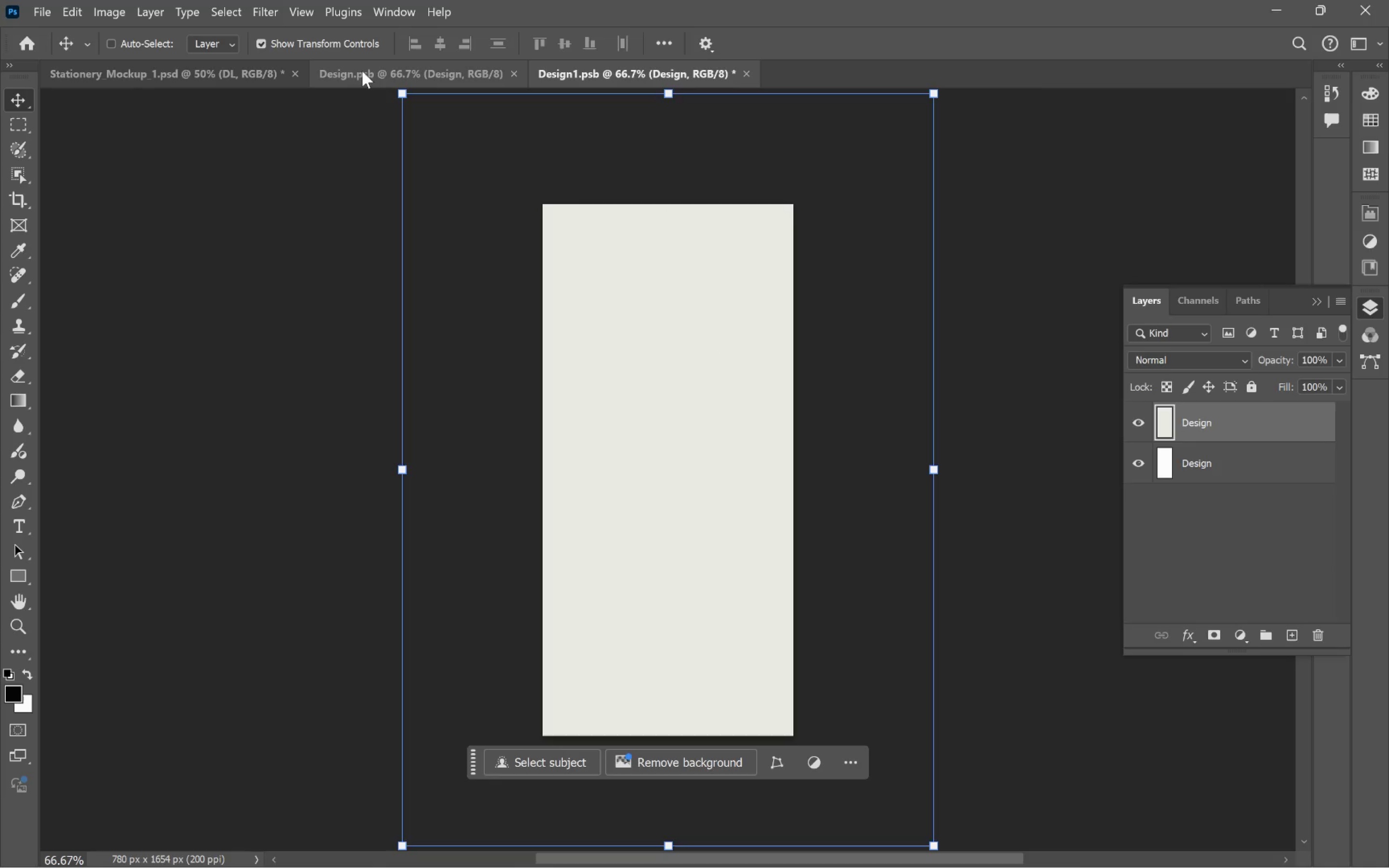 
left_click([361, 76])
 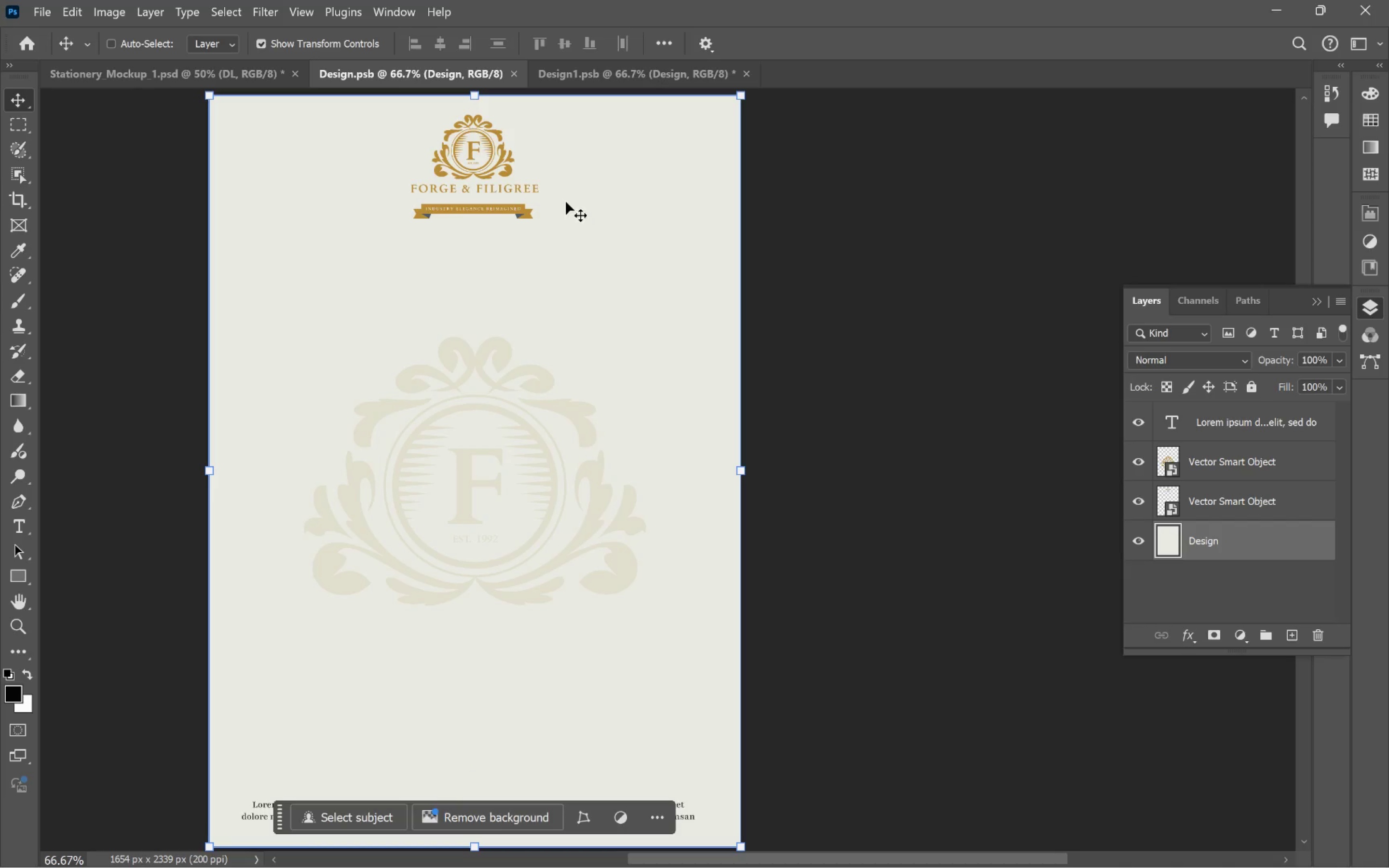 
hold_key(key=ControlLeft, duration=2.21)
left_click([472, 173])
 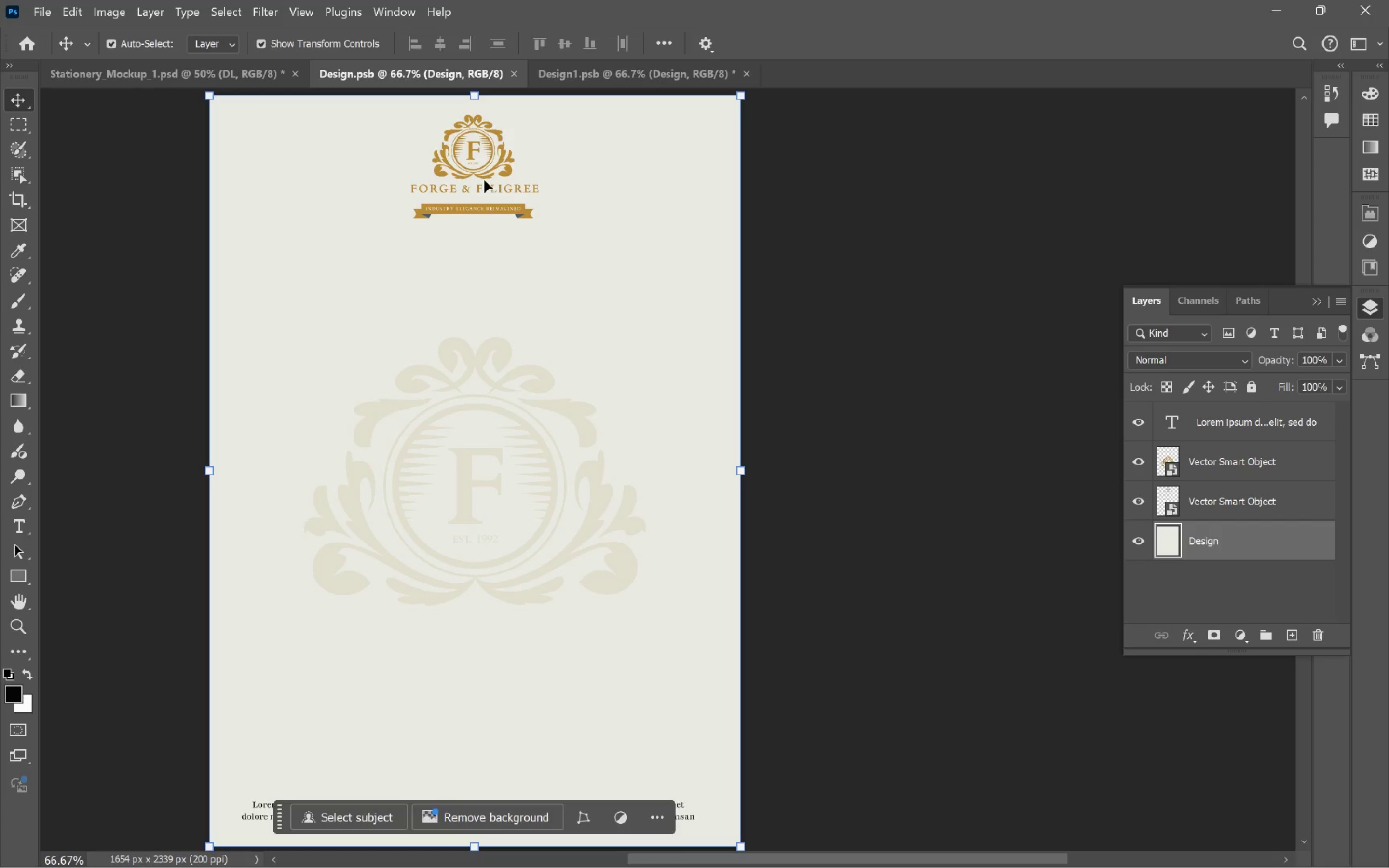 
left_click([483, 175])
 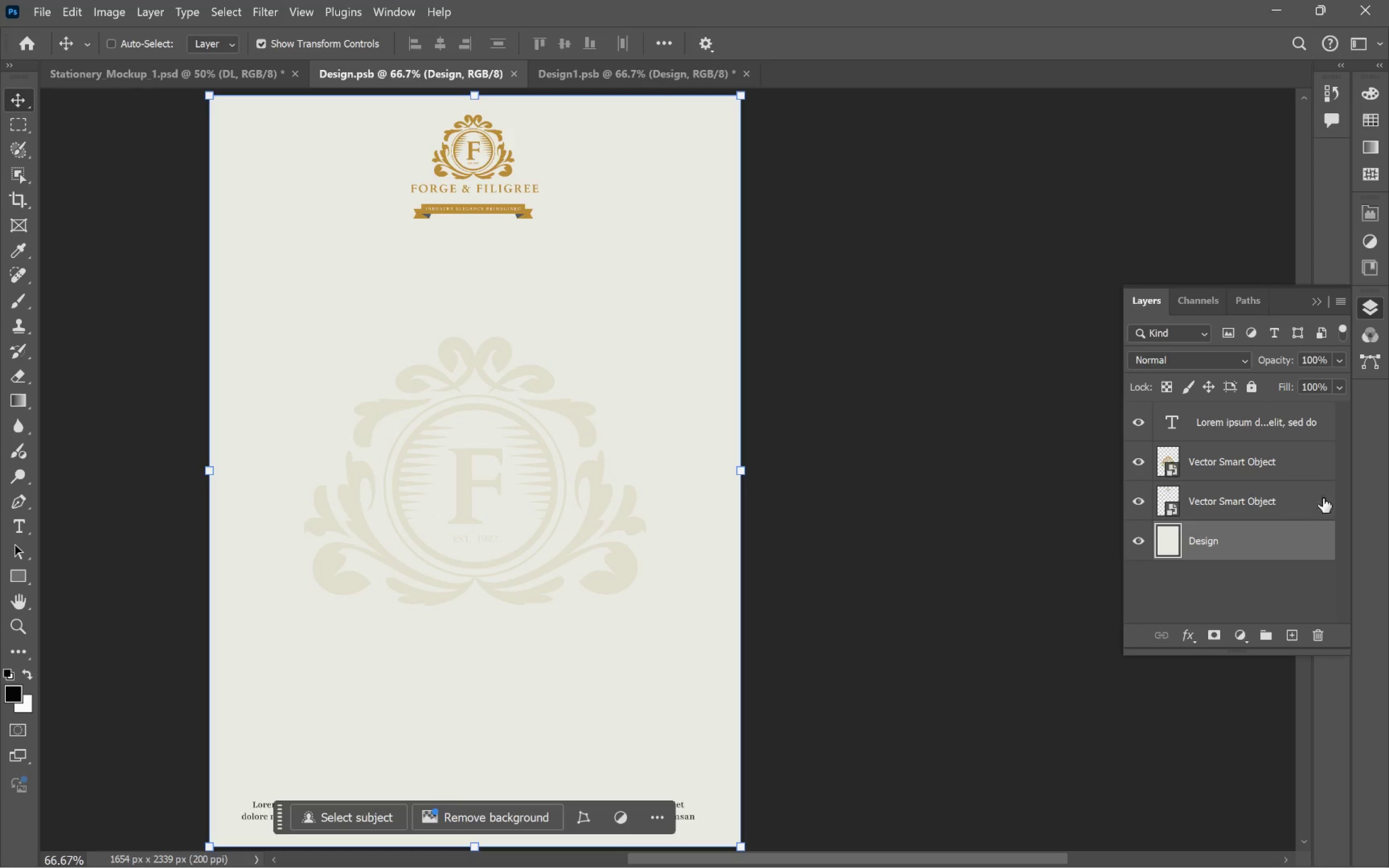 
left_click([1307, 466])
 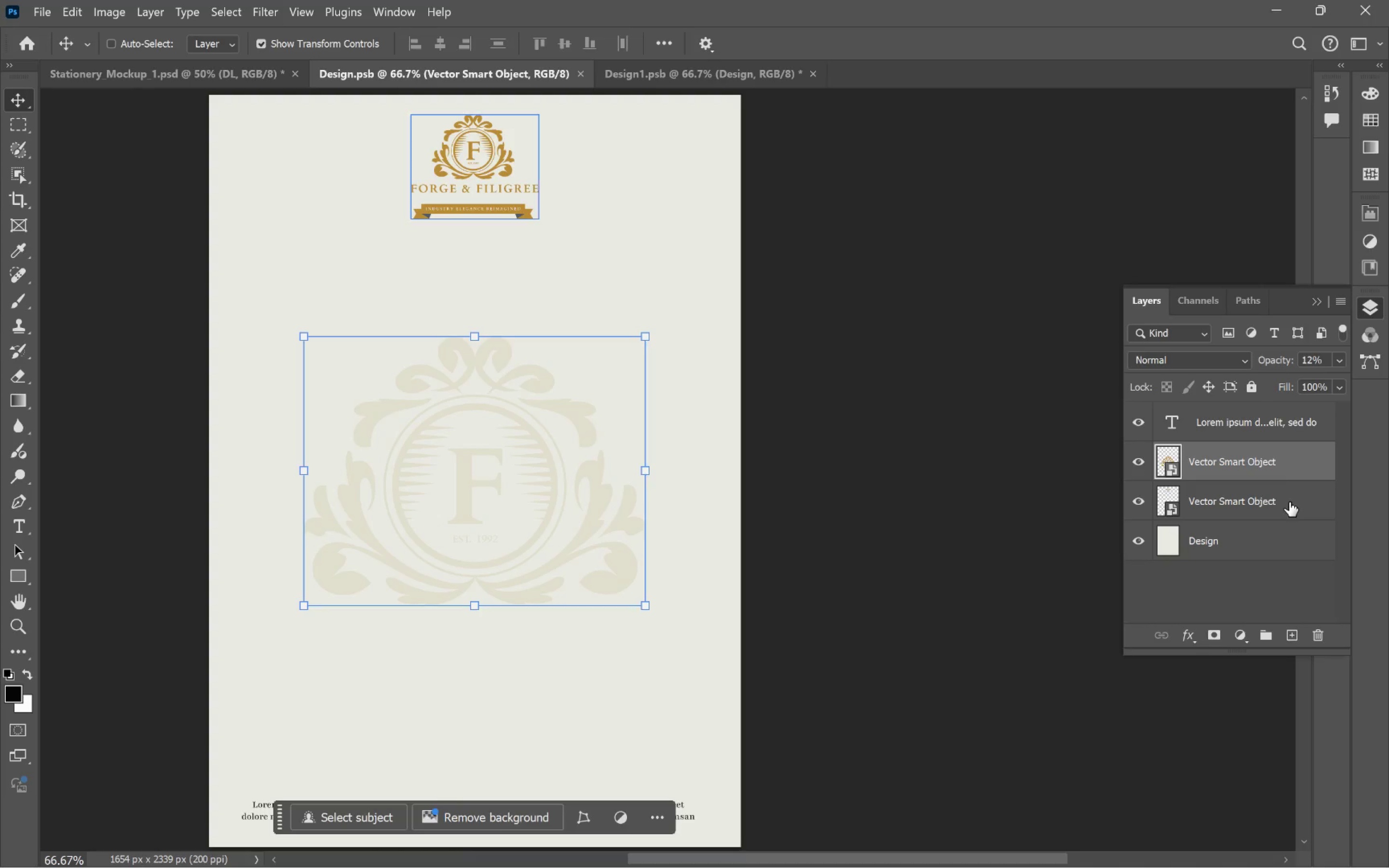 
left_click([1288, 502])
 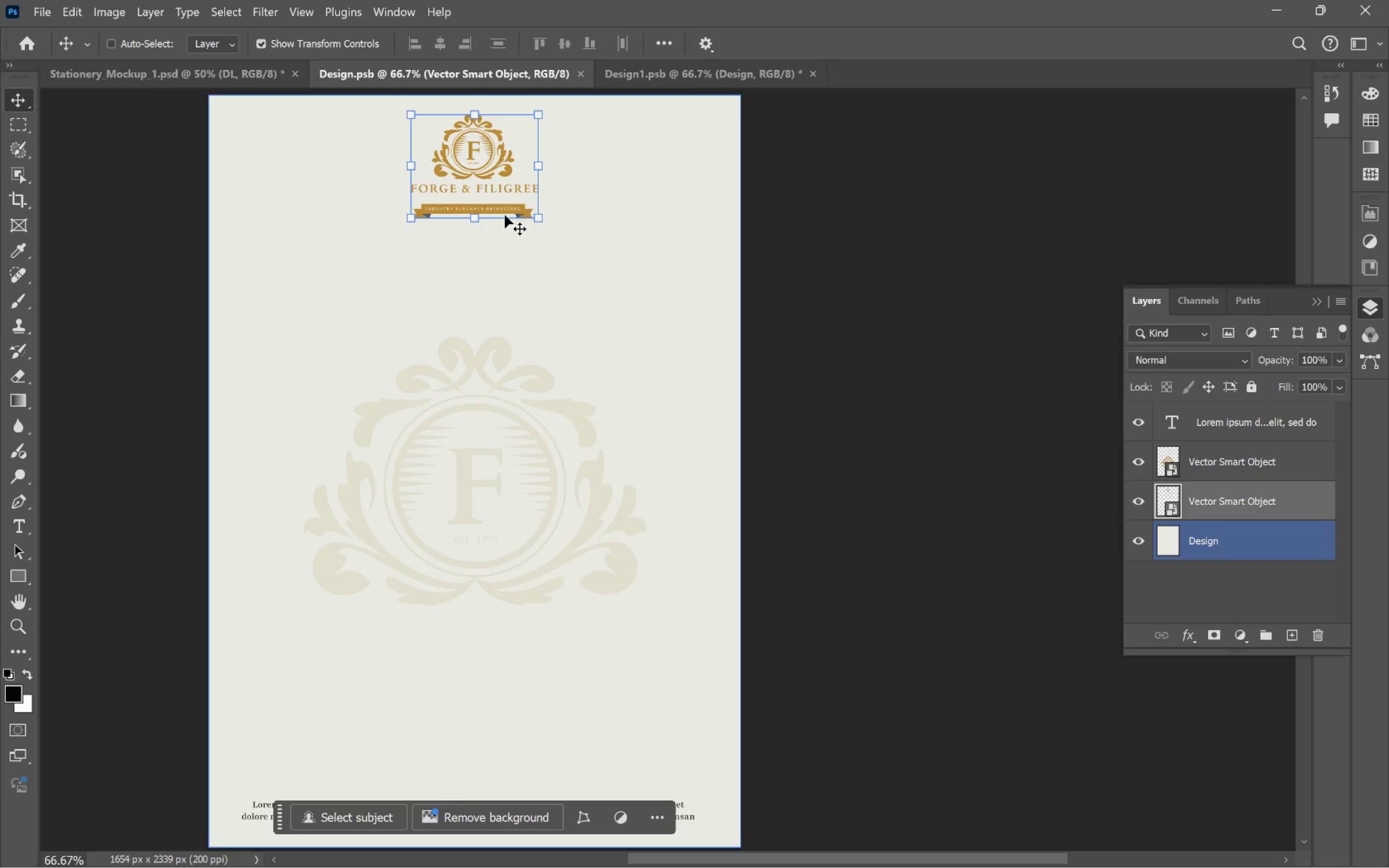 
left_click_drag(start_coordinate=[503, 206], to_coordinate=[676, 383])
 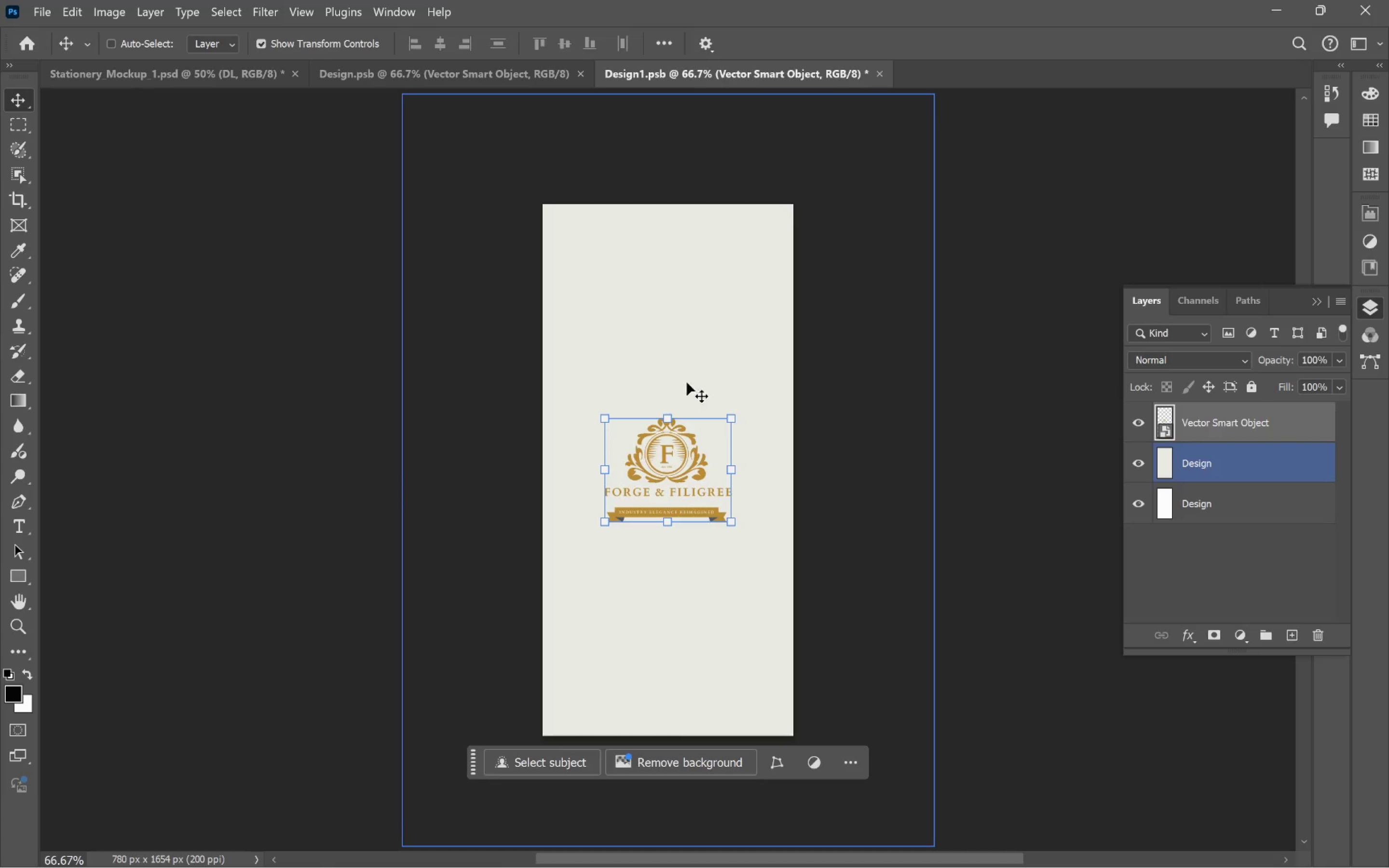 
hold_key(key=ShiftLeft, duration=0.85)
 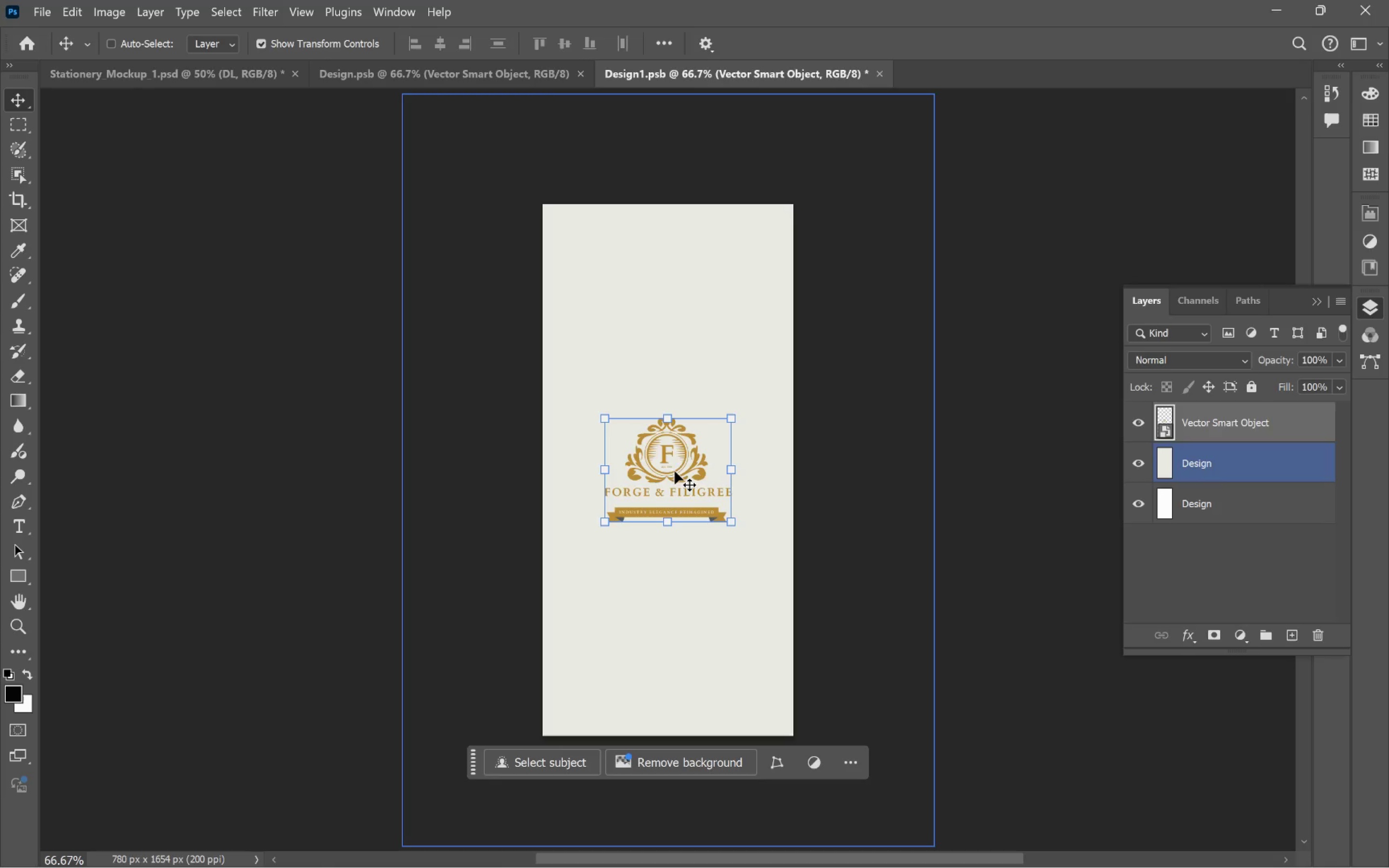 
left_click_drag(start_coordinate=[675, 475], to_coordinate=[670, 286])
 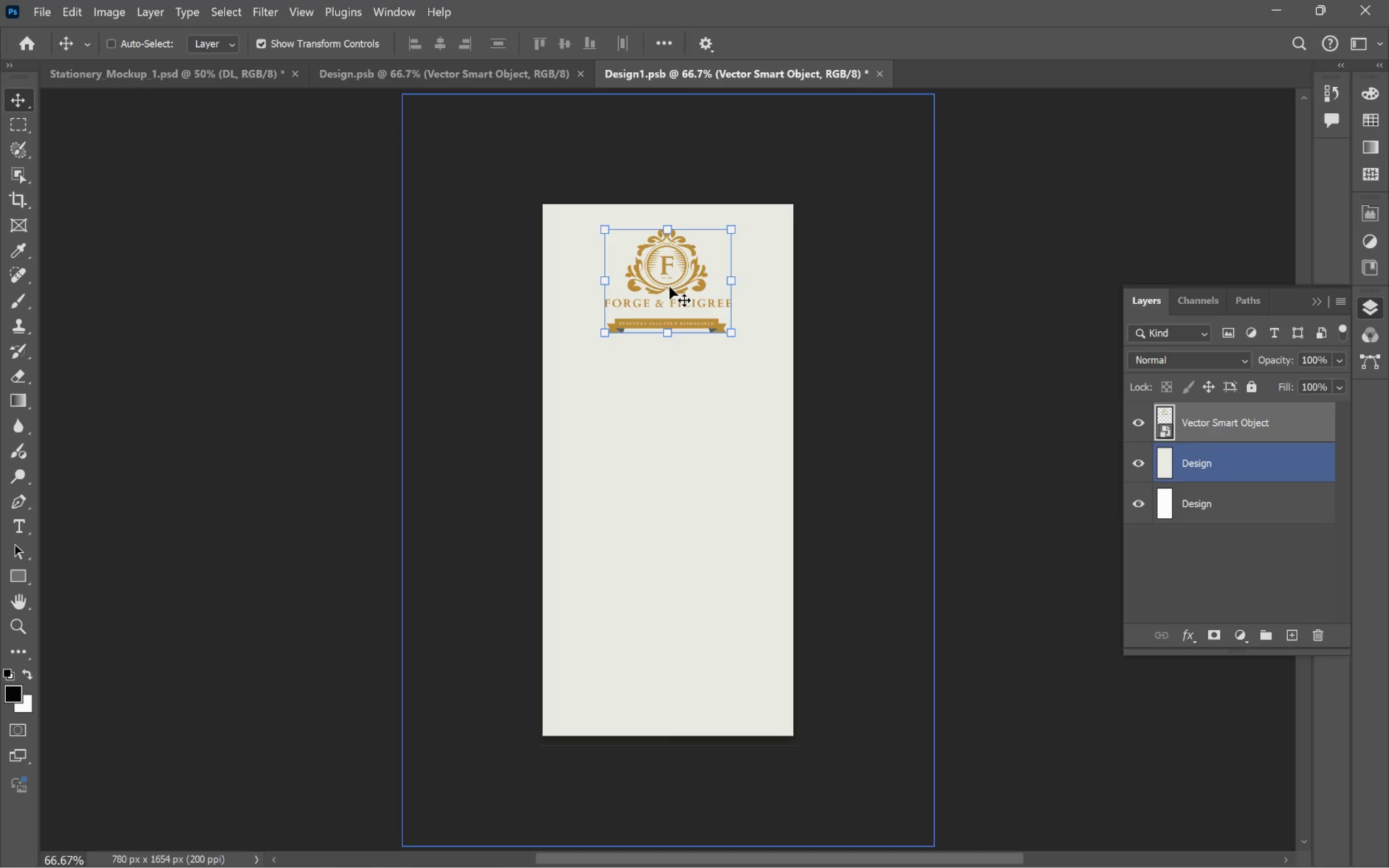 
hold_key(key=ShiftLeft, duration=1.56)
 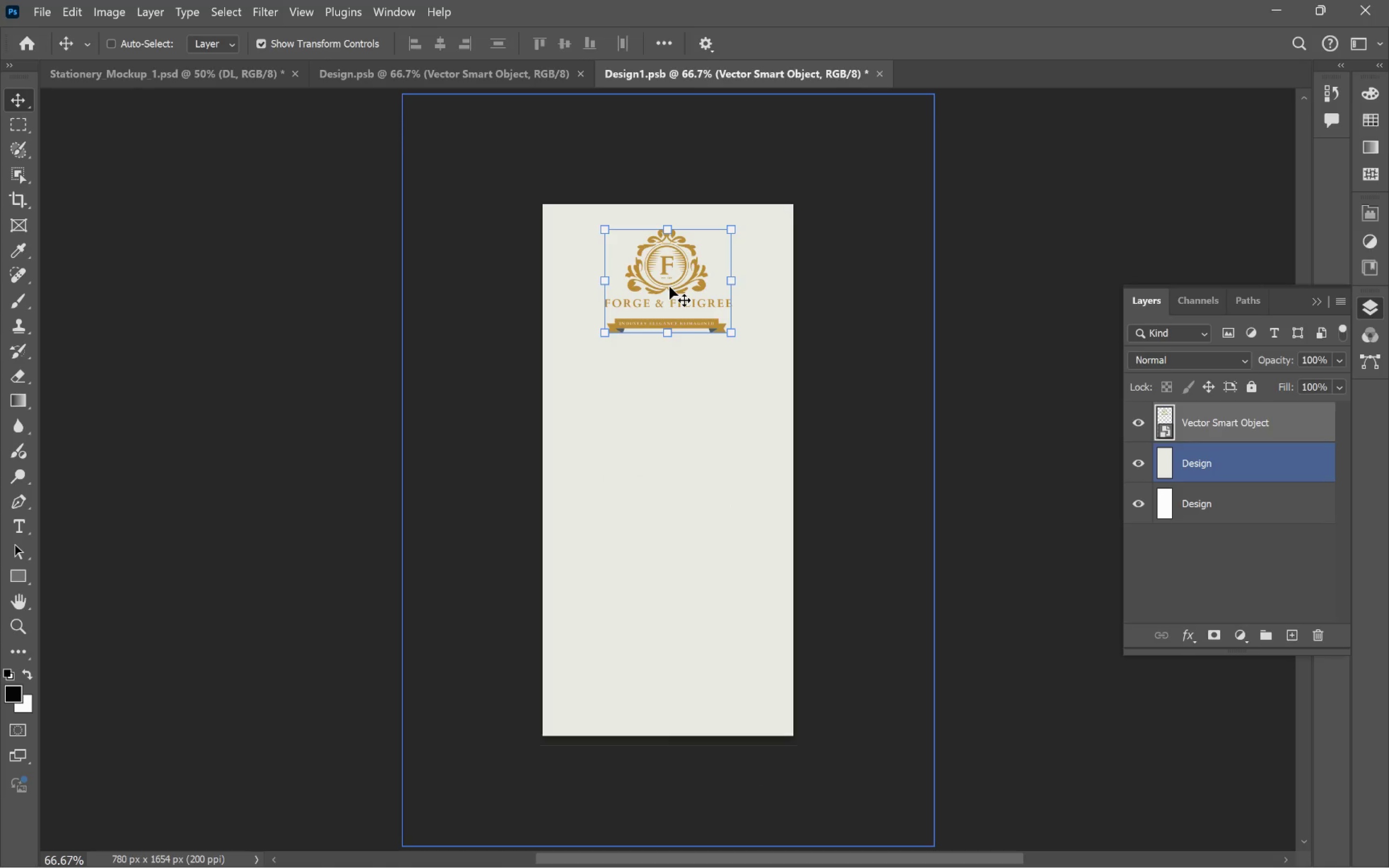 
left_click([669, 286])
 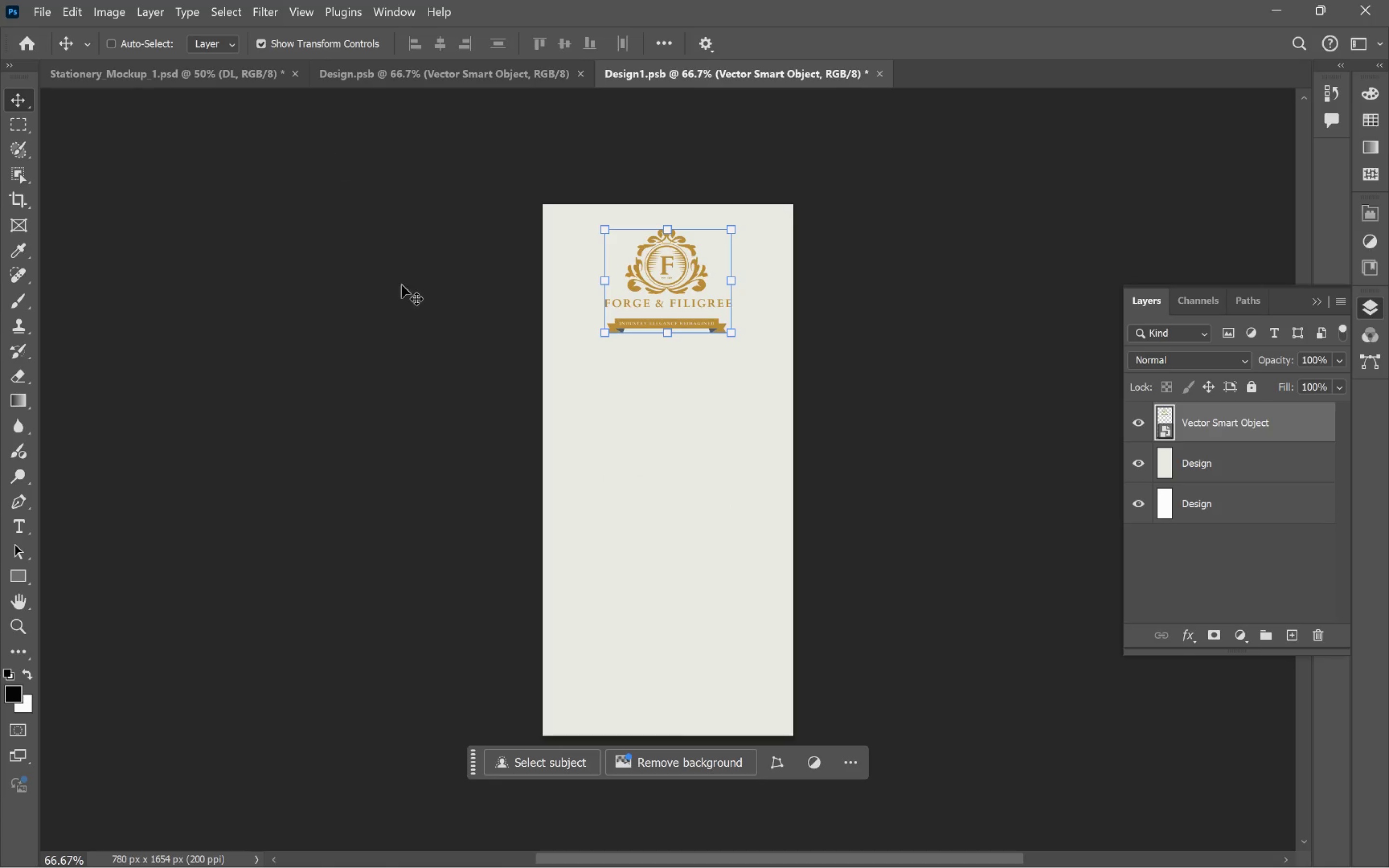 
hold_key(key=ControlLeft, duration=0.93)
left_click([1011, 458])
 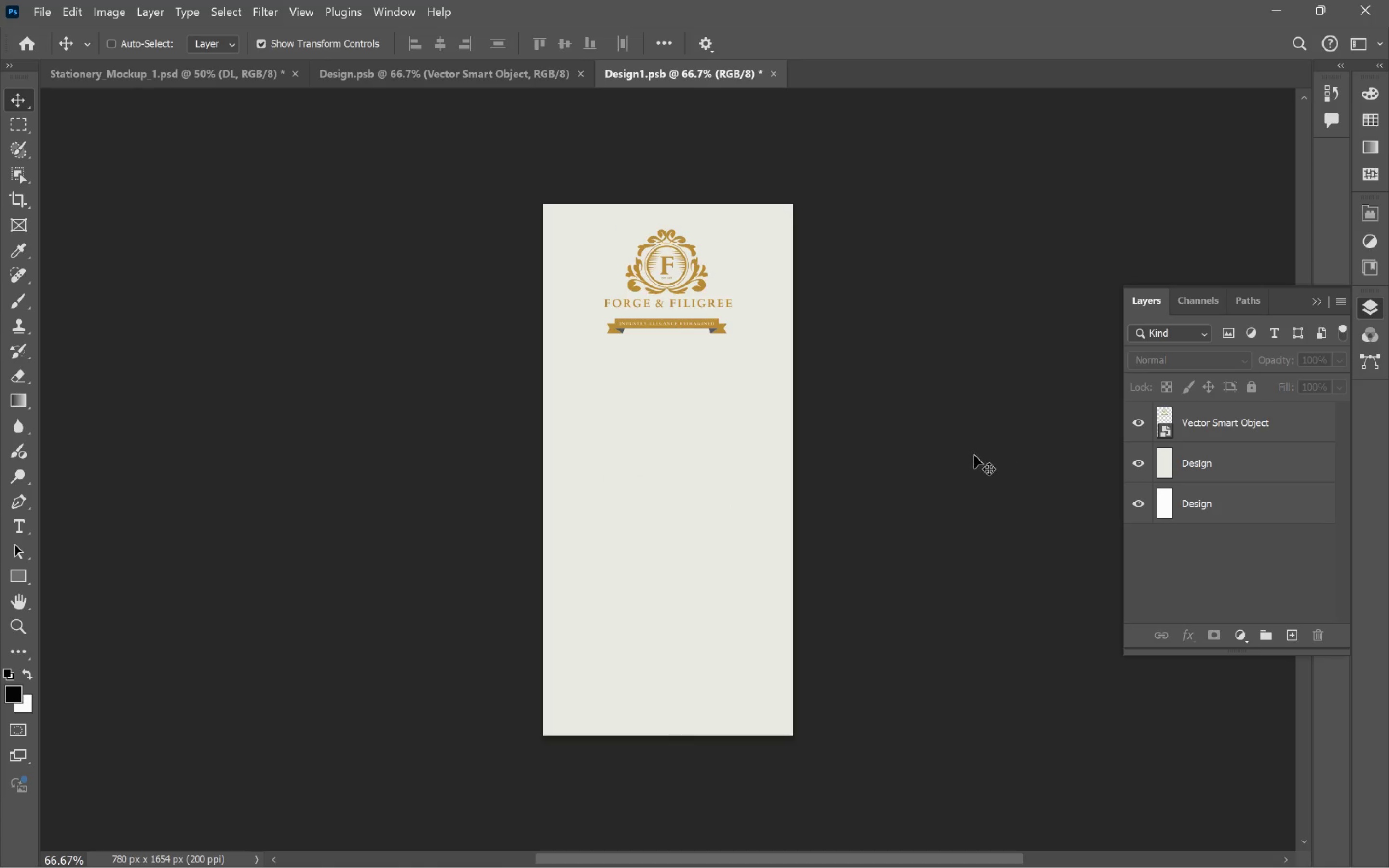 
key(T)
 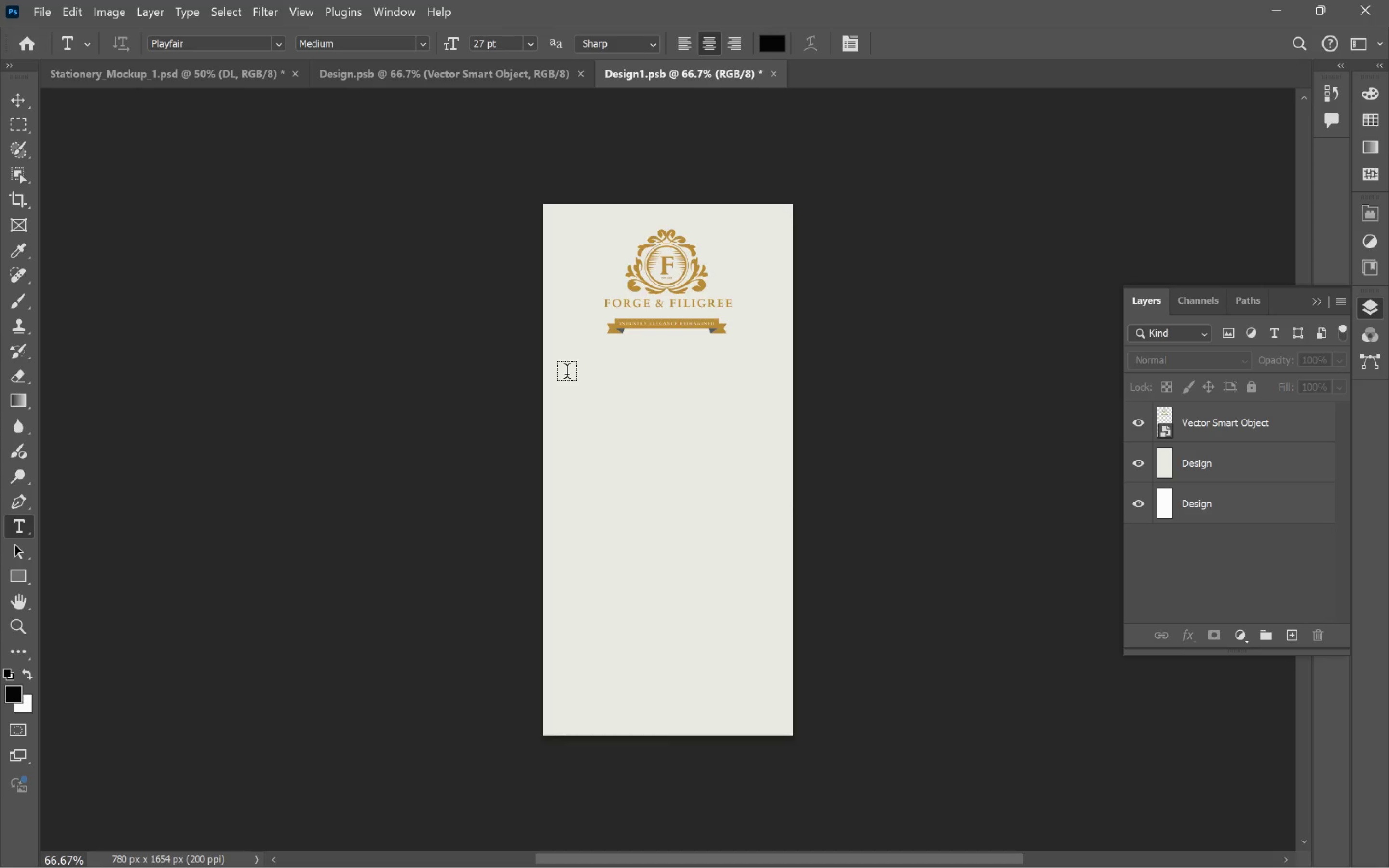 
left_click_drag(start_coordinate=[567, 374], to_coordinate=[770, 708])
 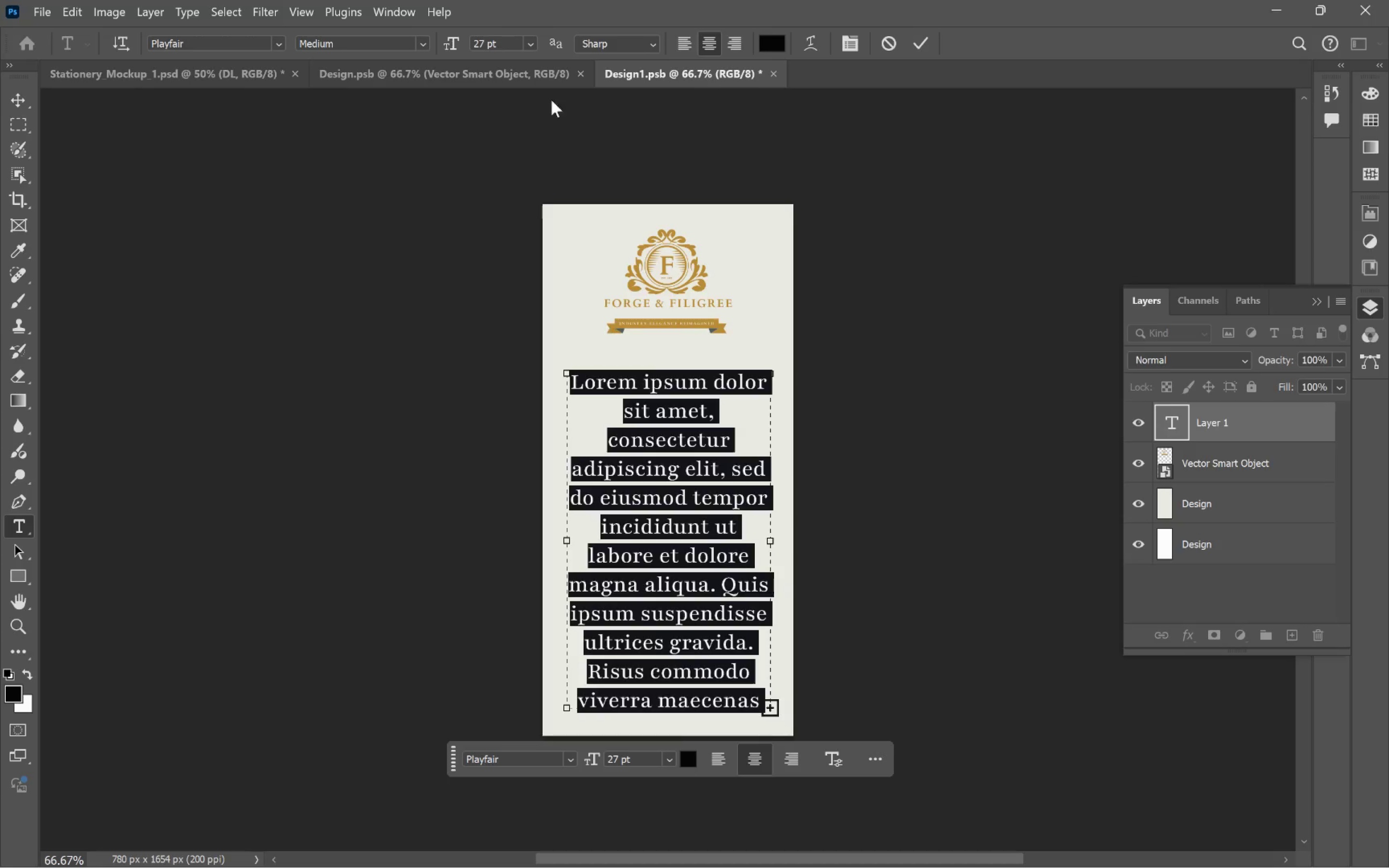 
left_click_drag(start_coordinate=[455, 38], to_coordinate=[445, 36])
 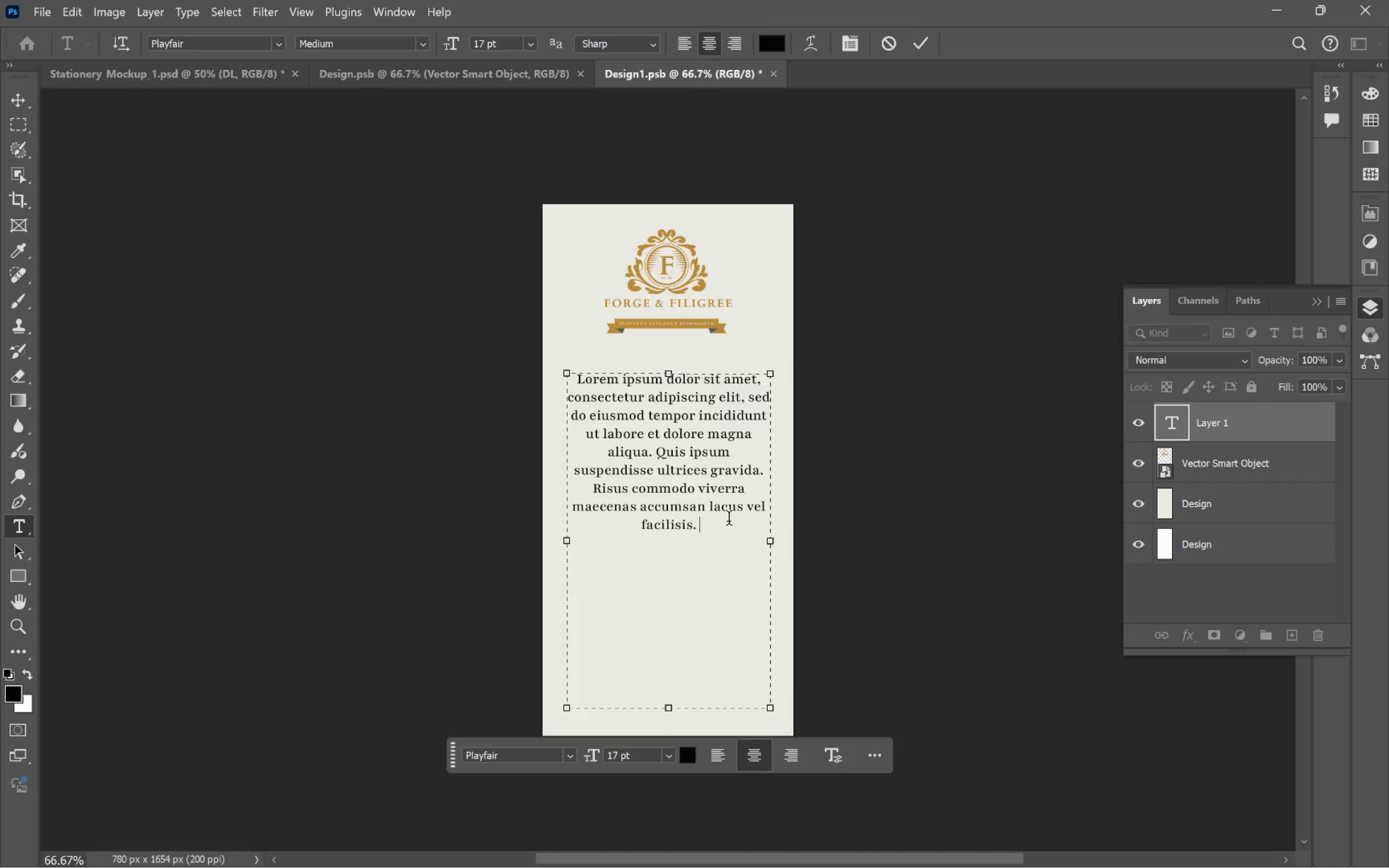 
key(Control+A)
 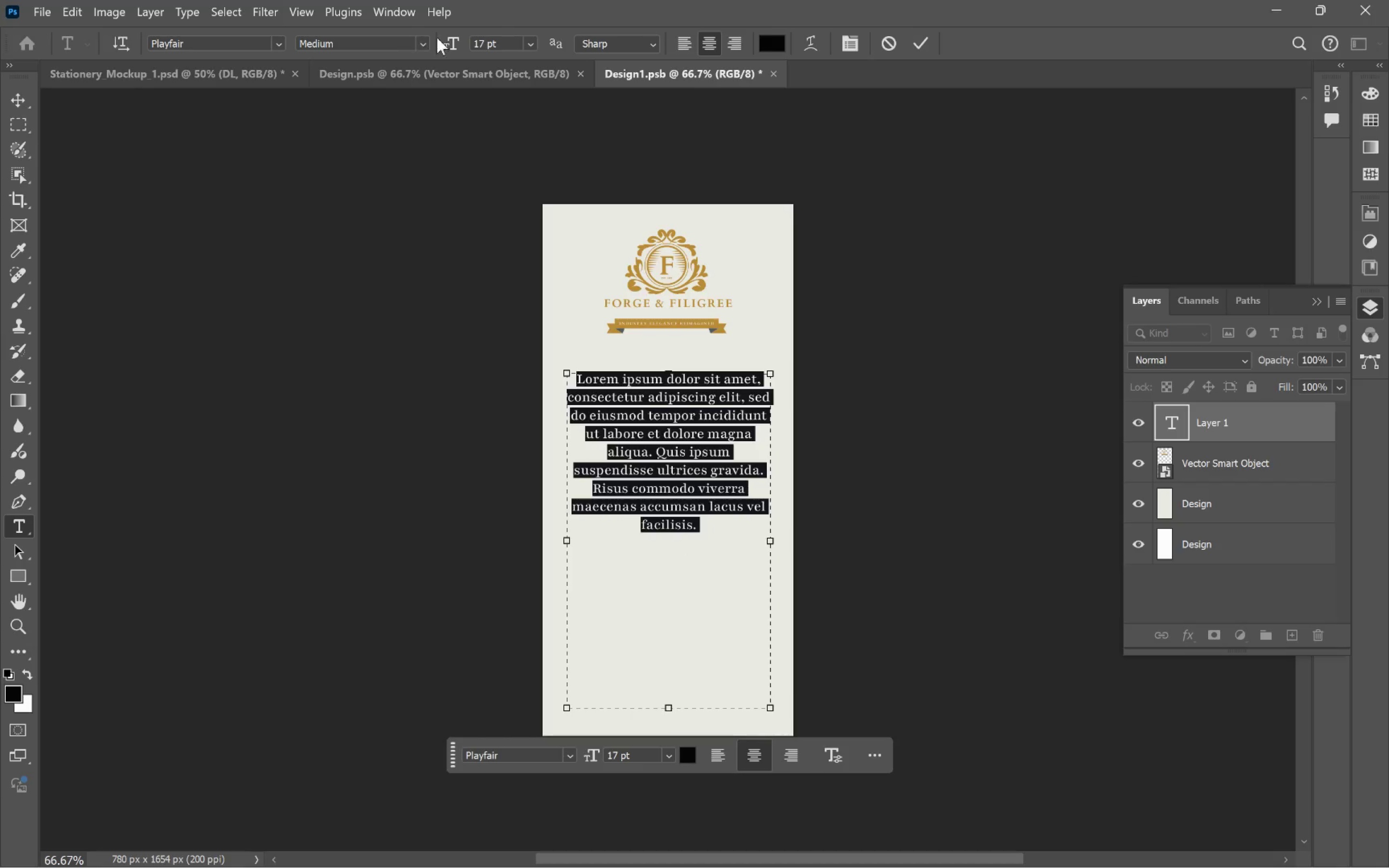 
left_click([423, 38])
 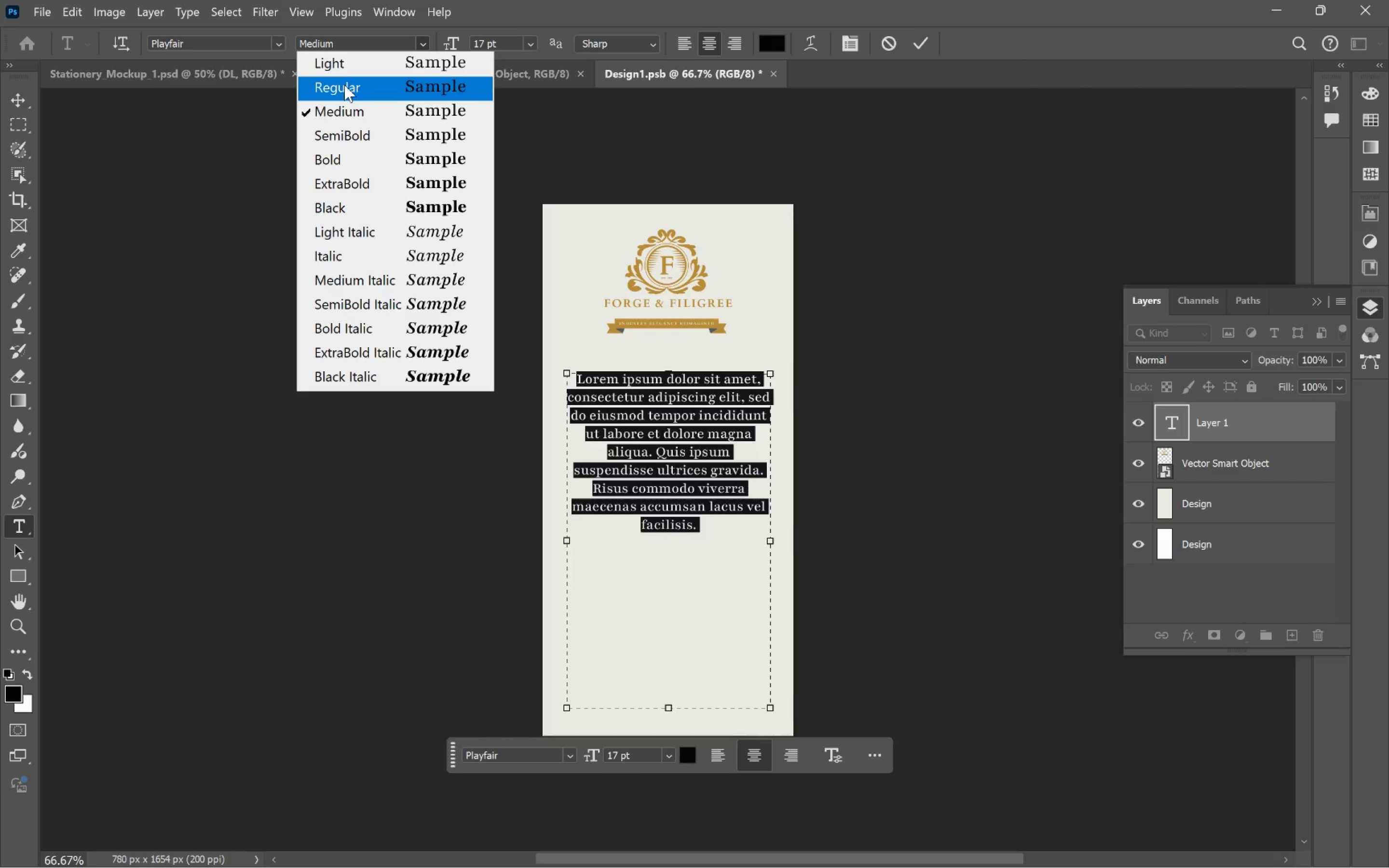 
left_click([345, 85])
 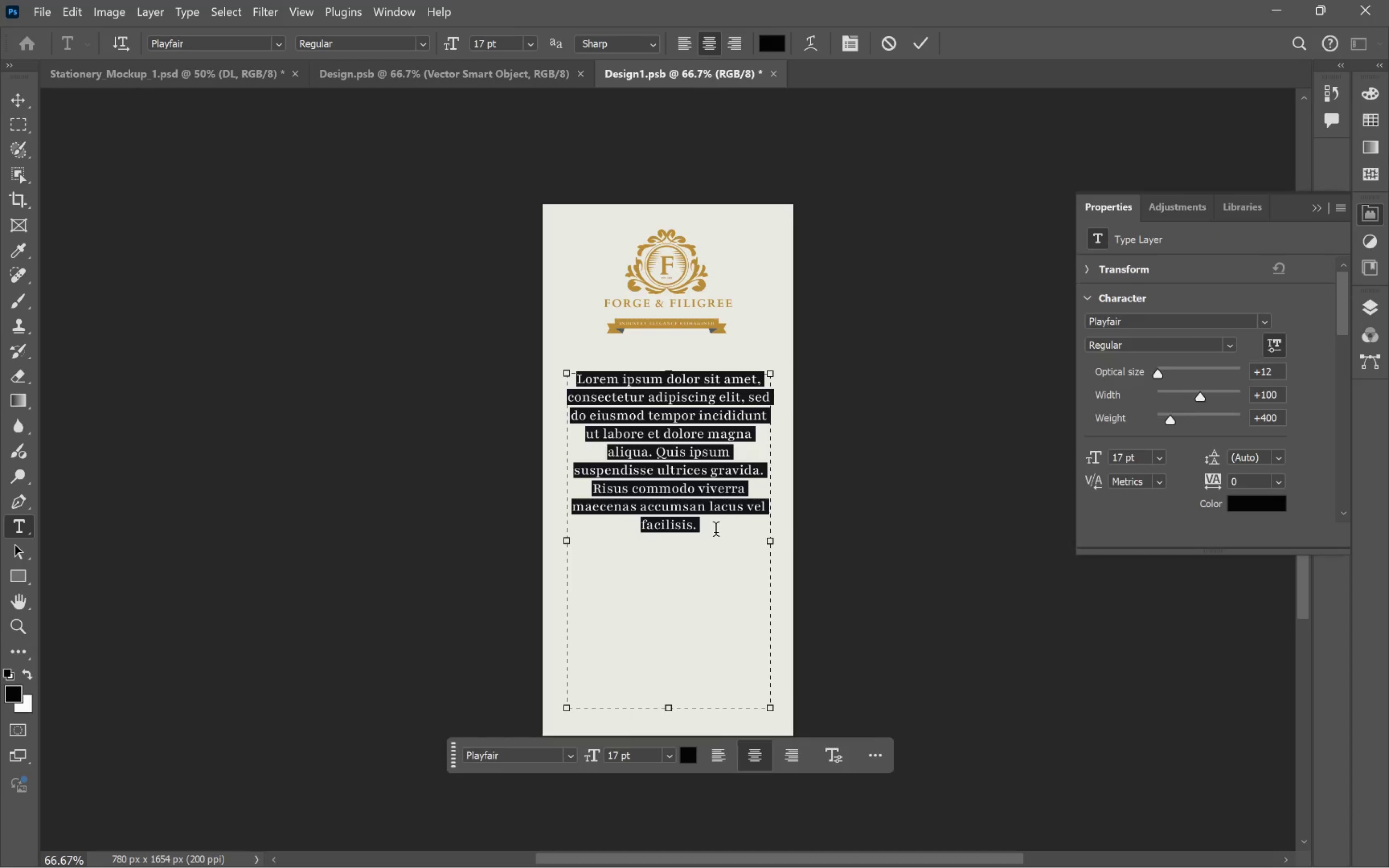 
left_click([716, 533])
 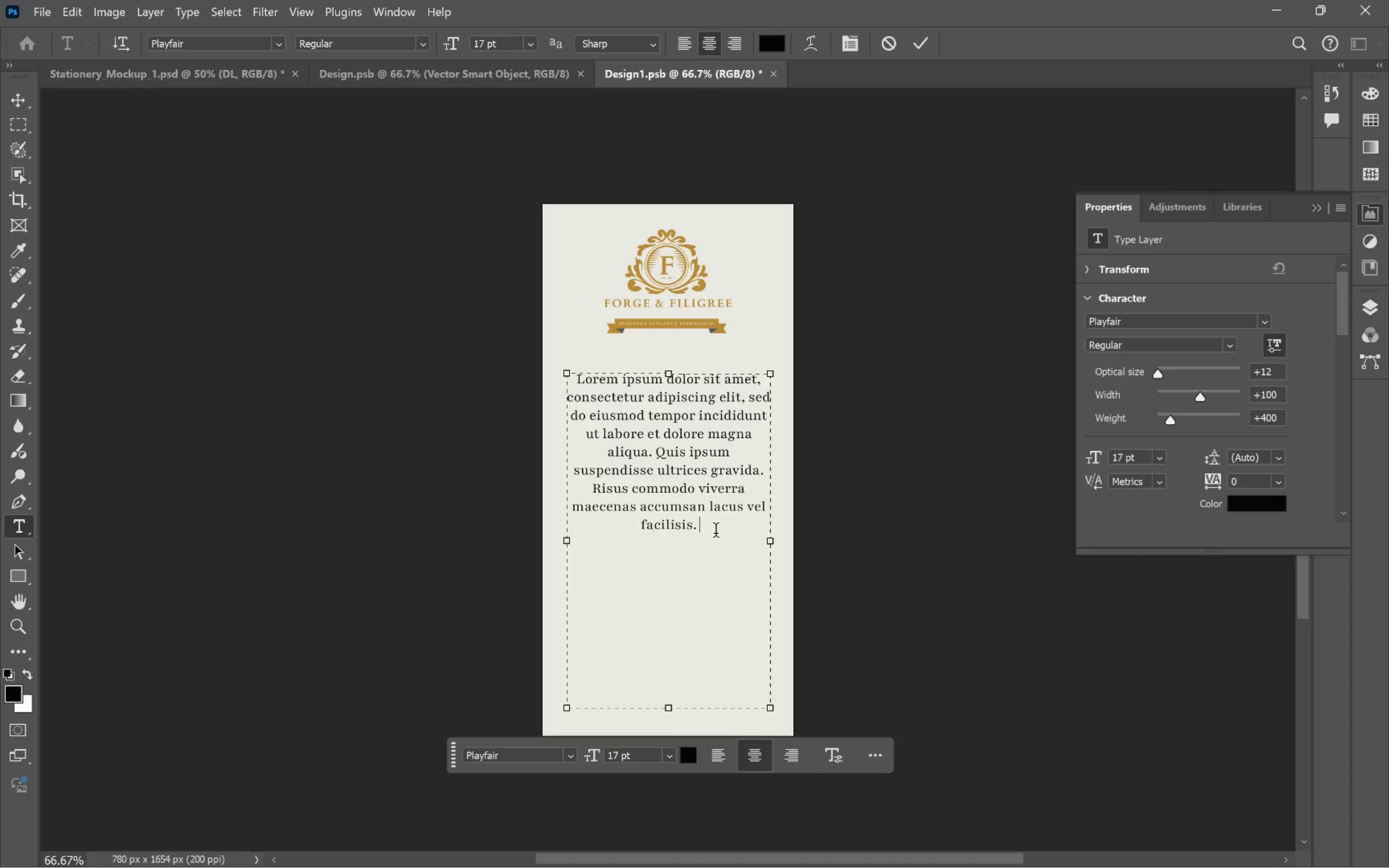 
key(Control+A)
 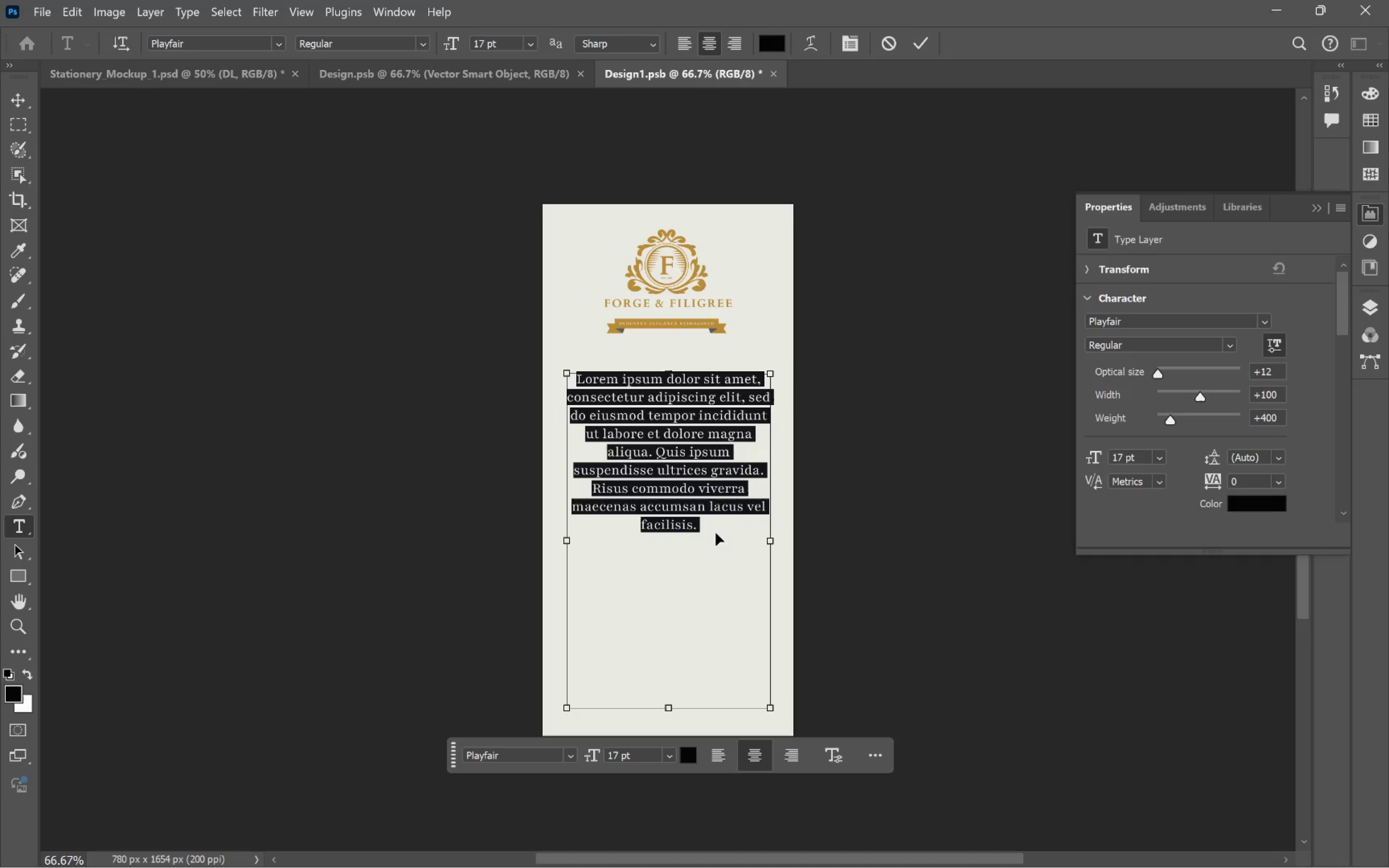 
key(Control+C)
 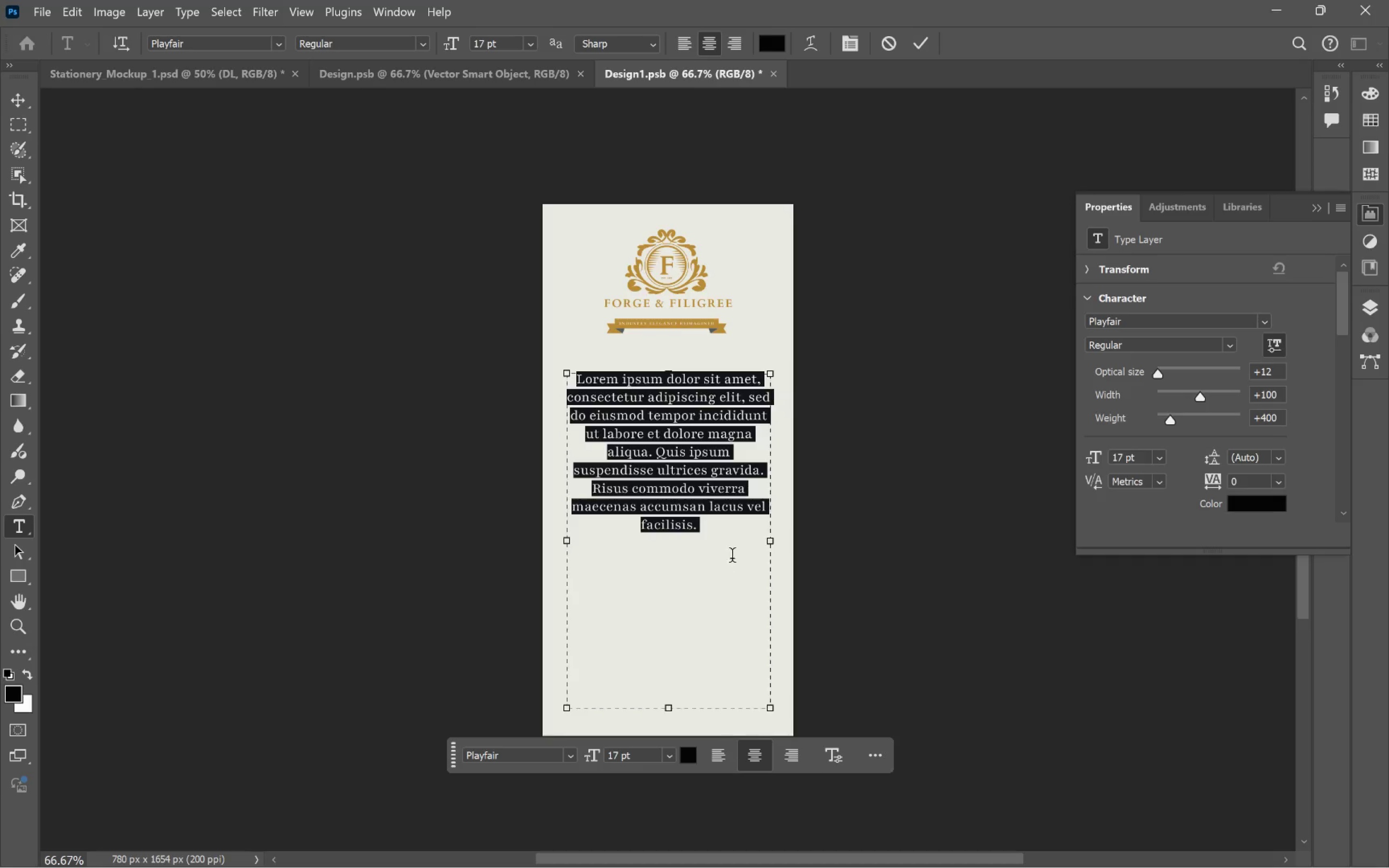 
left_click([731, 542])
 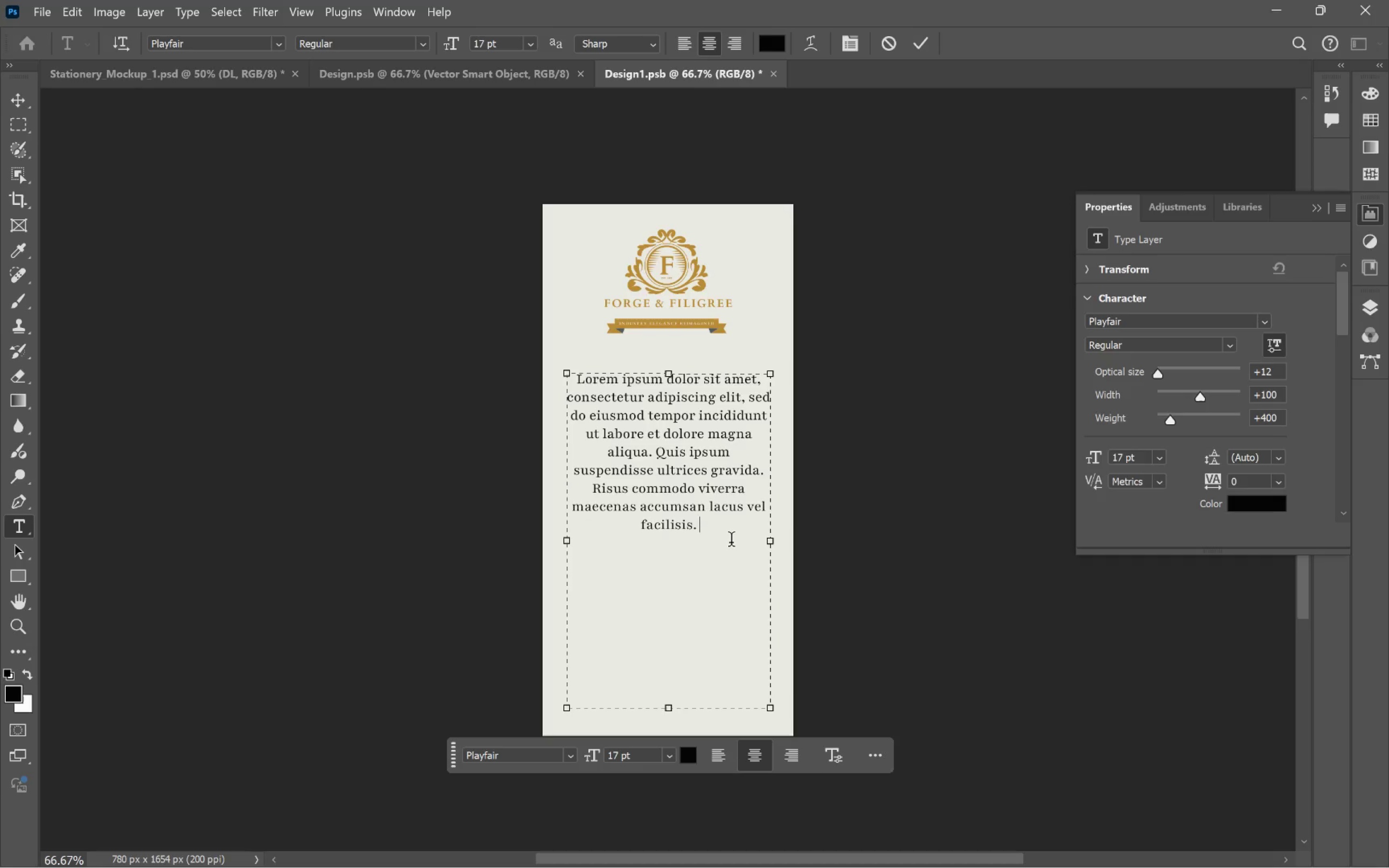 
key(Enter)
 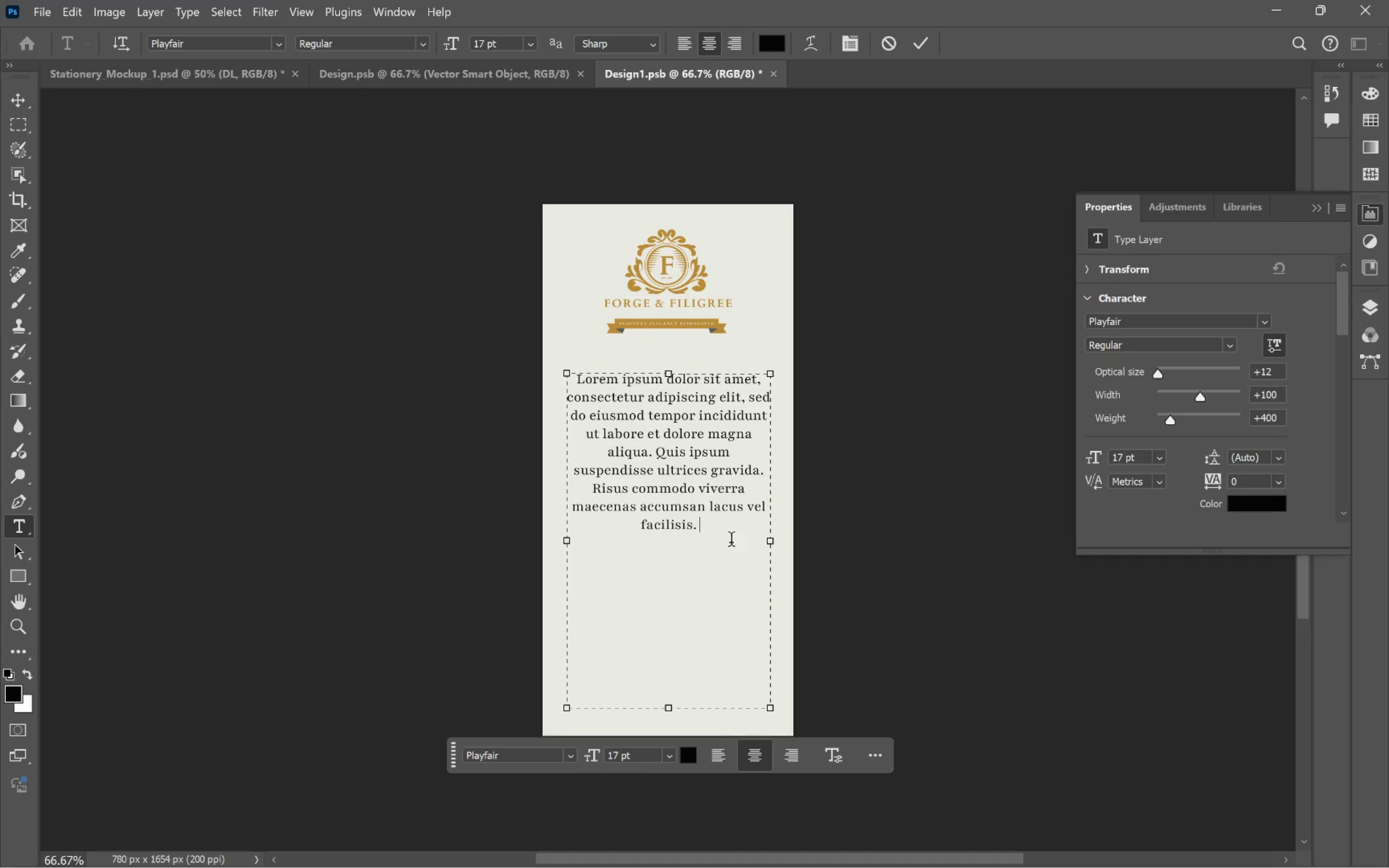 
key(Control+V)
 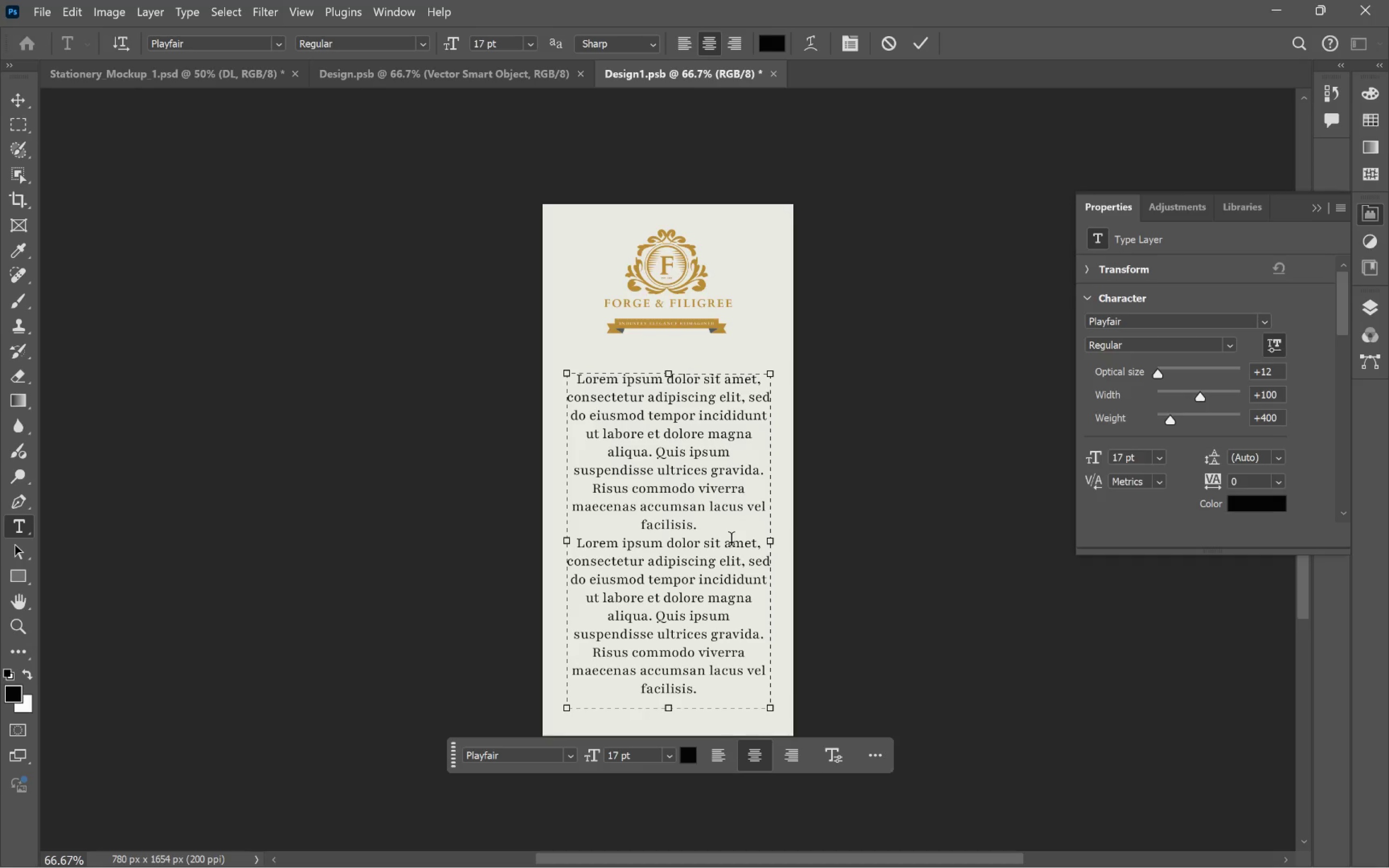 
hold_key(key=ControlLeft, duration=0.55)
left_click([935, 583])
 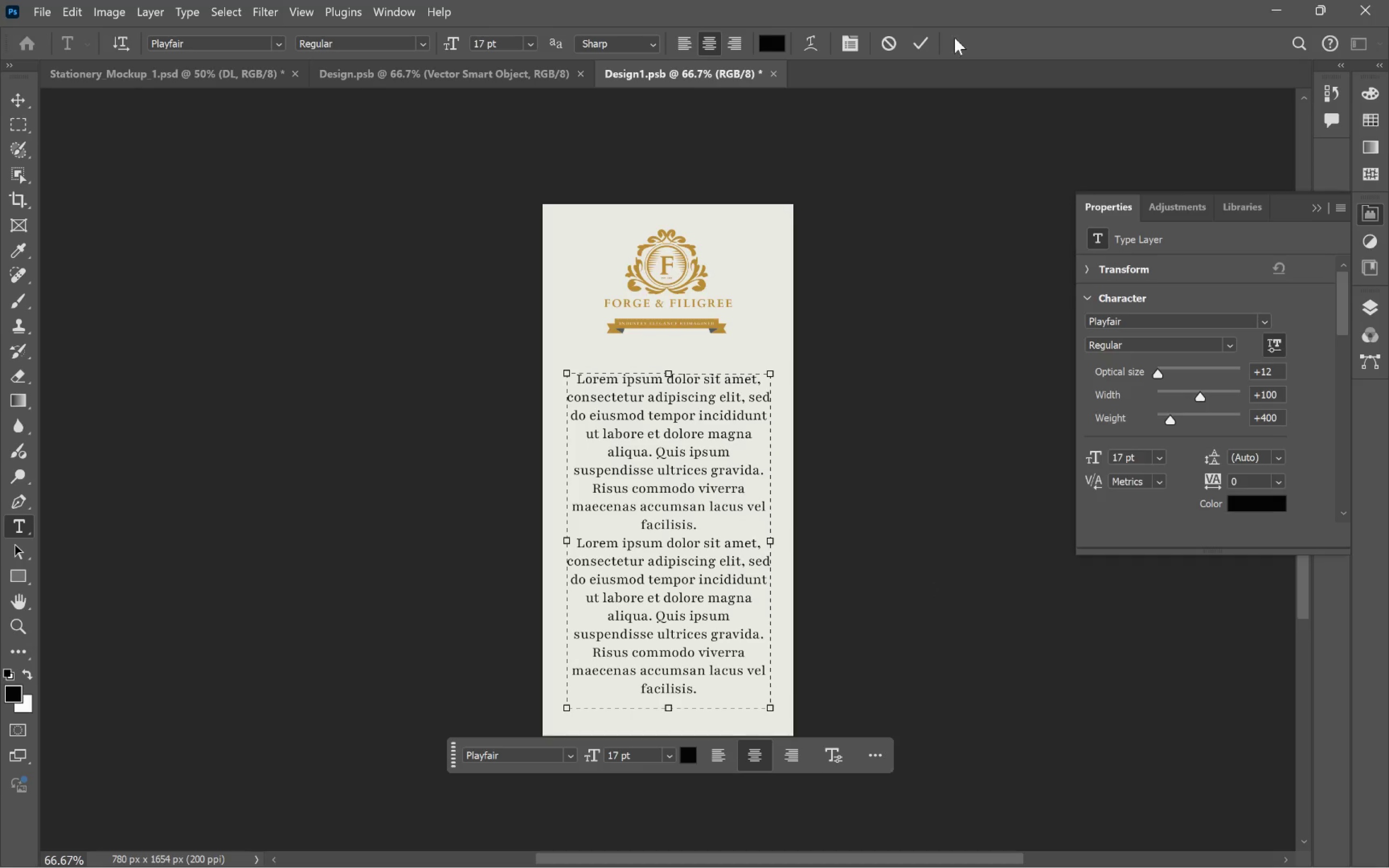 
left_click([926, 44])
 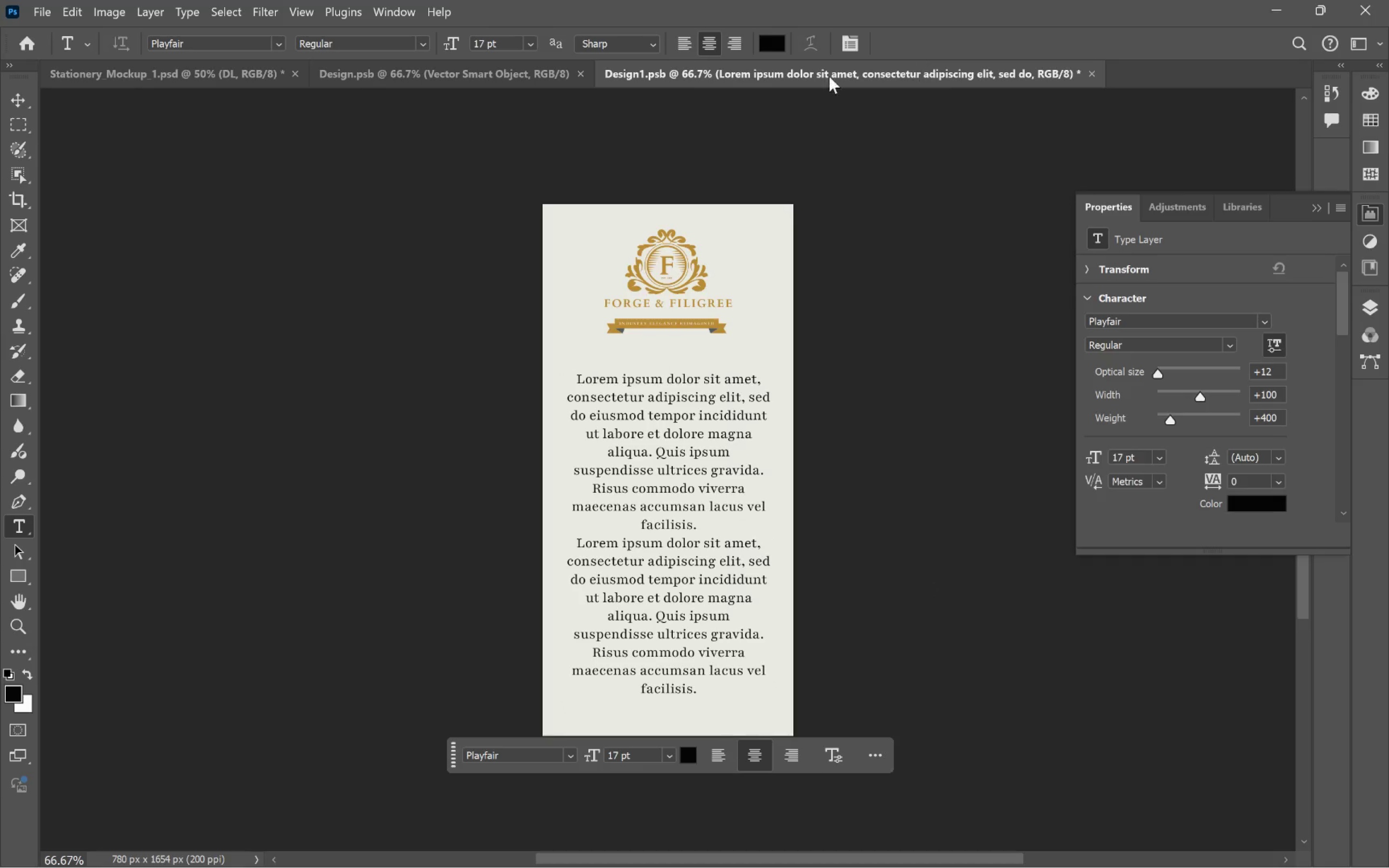 
key(Control+S)
 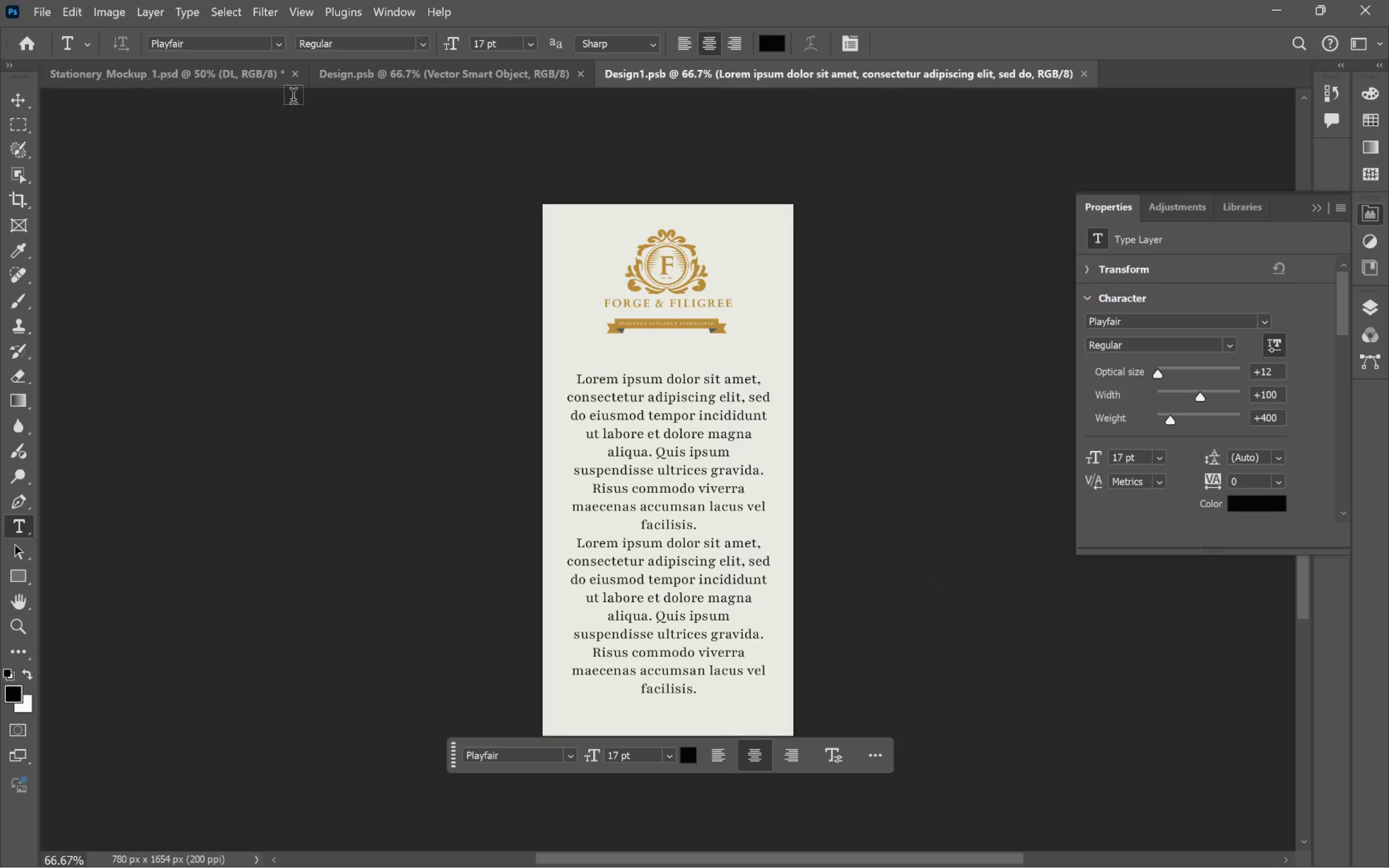 
left_click([238, 79])
 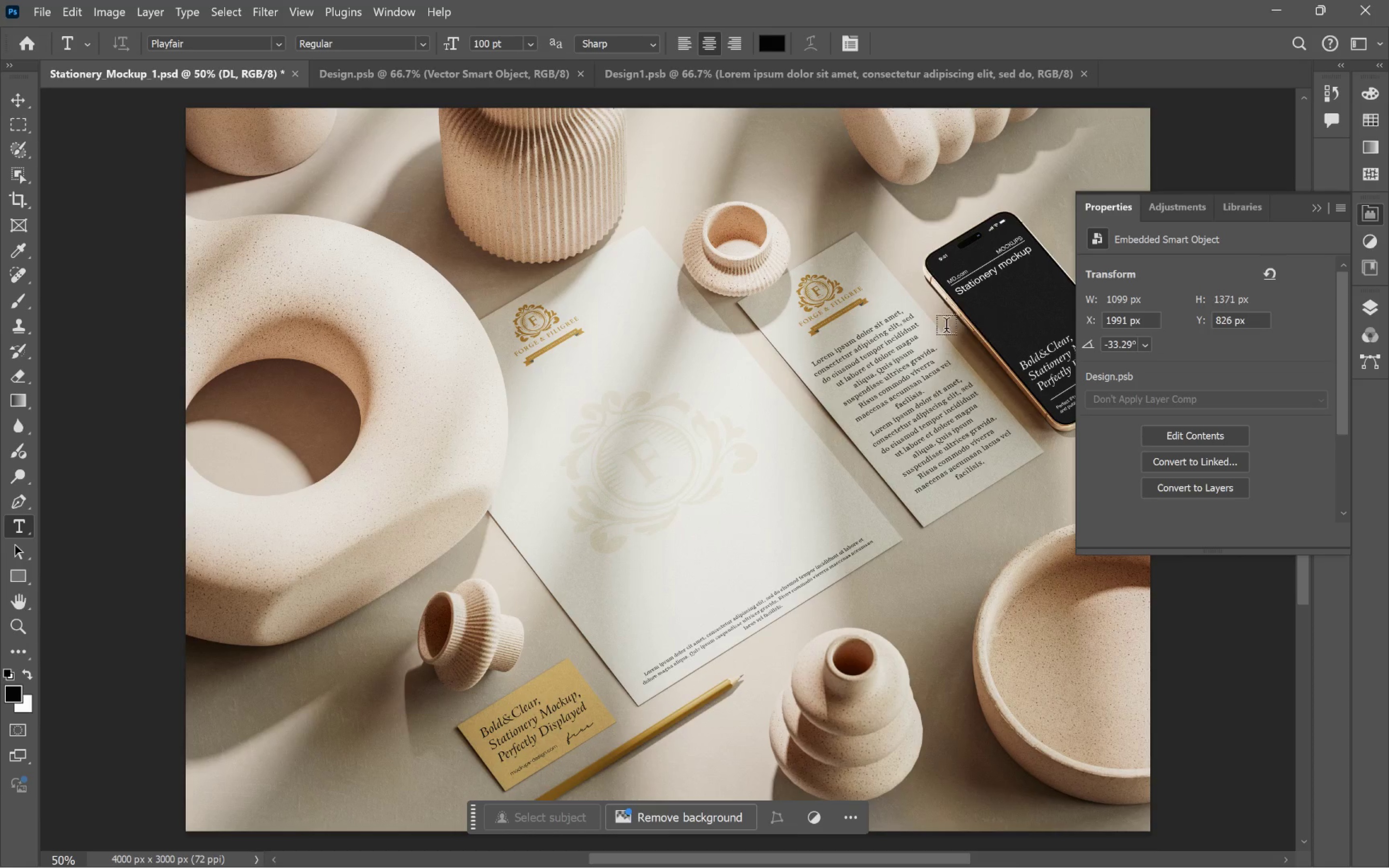 
scroll: coordinate [884, 345], scroll_direction: down, amount: 3.0
 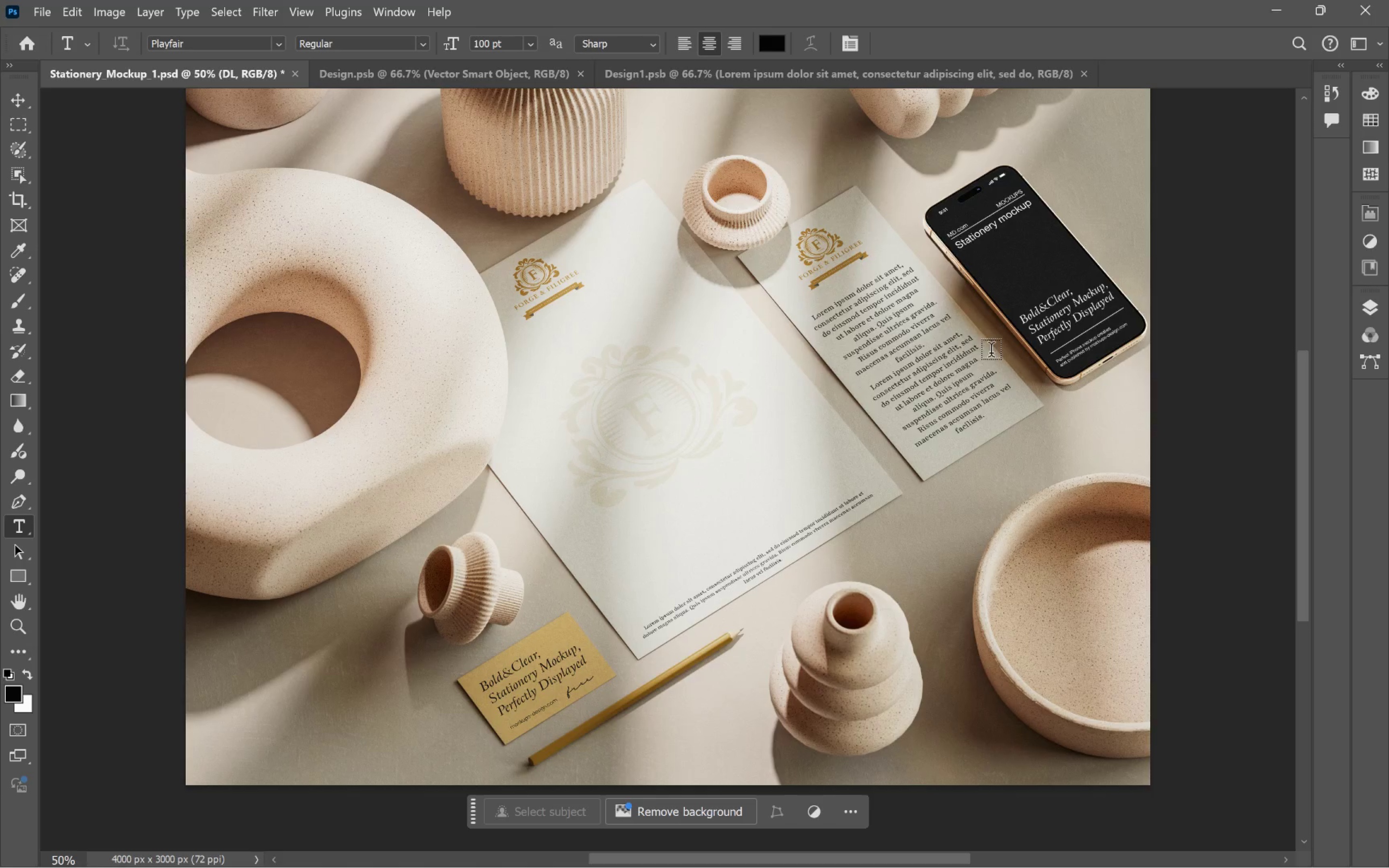 
left_click([1373, 309])
 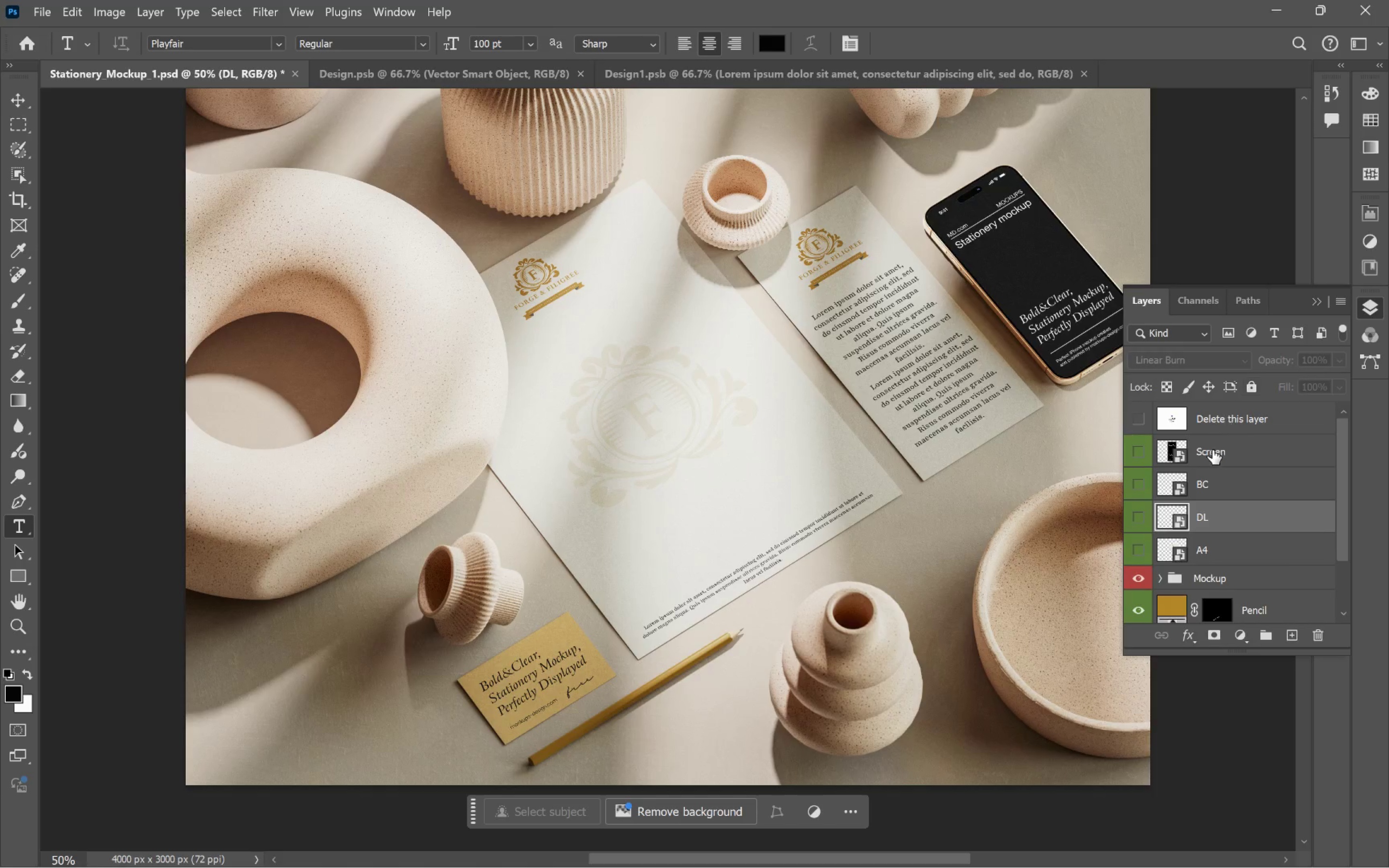 
left_click([1206, 450])
 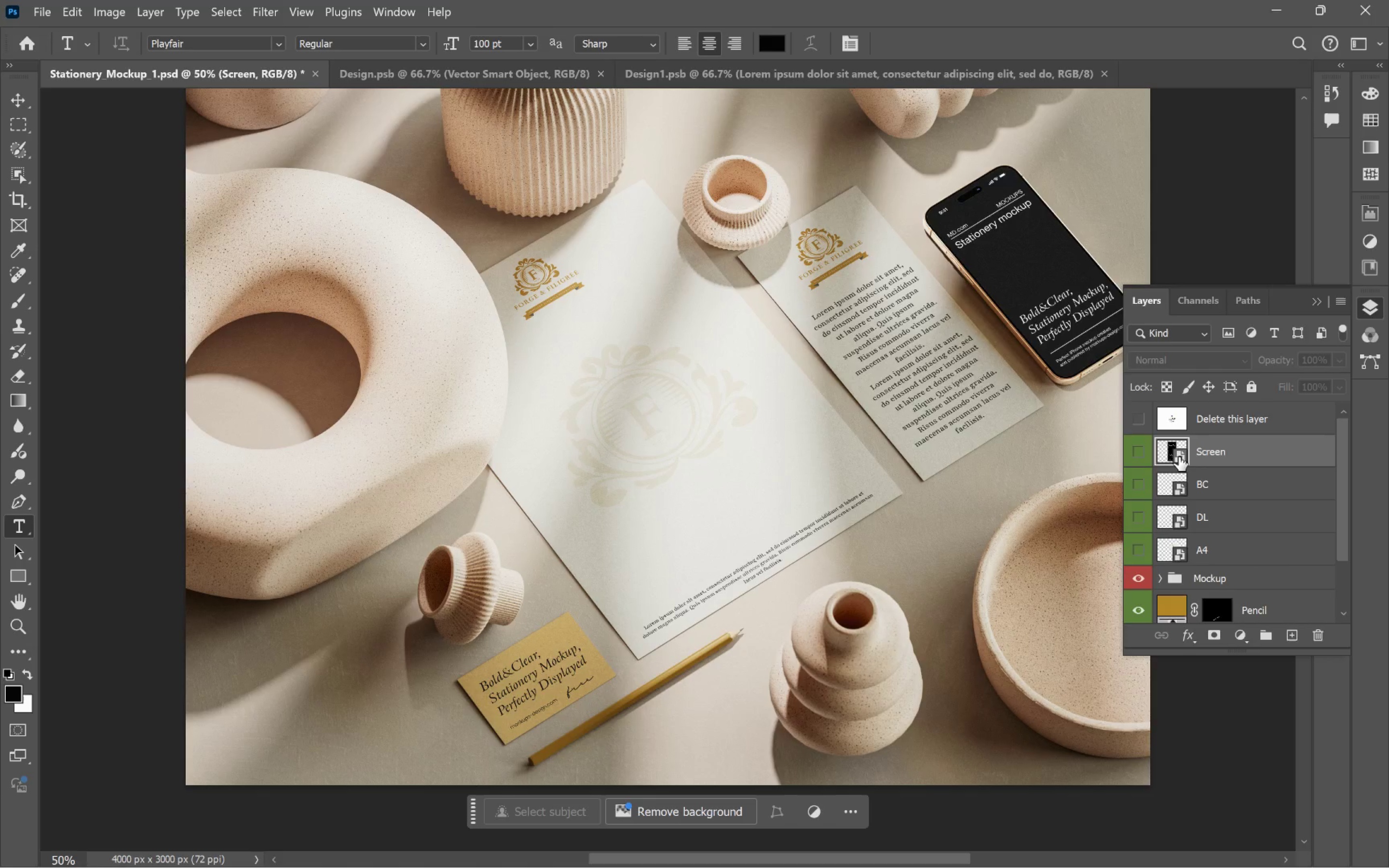 
double_click([1179, 457])
 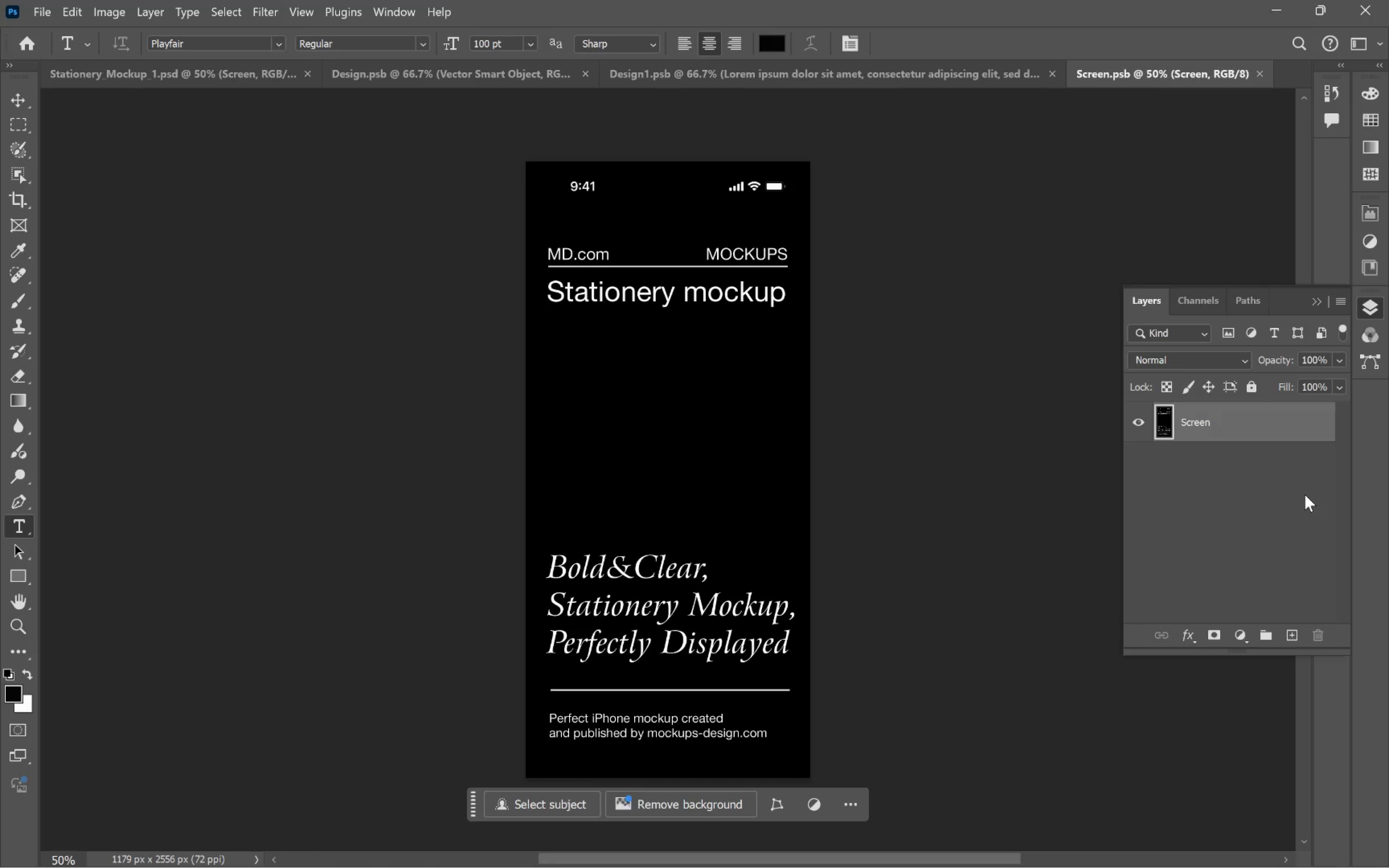 
hold_key(key=AltLeft, duration=0.95)
 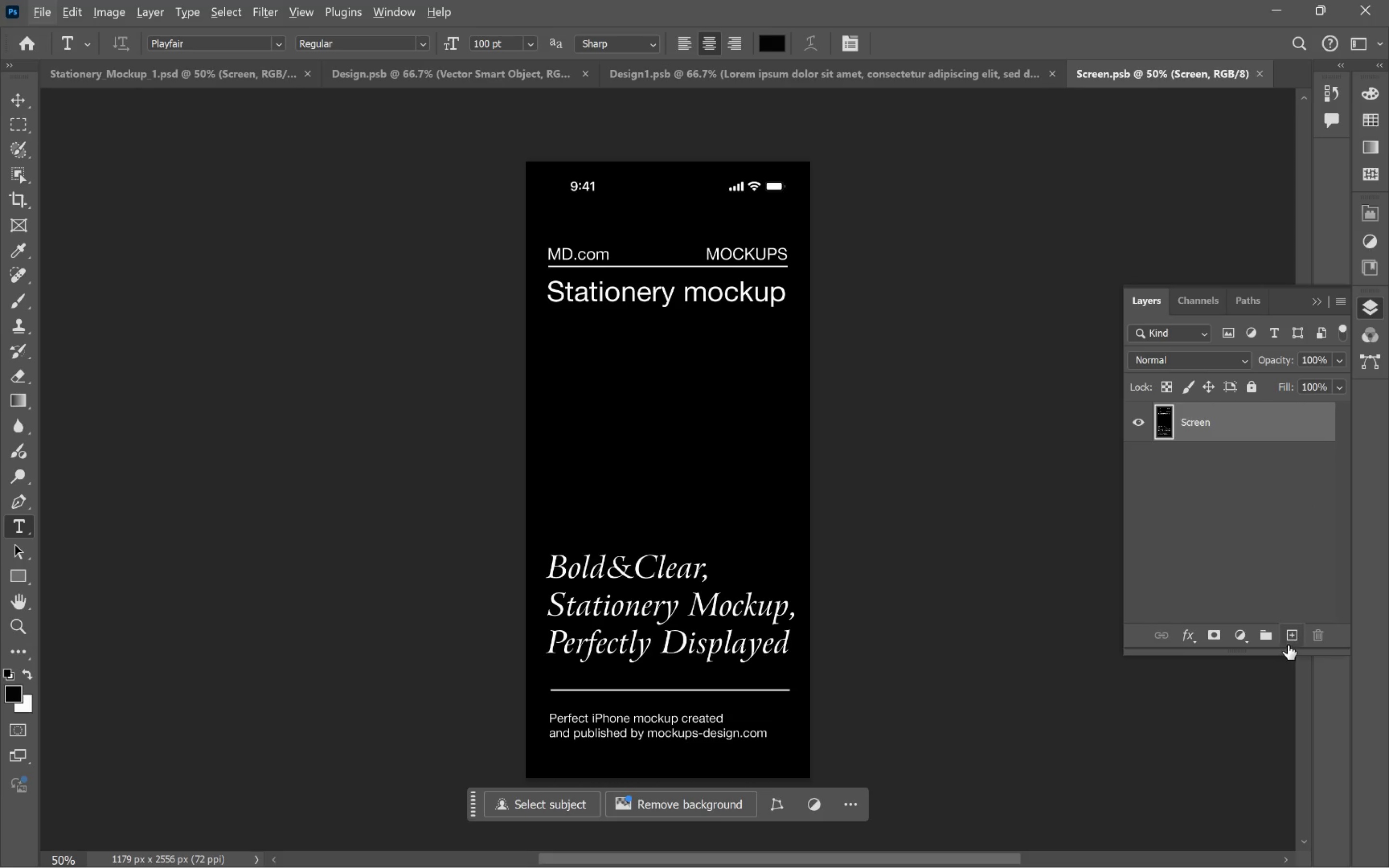 
left_click([1288, 645])
 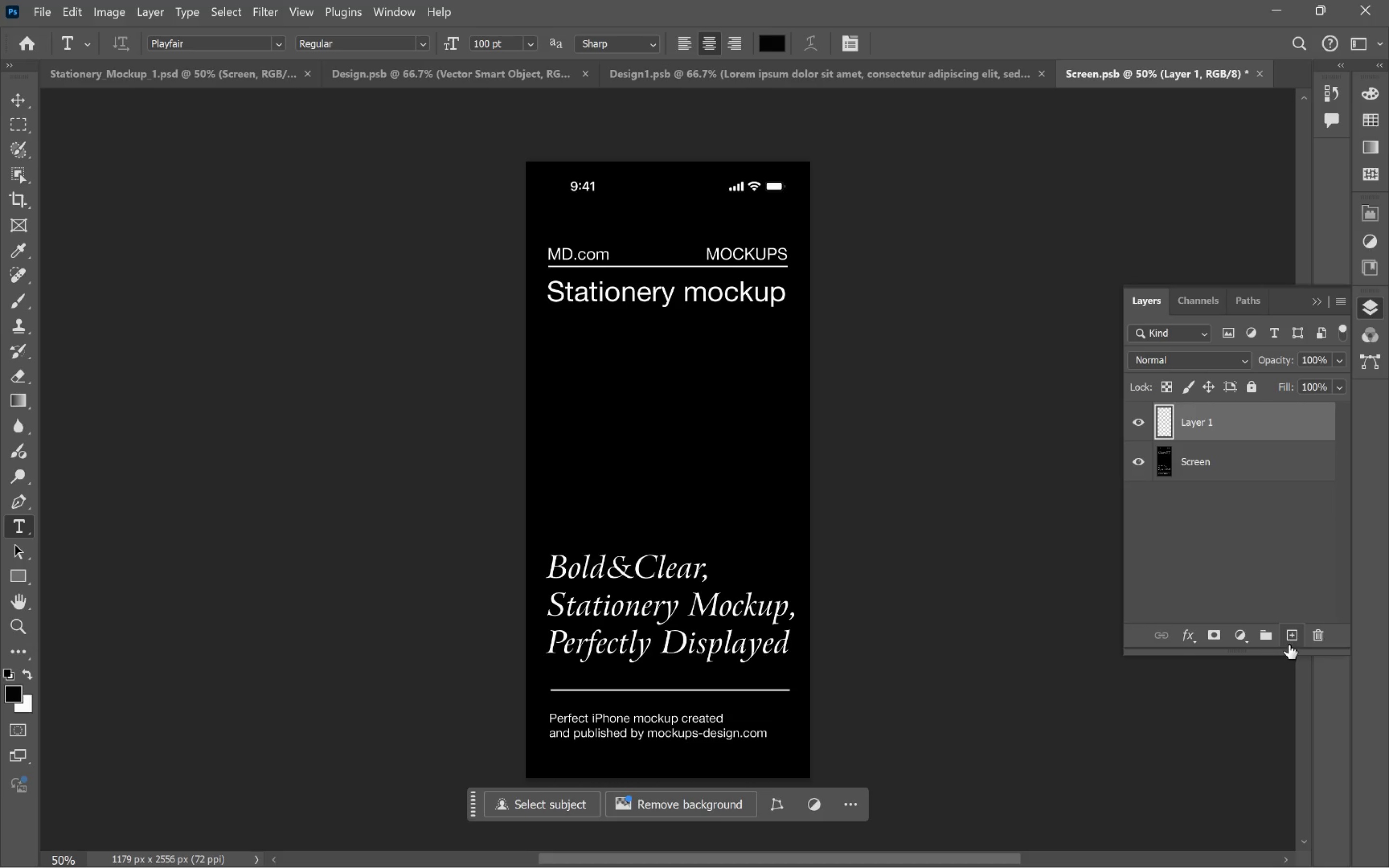 
key(Alt+Backspace)
 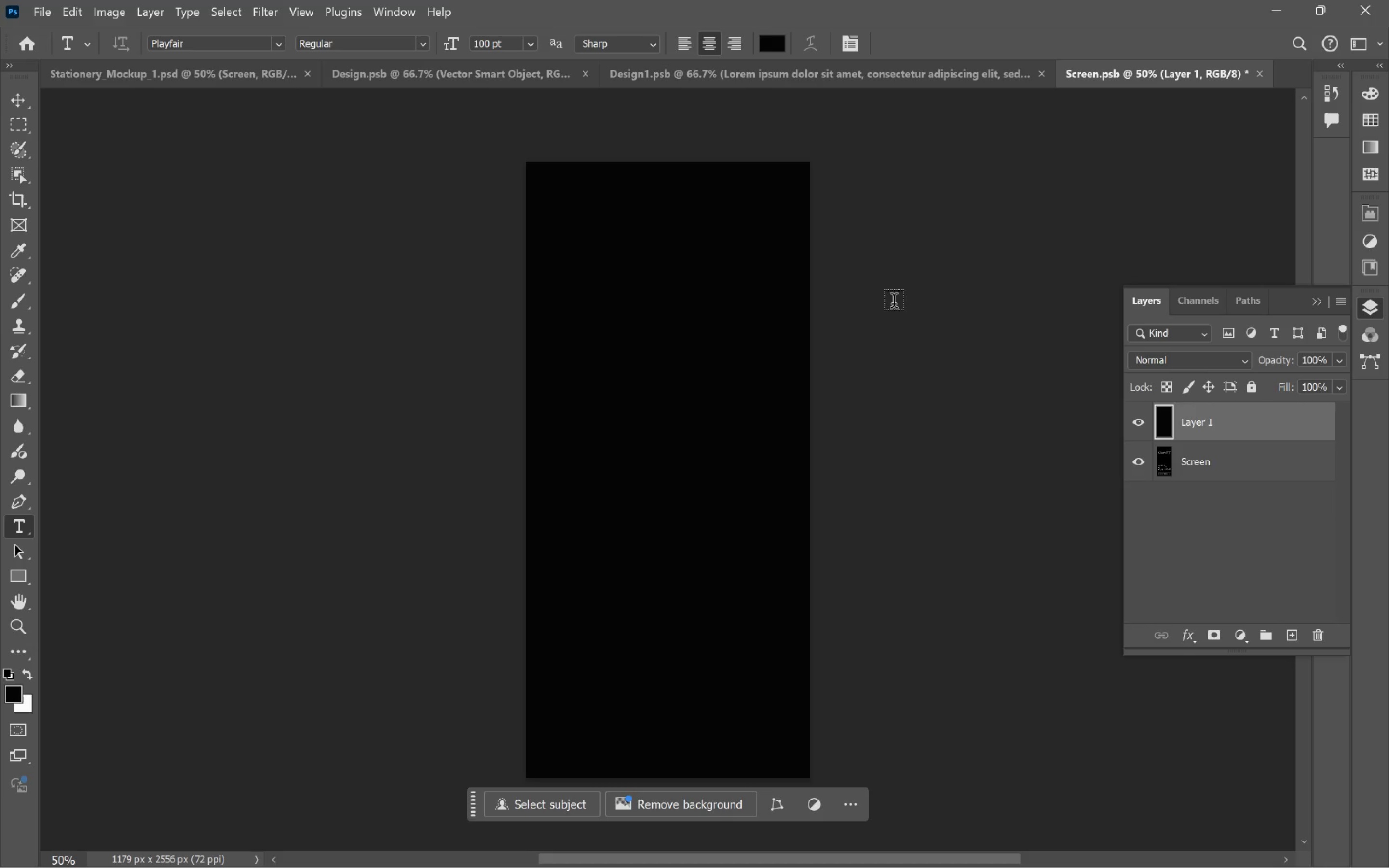 
key(Alt+Tab)
 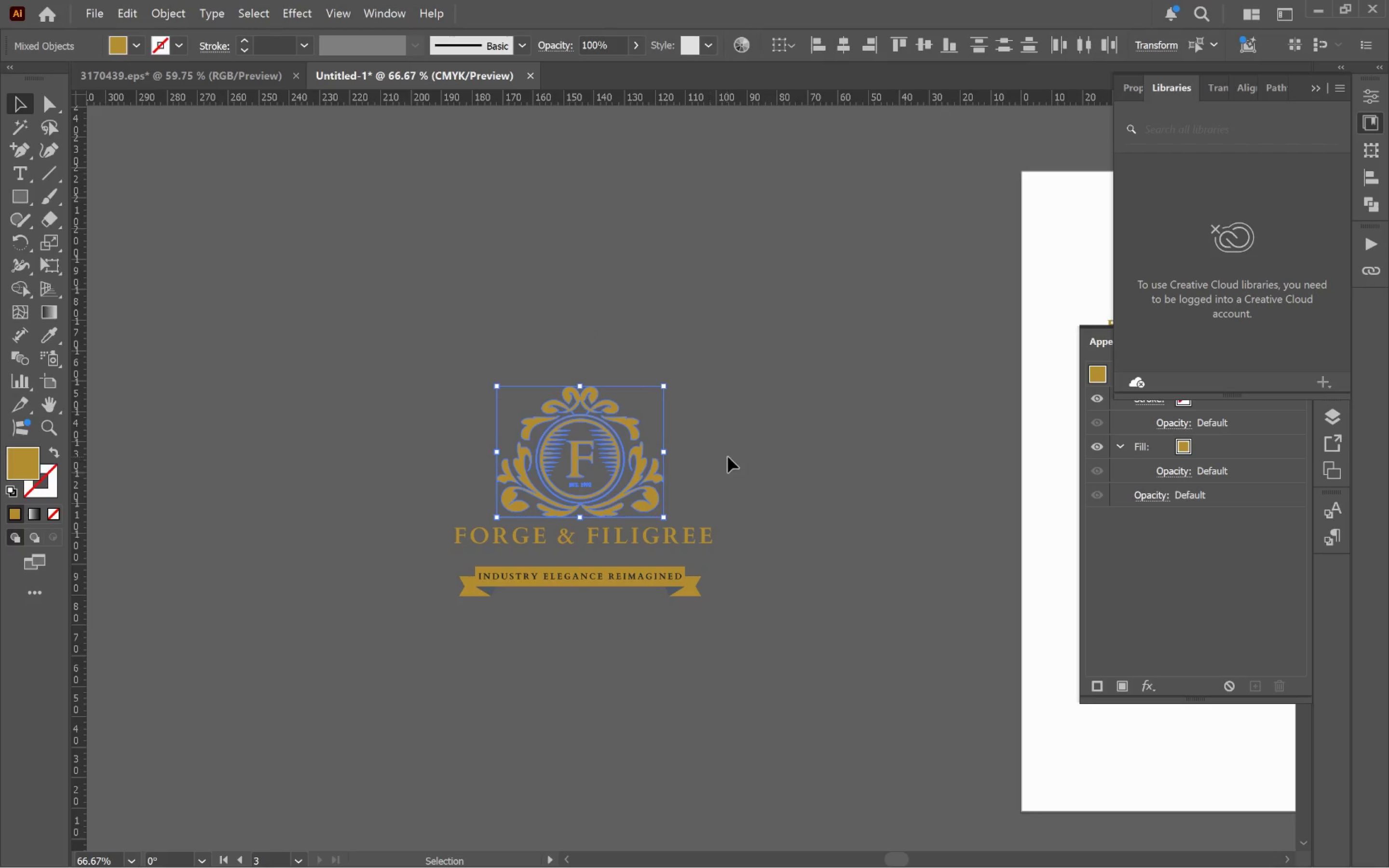 
left_click([748, 385])
 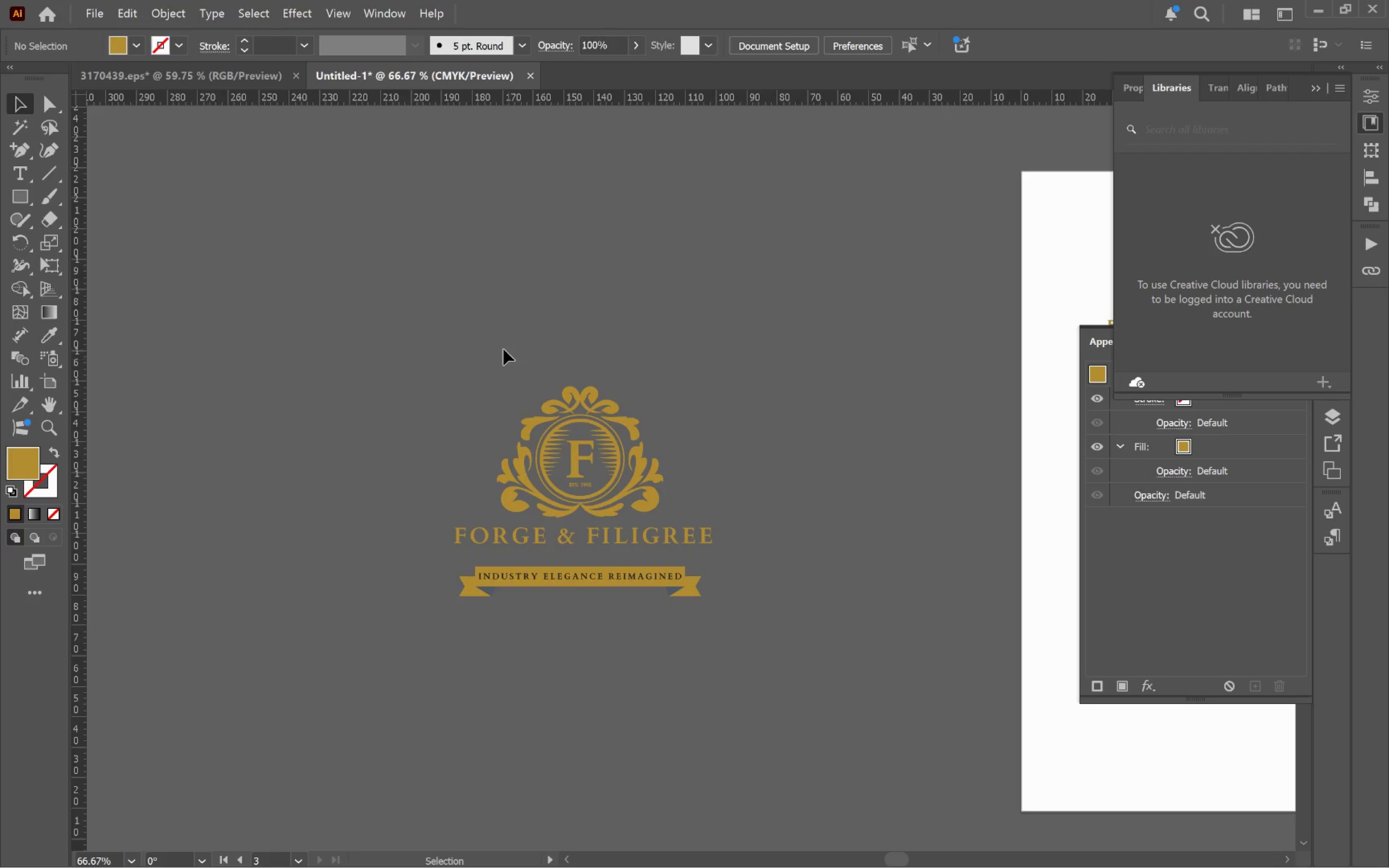 
left_click_drag(start_coordinate=[415, 342], to_coordinate=[806, 658])
 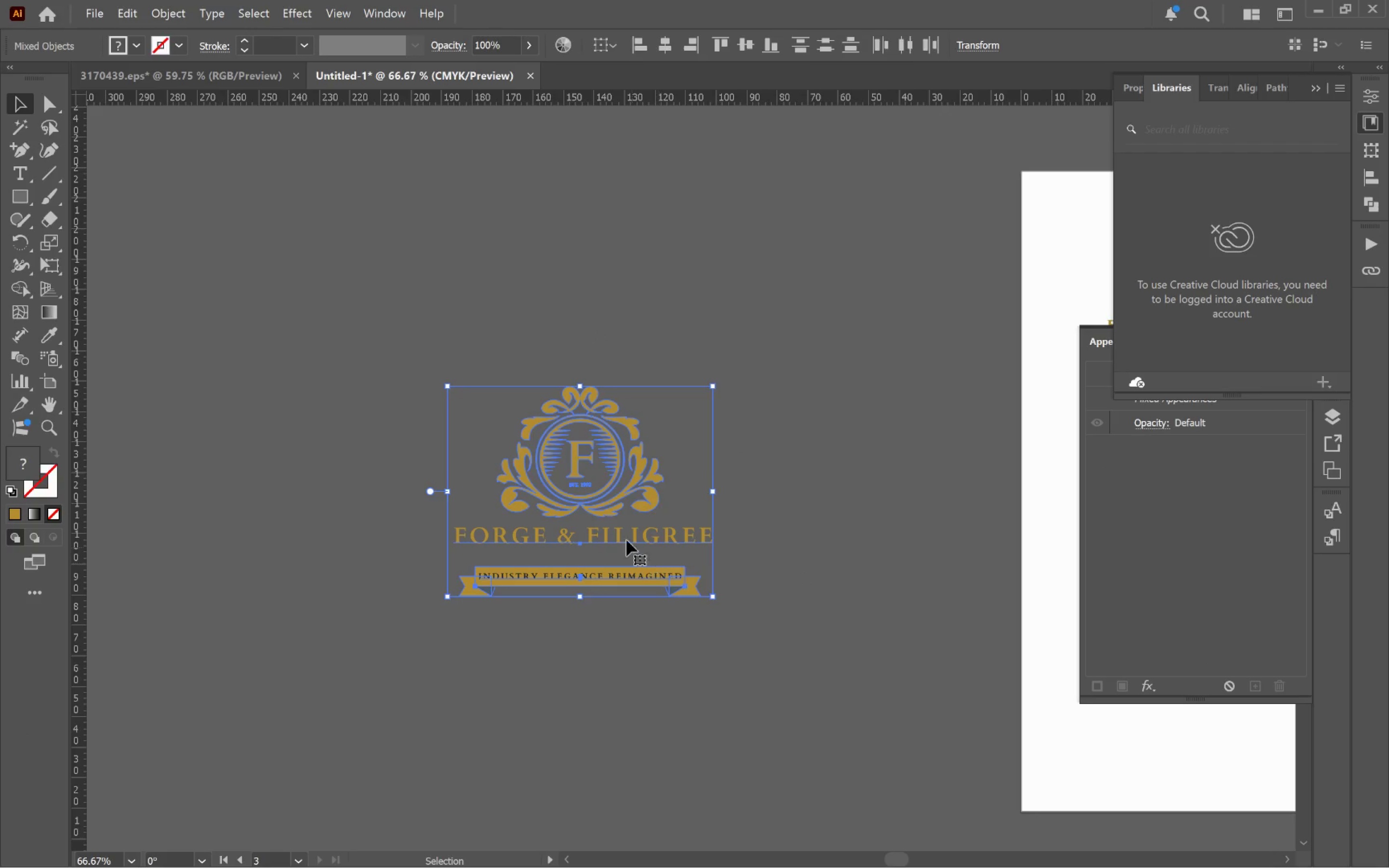 
left_click_drag(start_coordinate=[607, 511], to_coordinate=[665, 435])
 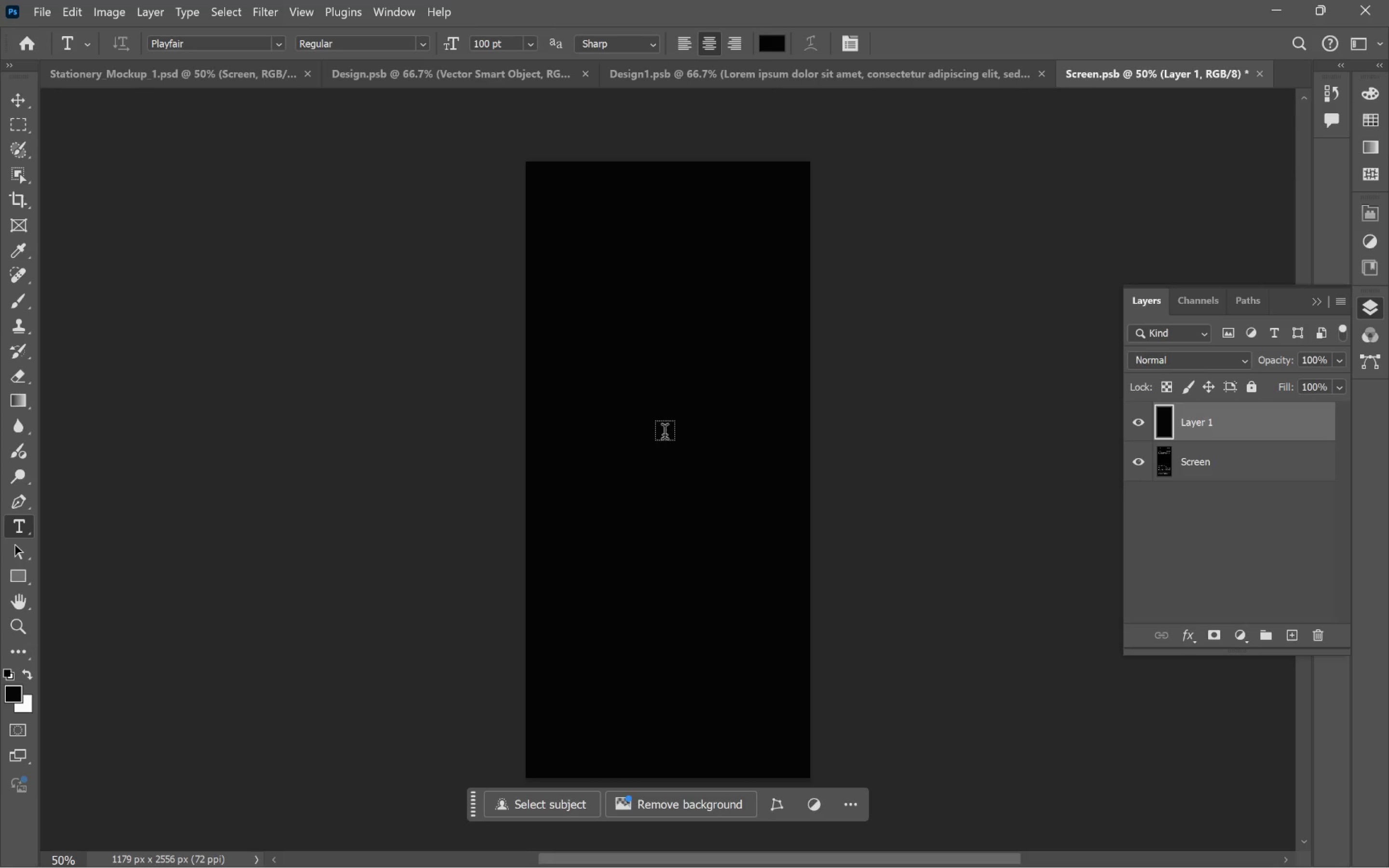 
key(Alt+AltLeft)
 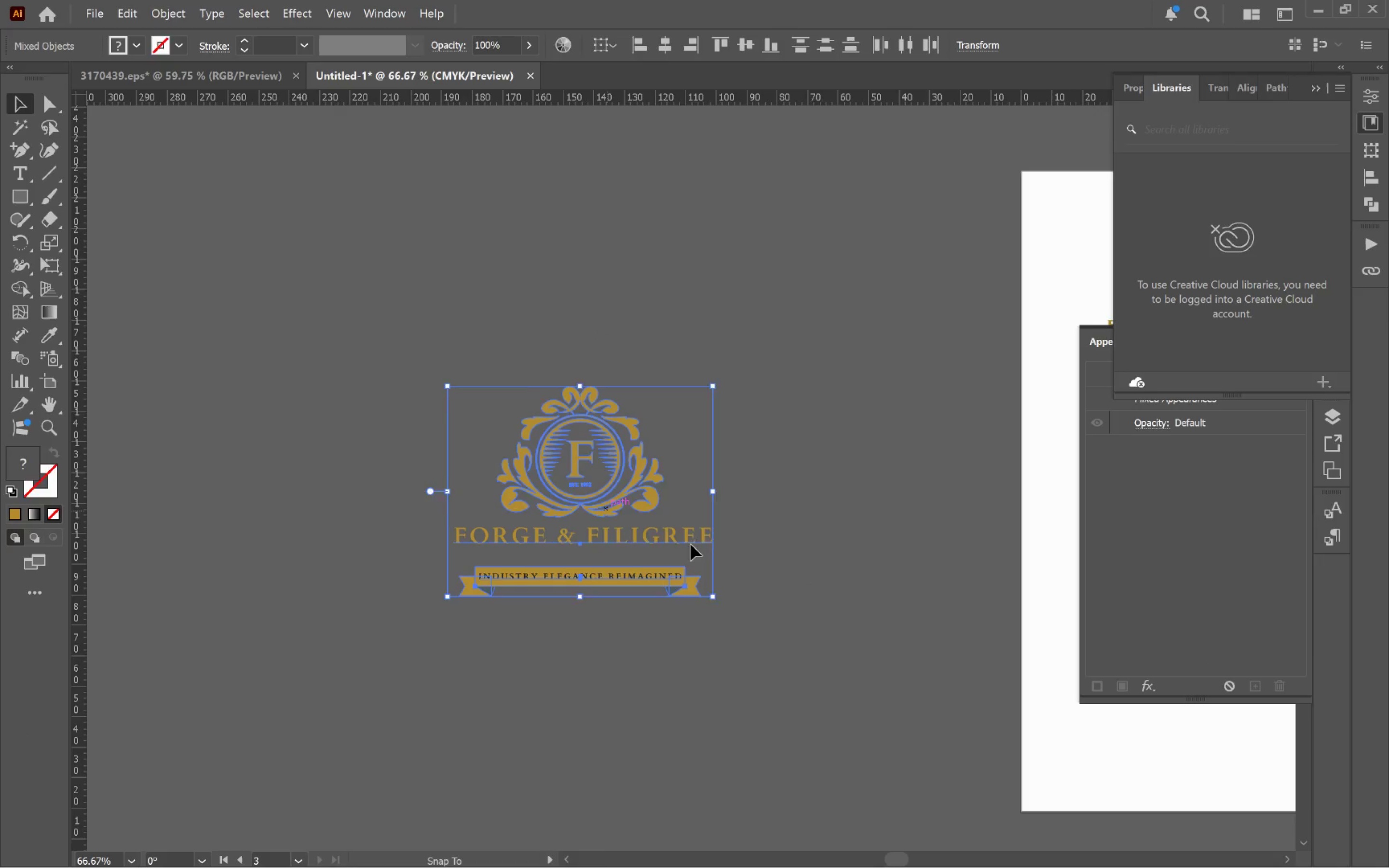 
key(Alt+Tab)
 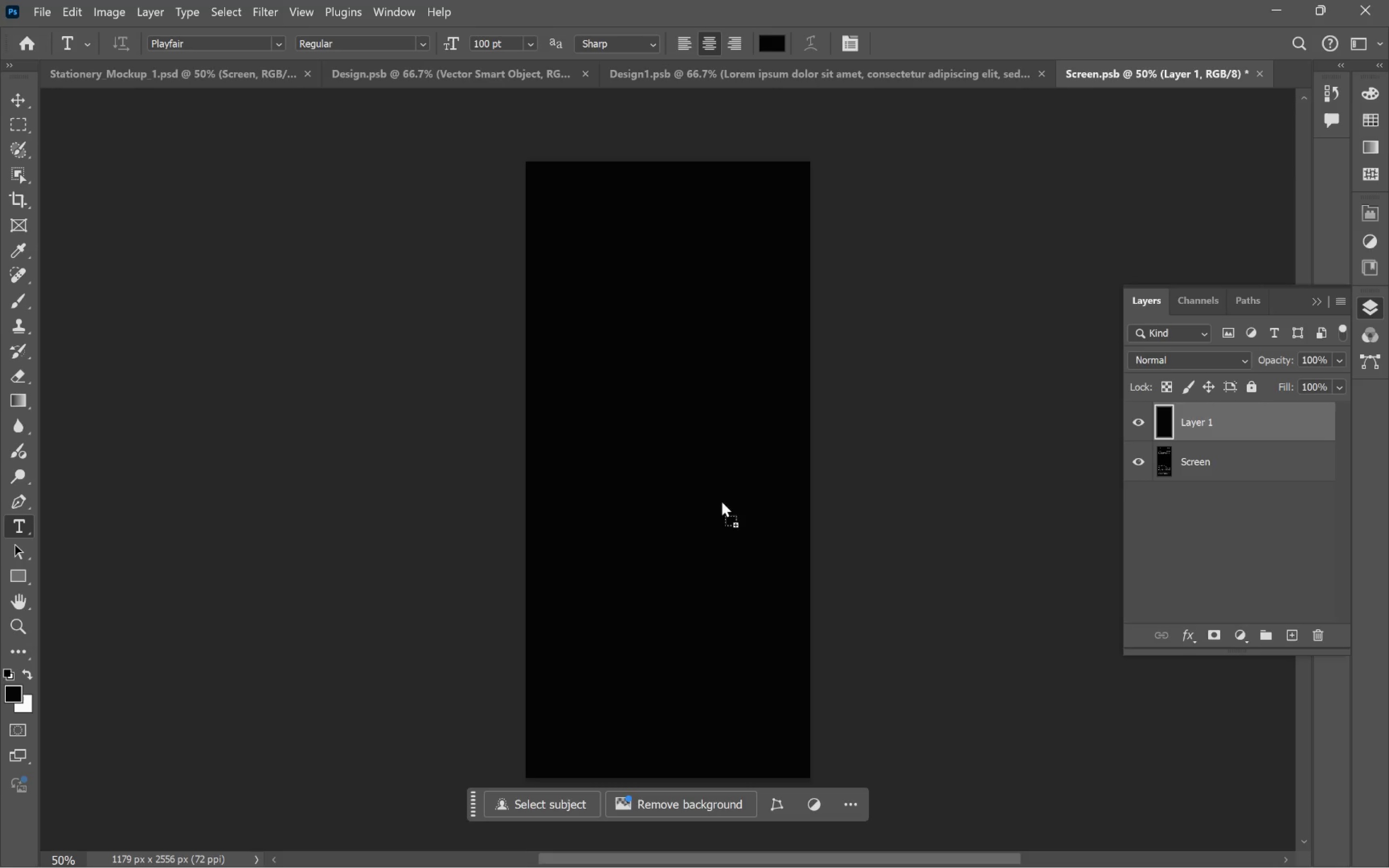 
hold_key(key=ShiftLeft, duration=1.84)
 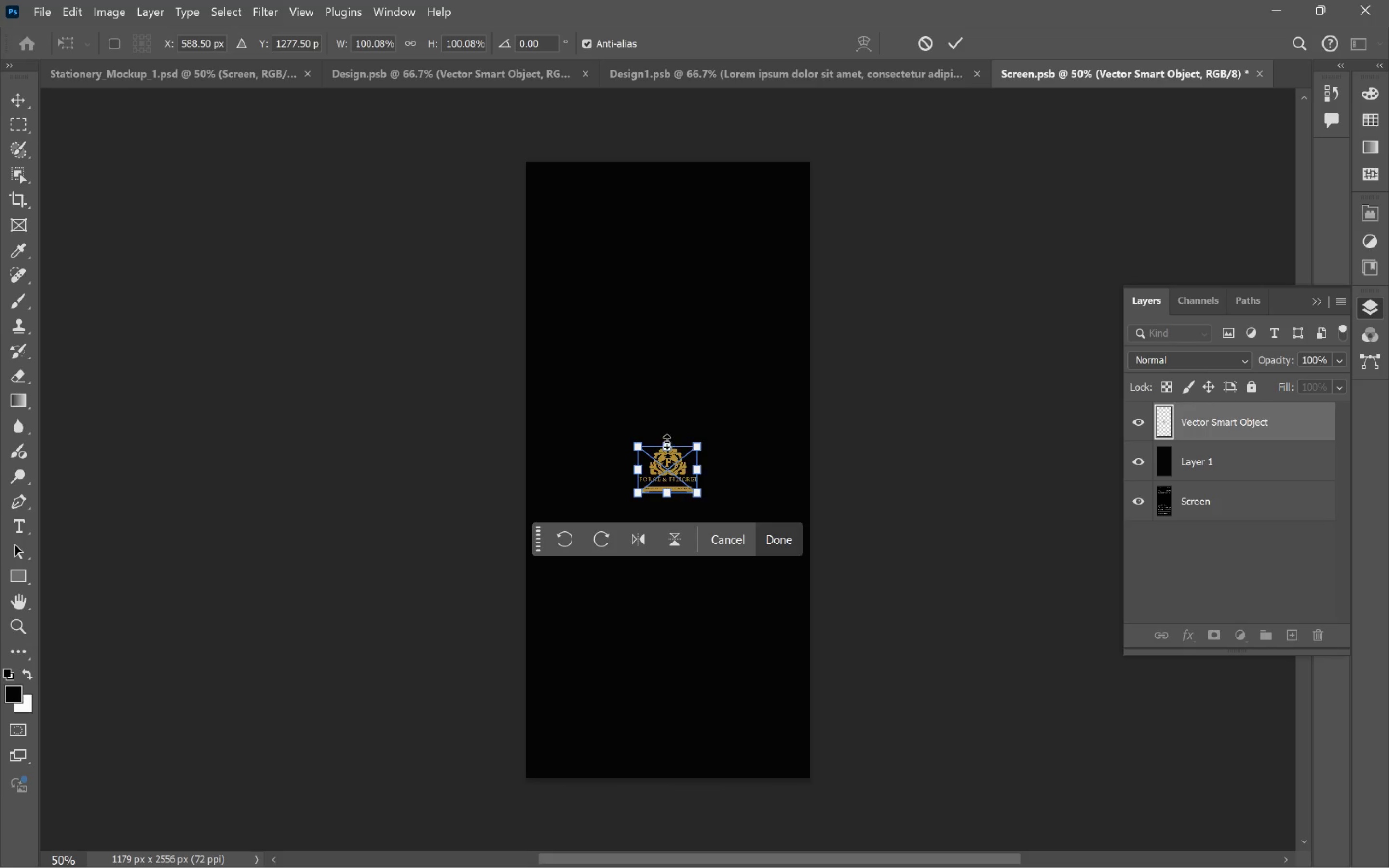 
left_click_drag(start_coordinate=[666, 442], to_coordinate=[675, 378])
 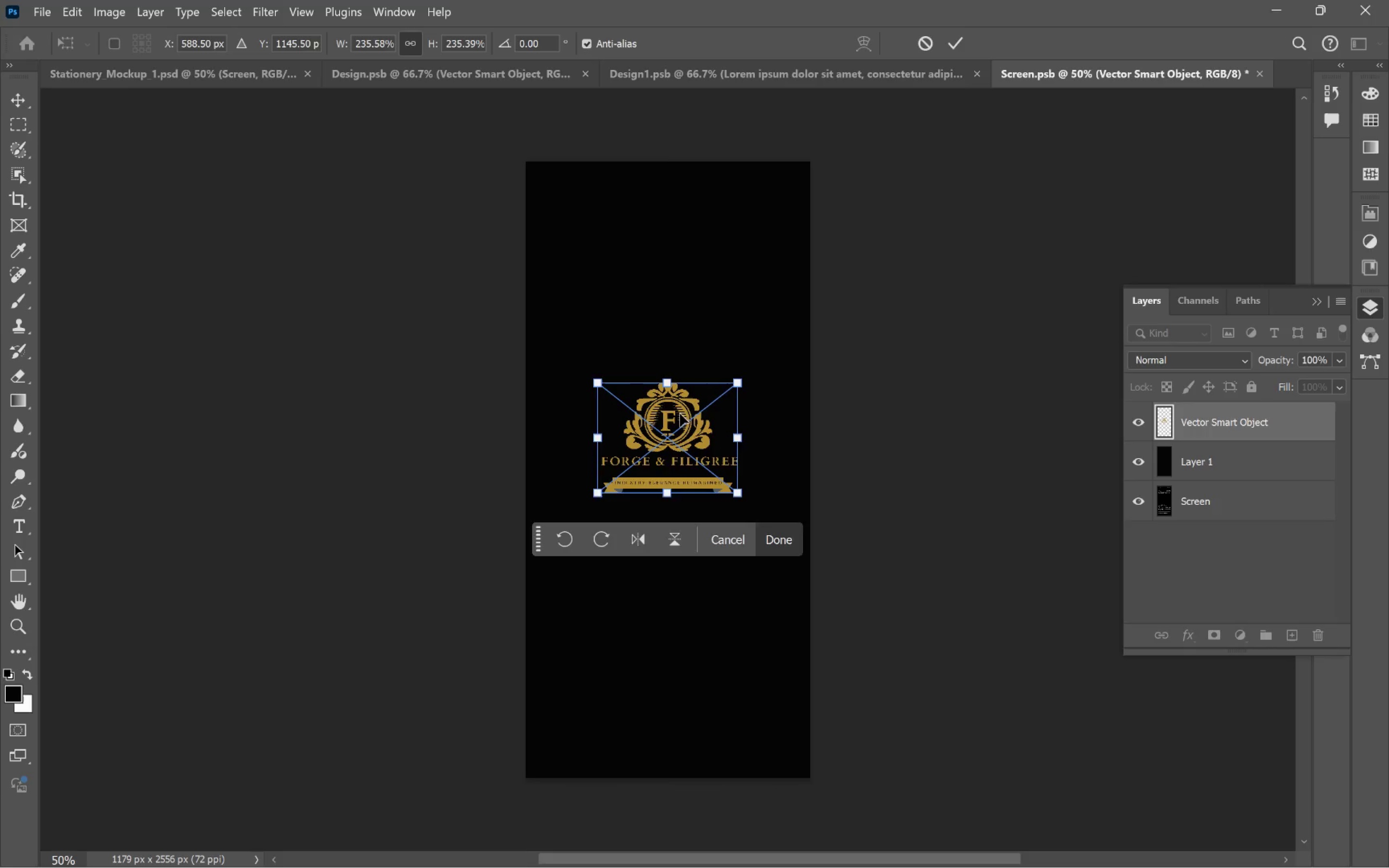 
left_click_drag(start_coordinate=[681, 416], to_coordinate=[688, 236])
 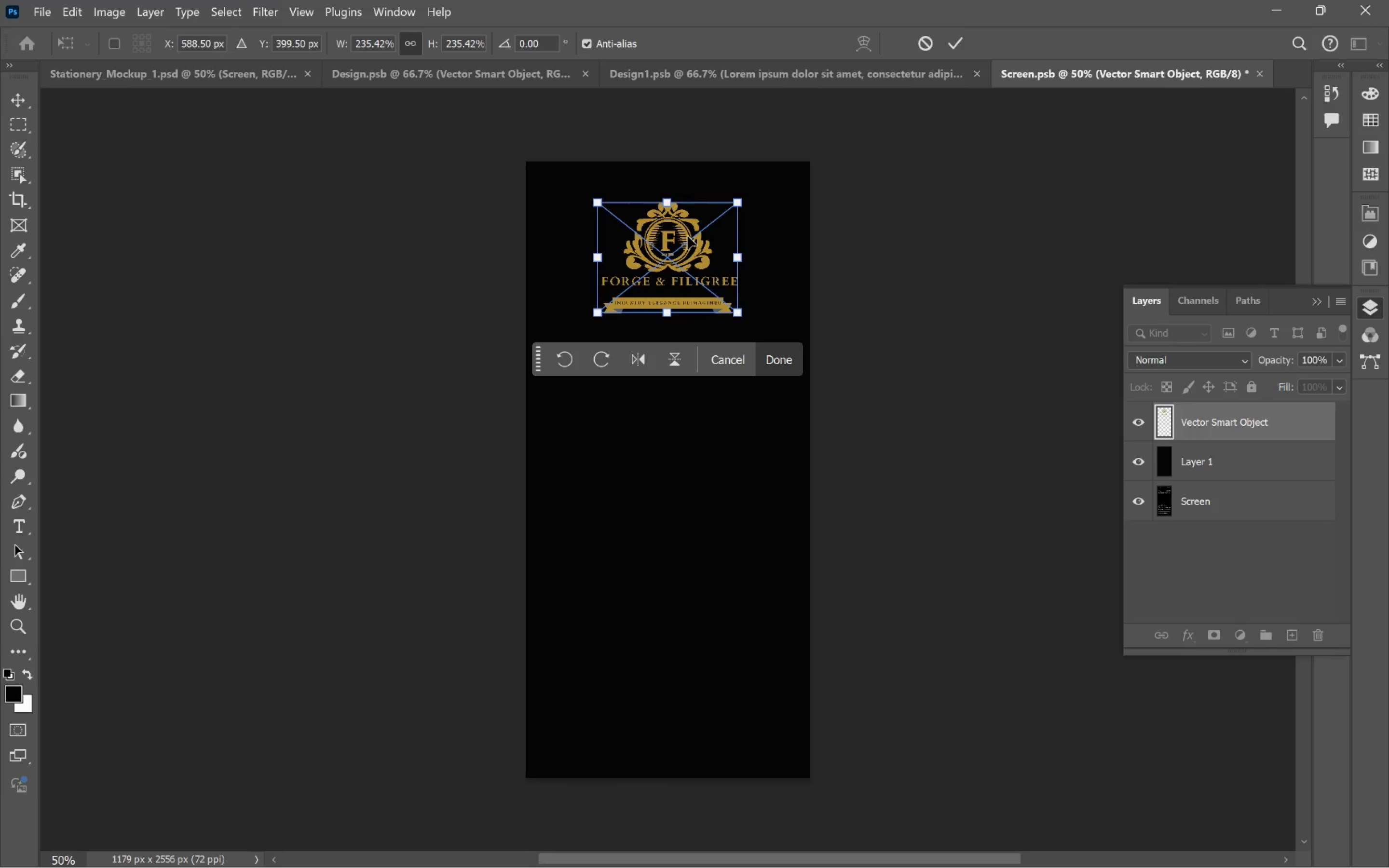 
hold_key(key=ShiftLeft, duration=1.61)
 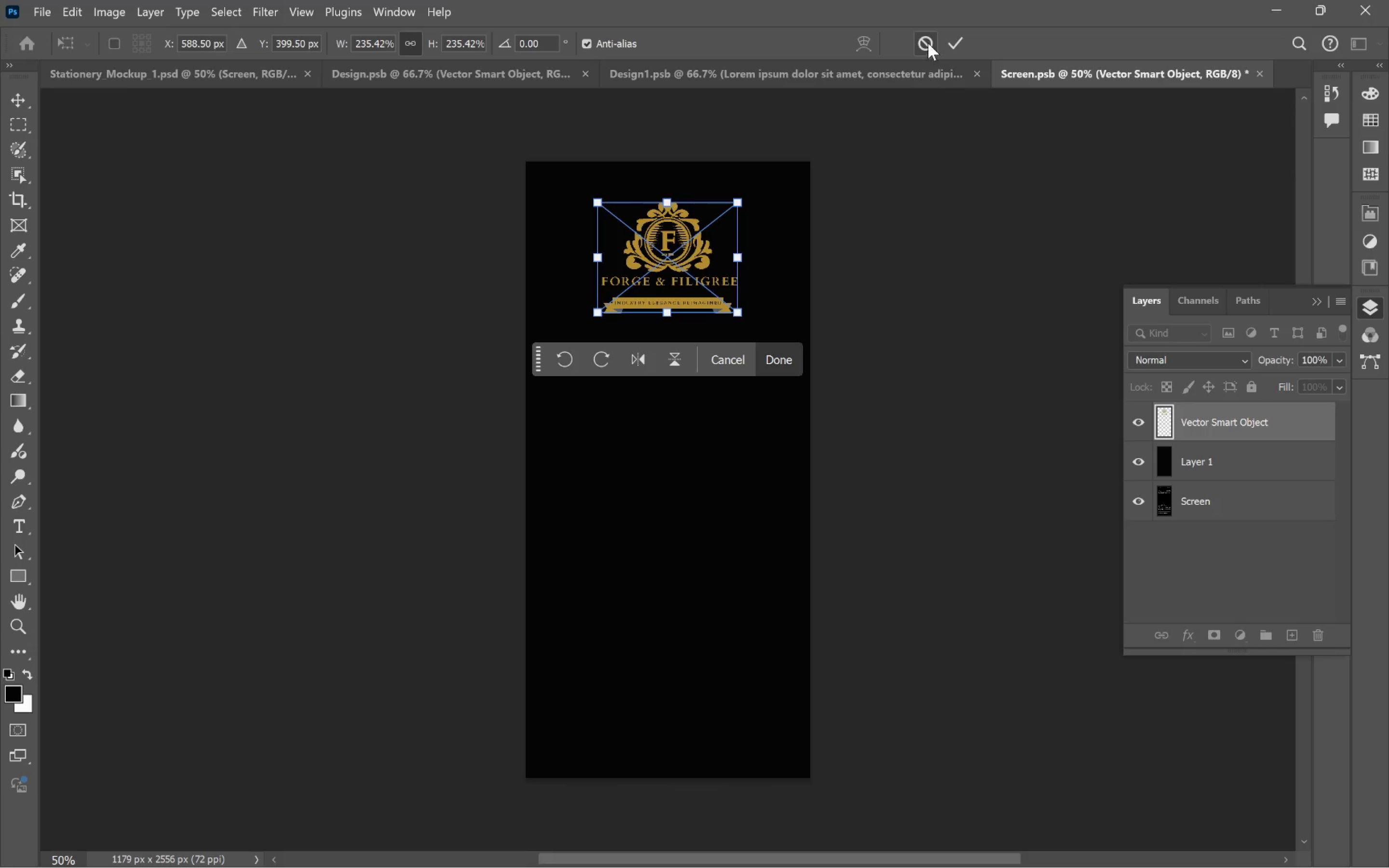 
key(Alt+AltLeft)
 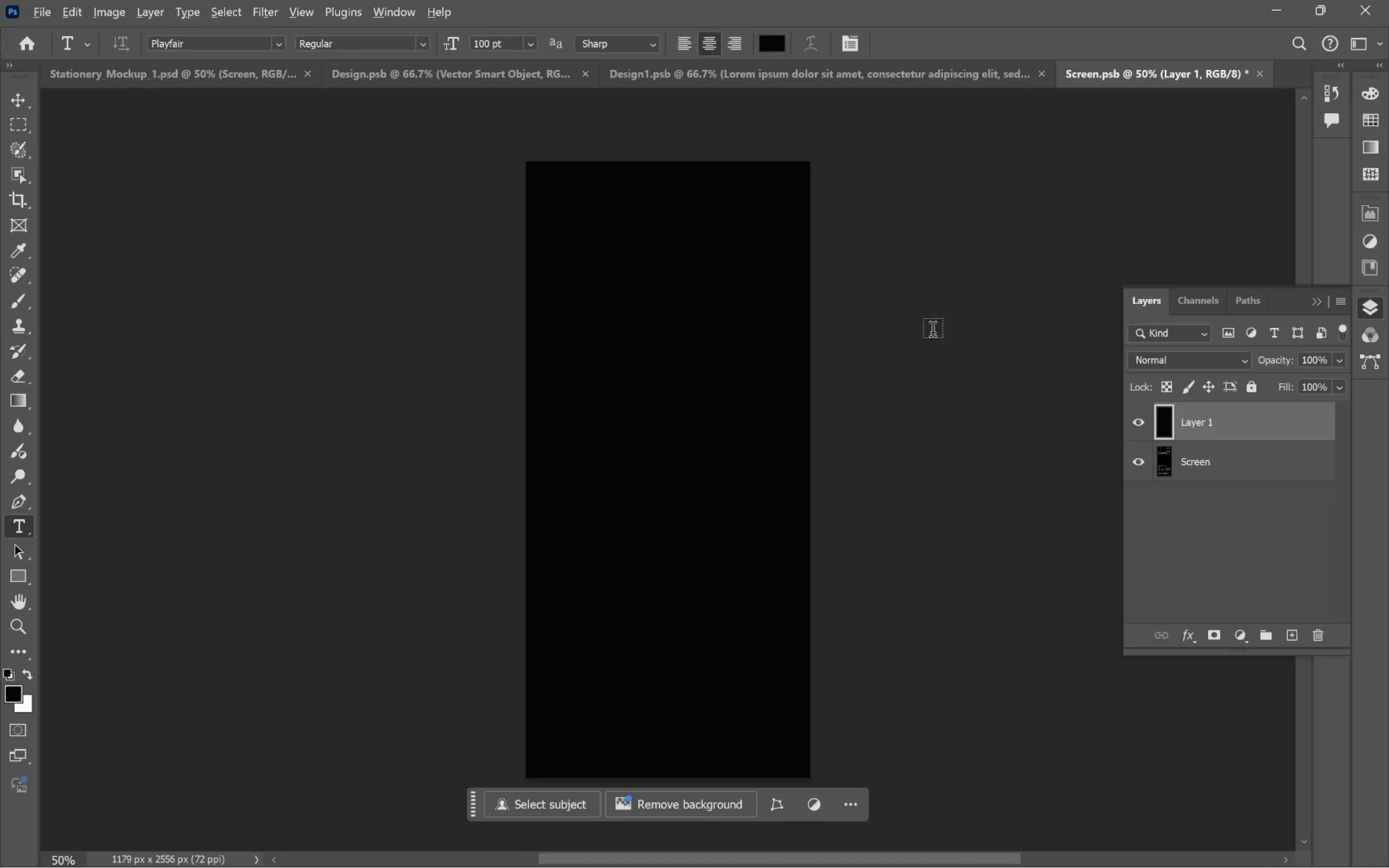 
key(Alt+Tab)
 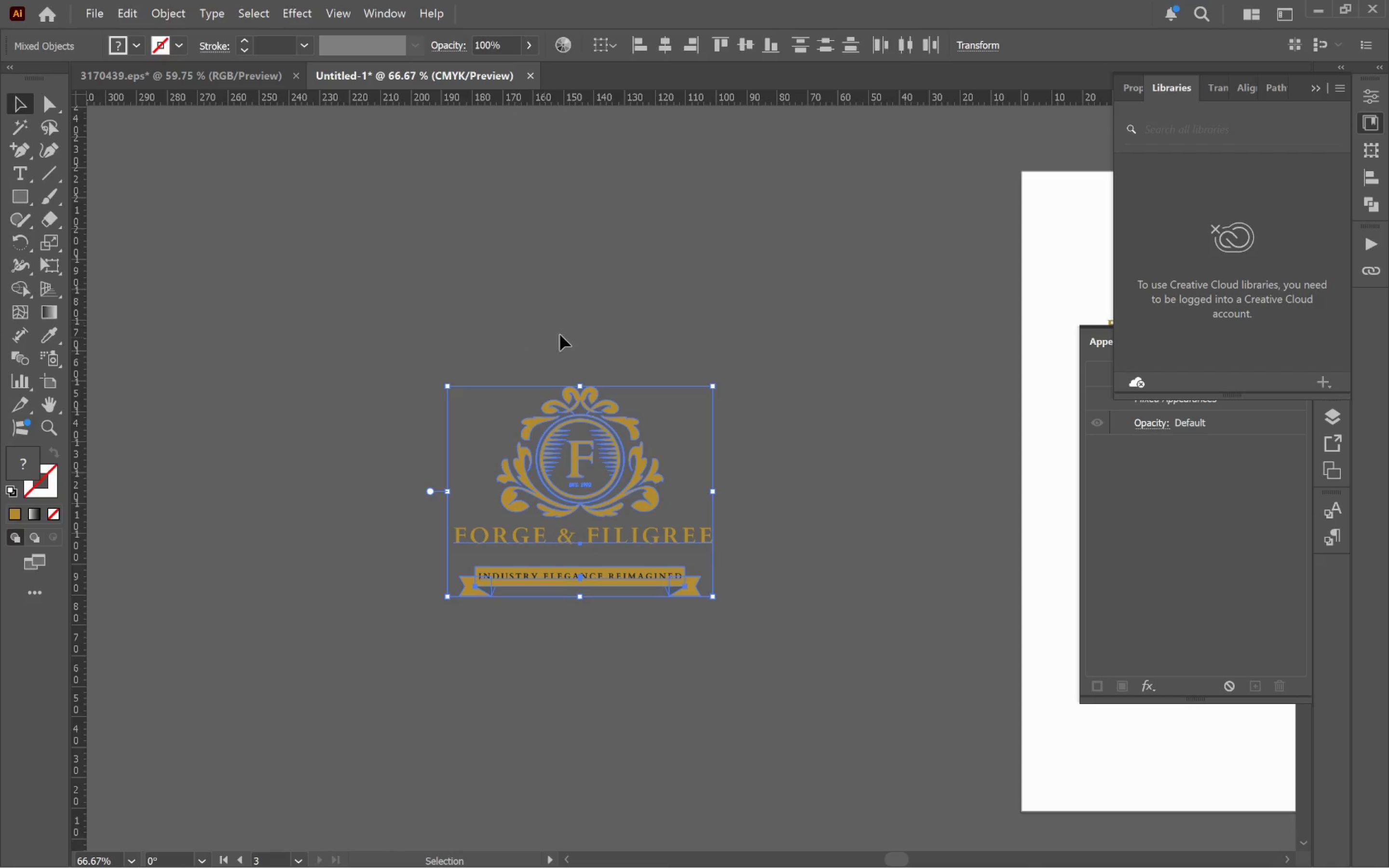 
left_click([565, 328])
 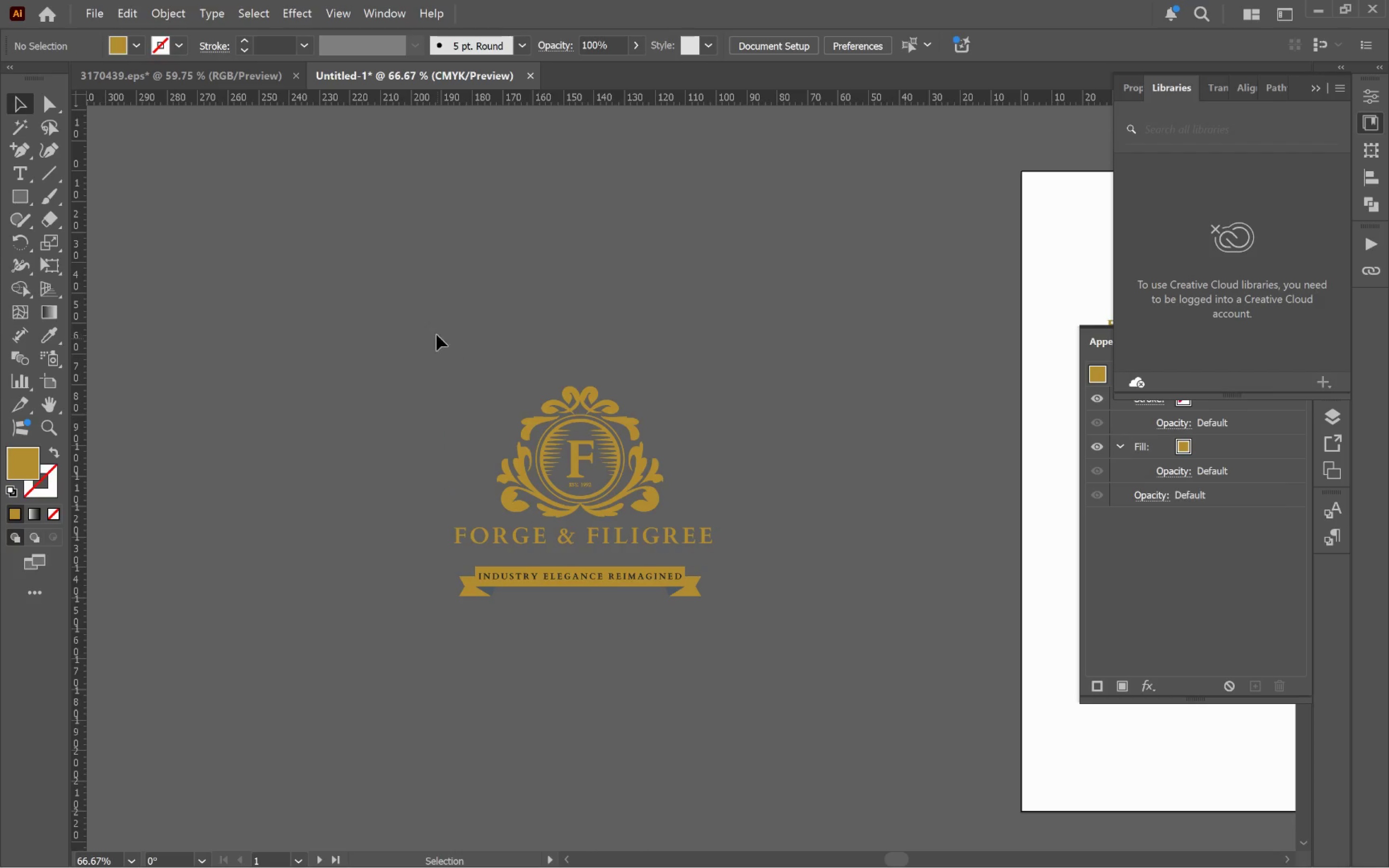 
left_click_drag(start_coordinate=[445, 329], to_coordinate=[729, 525])
 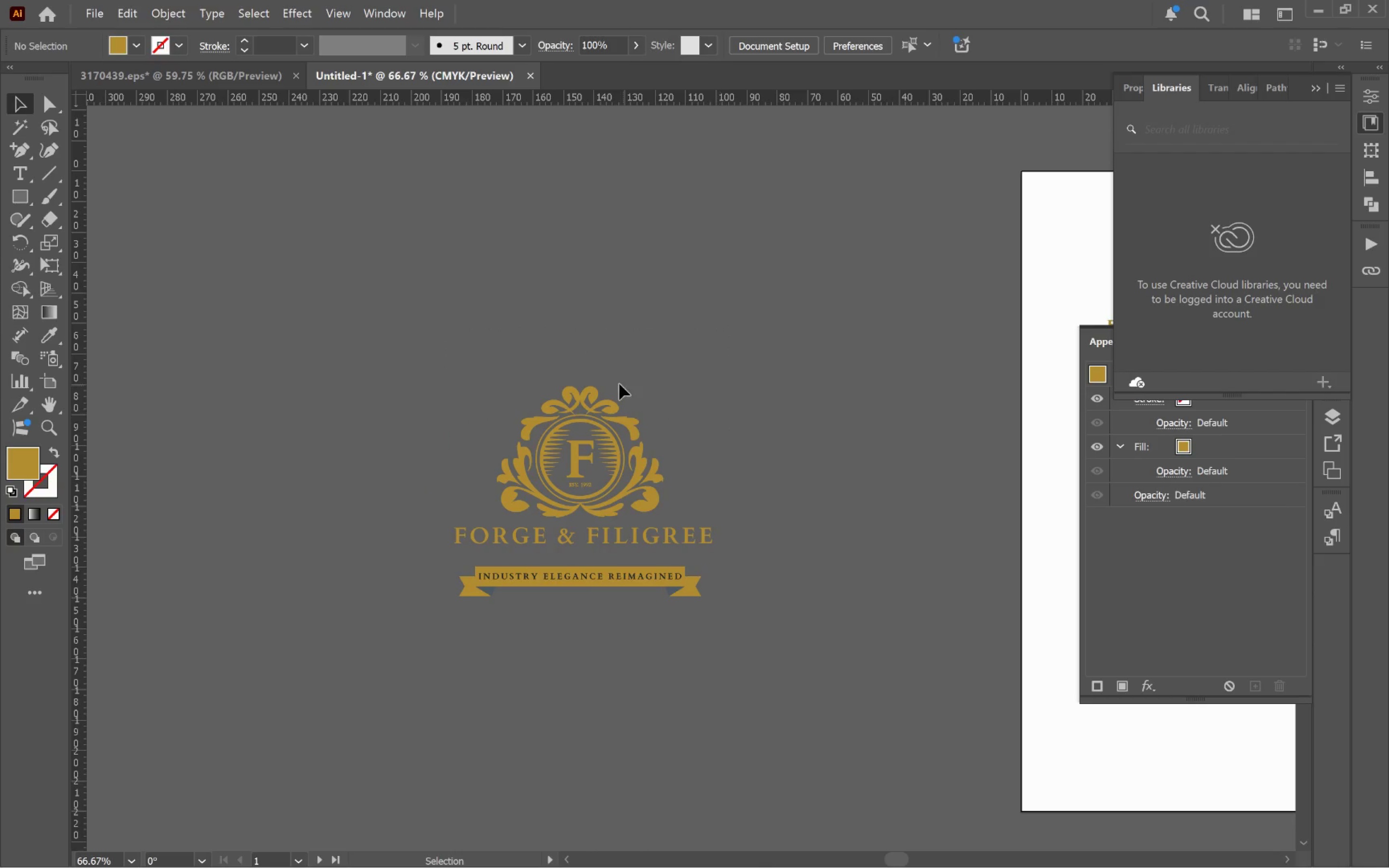 
key(Alt+AltLeft)
 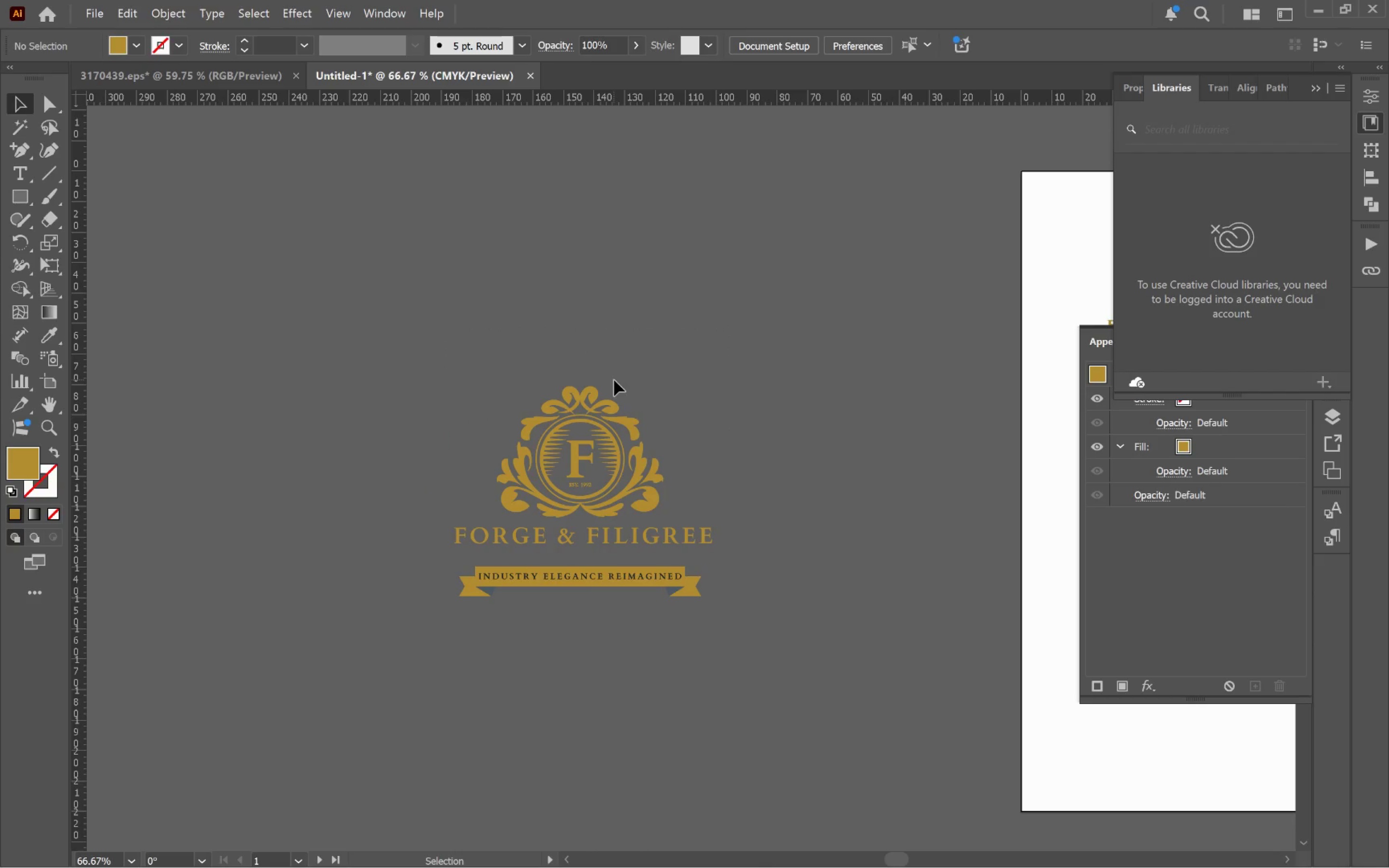 
key(Alt+Tab)
 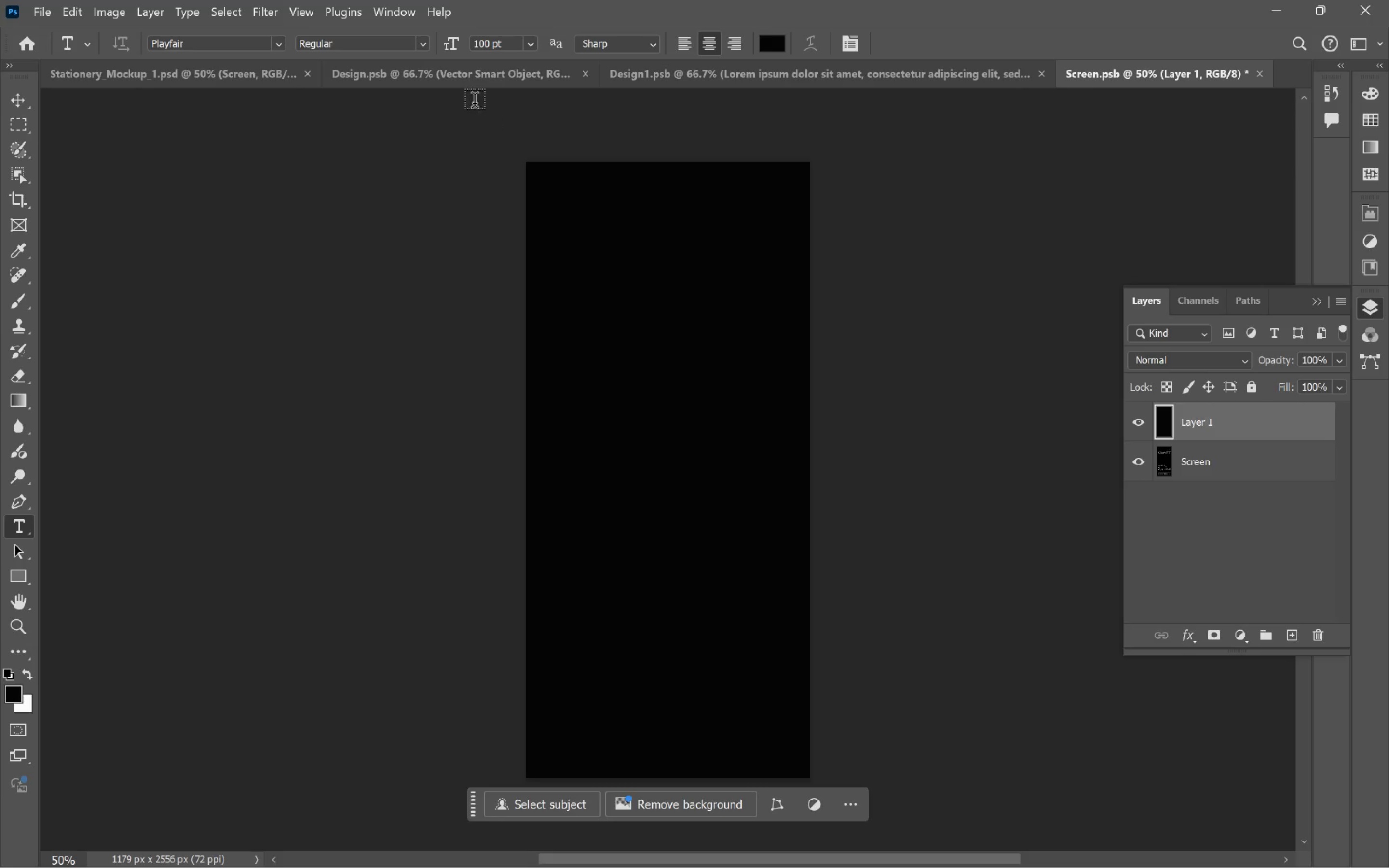 
left_click([368, 90])
 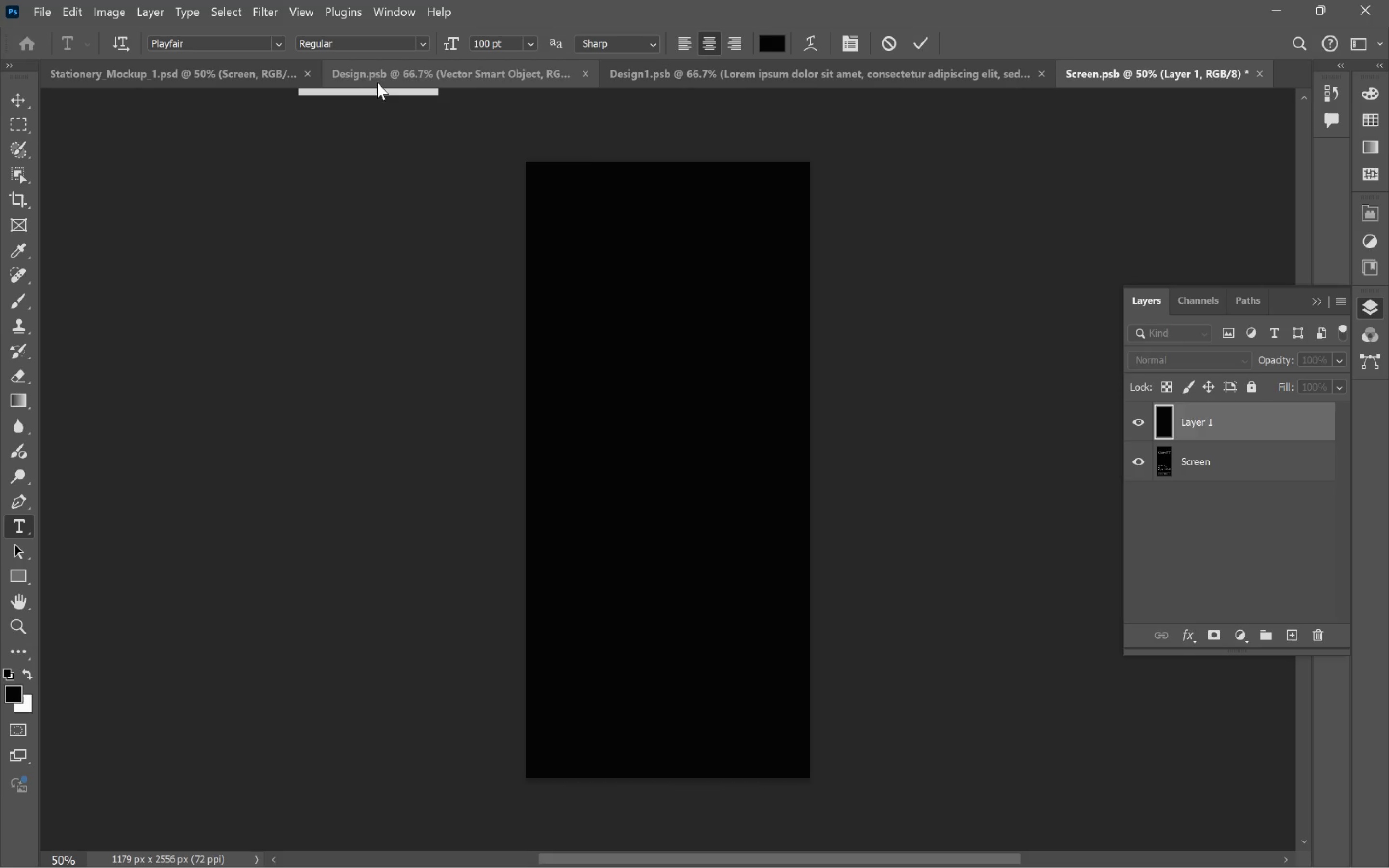 
left_click([380, 80])
 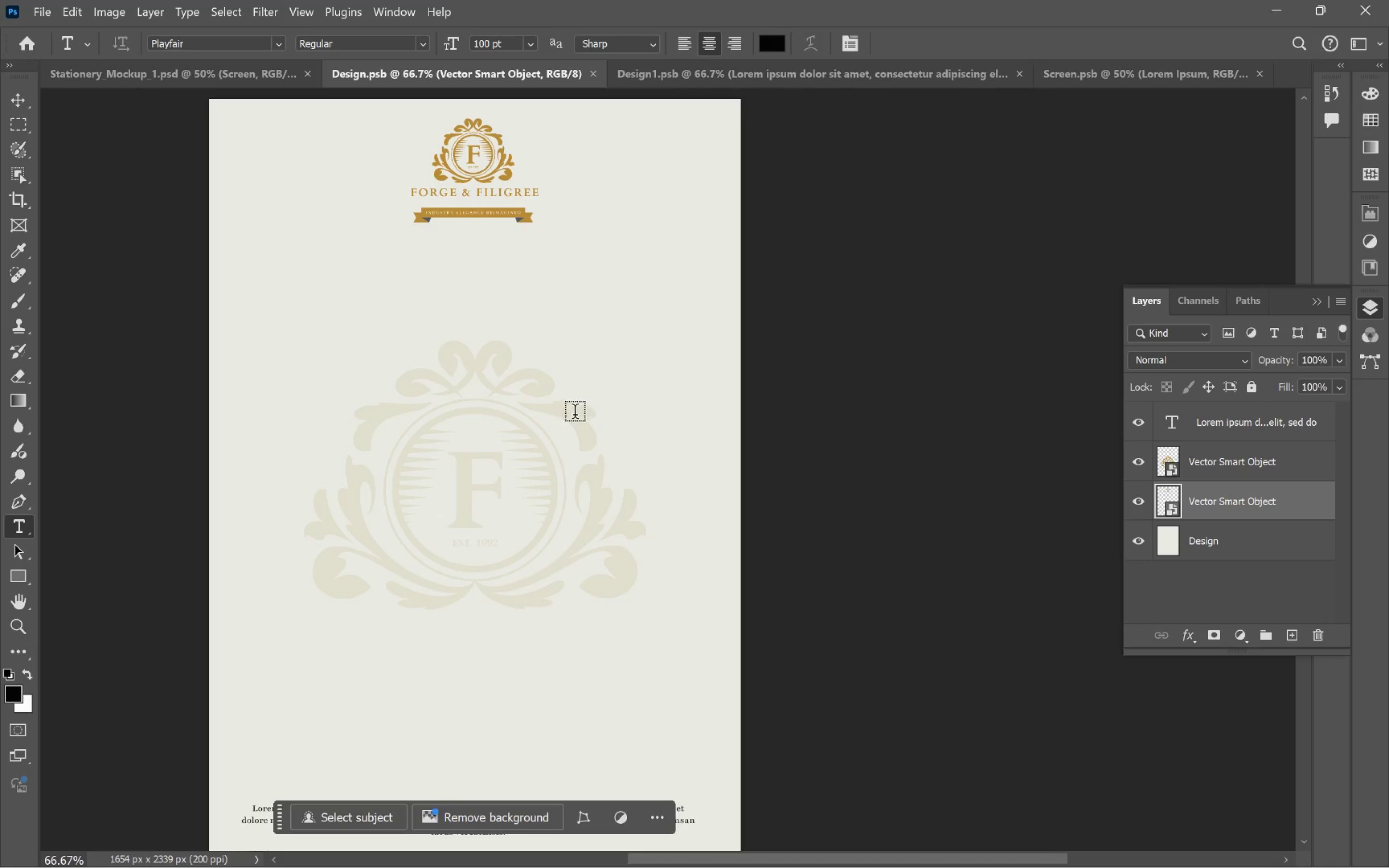 
key(V)
 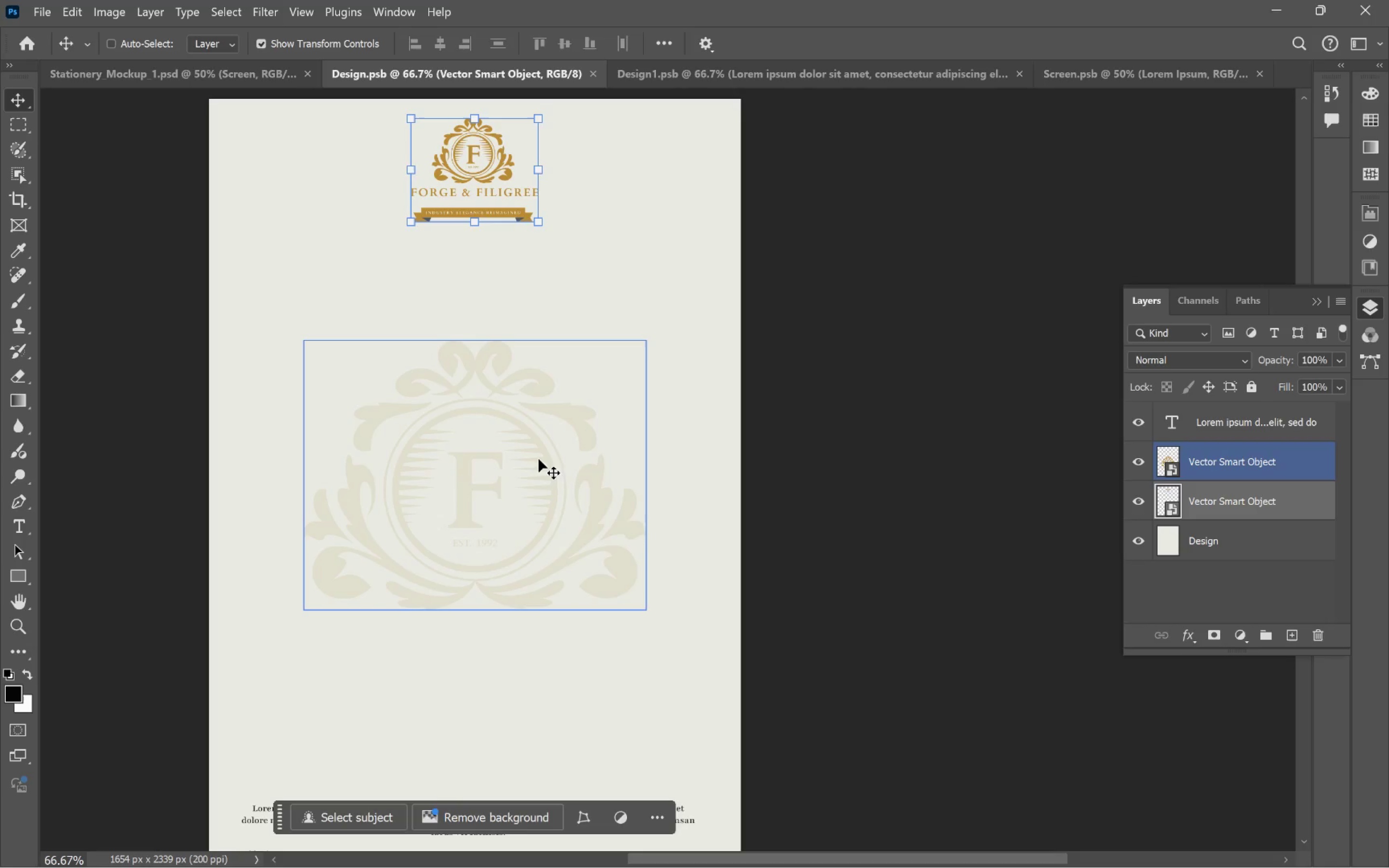 
hold_key(key=ControlLeft, duration=0.59)
left_click([544, 449])
 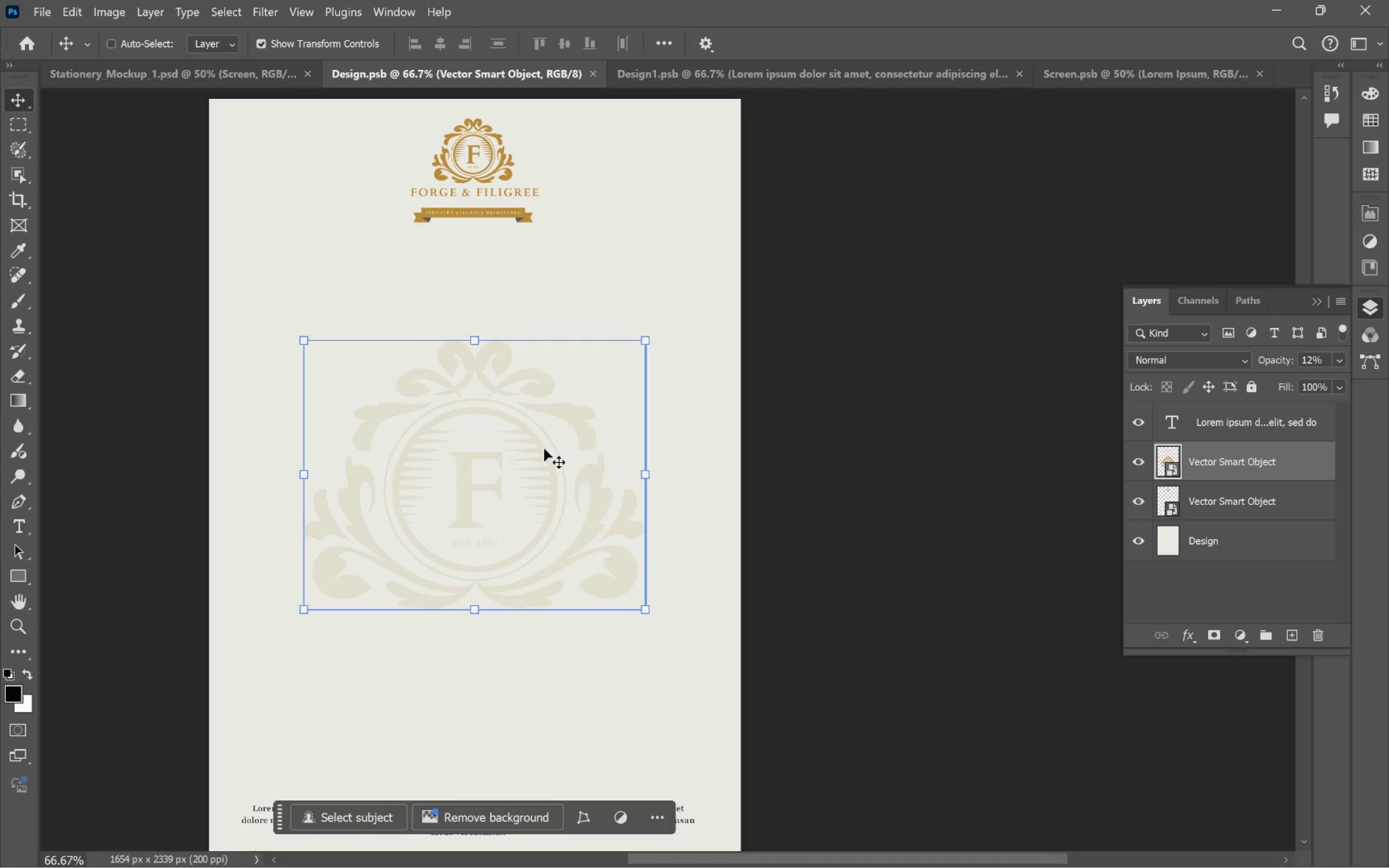 
left_click_drag(start_coordinate=[544, 448], to_coordinate=[668, 456])
 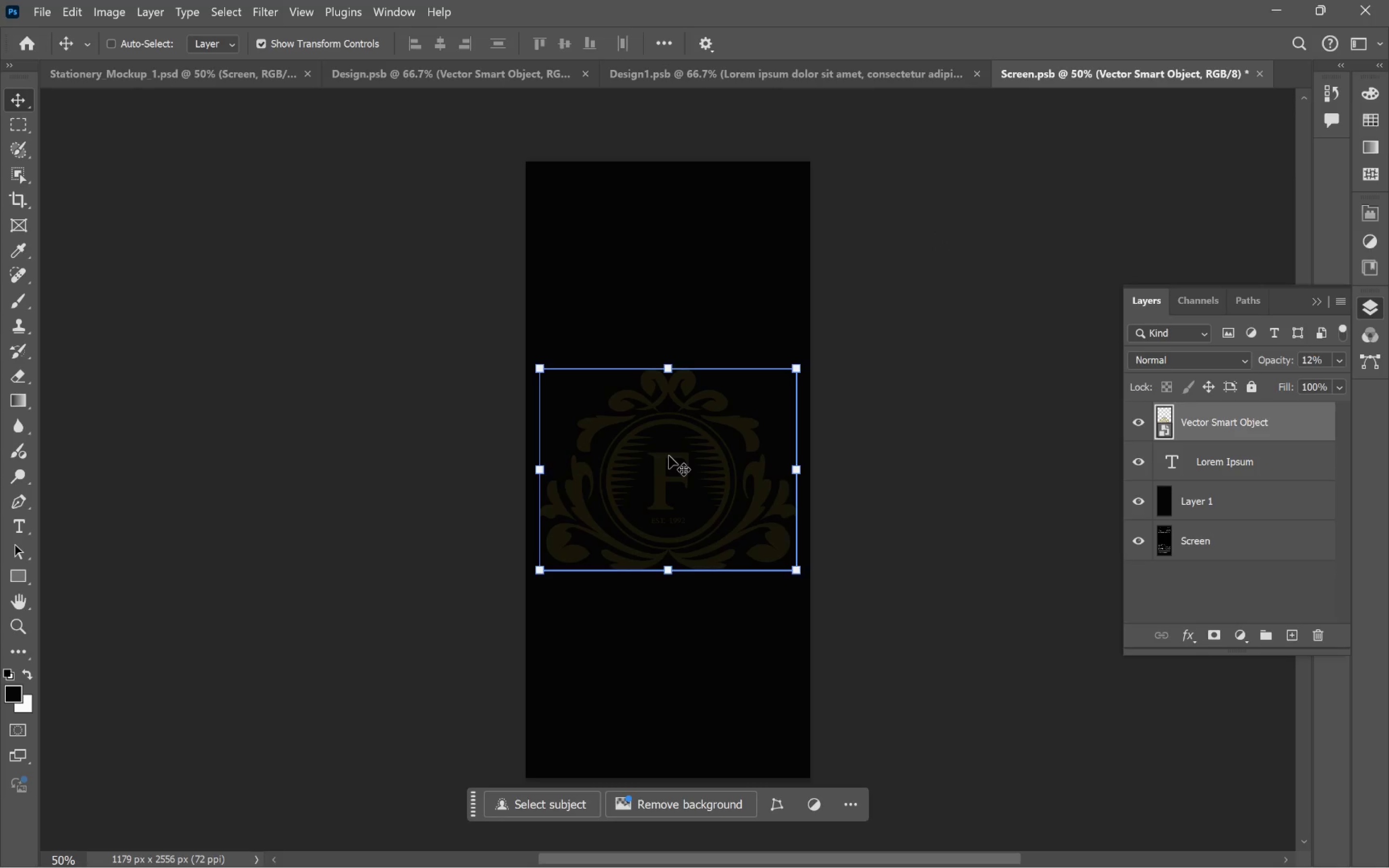 
hold_key(key=ShiftLeft, duration=1.47)
 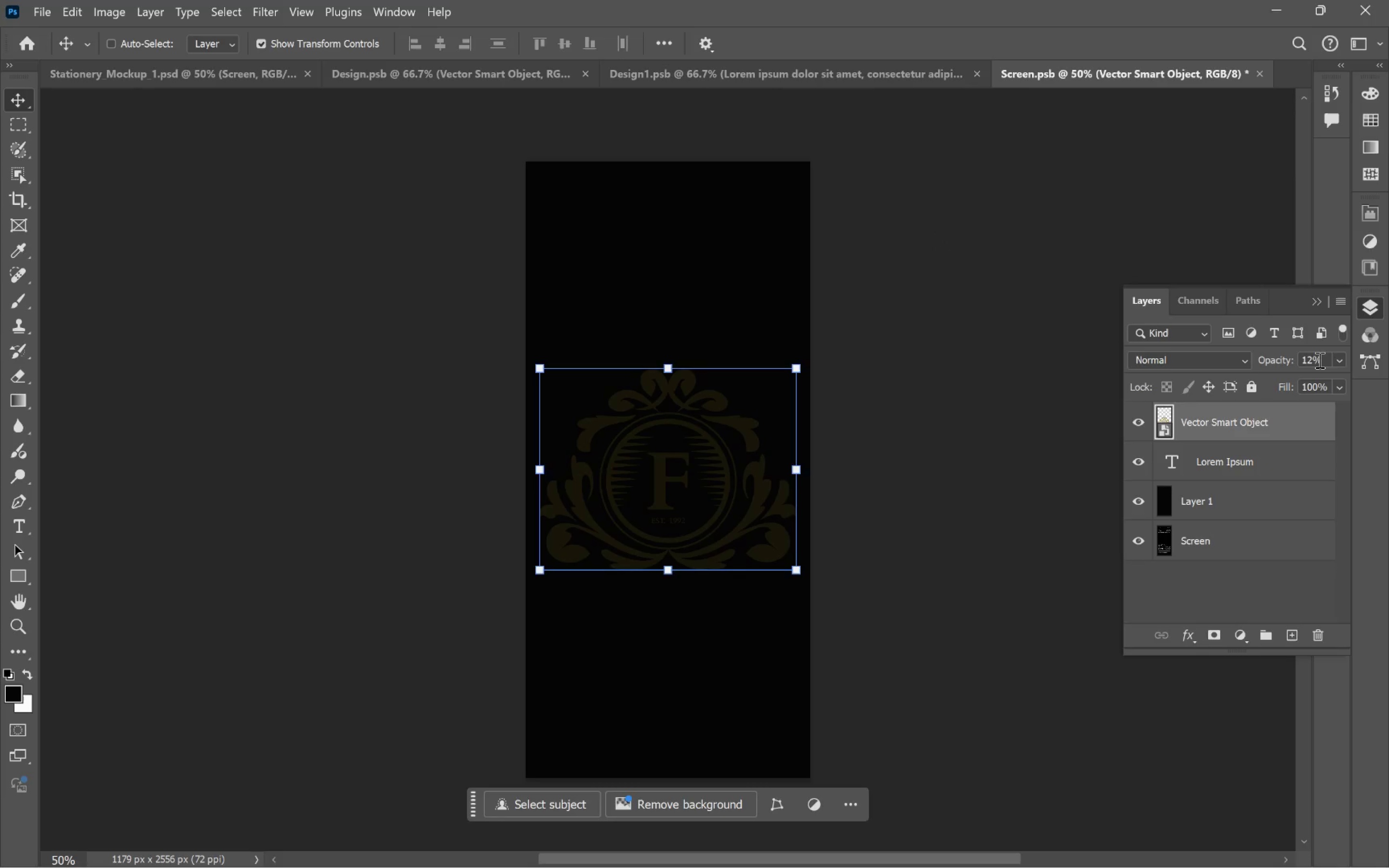 
left_click([1337, 362])
 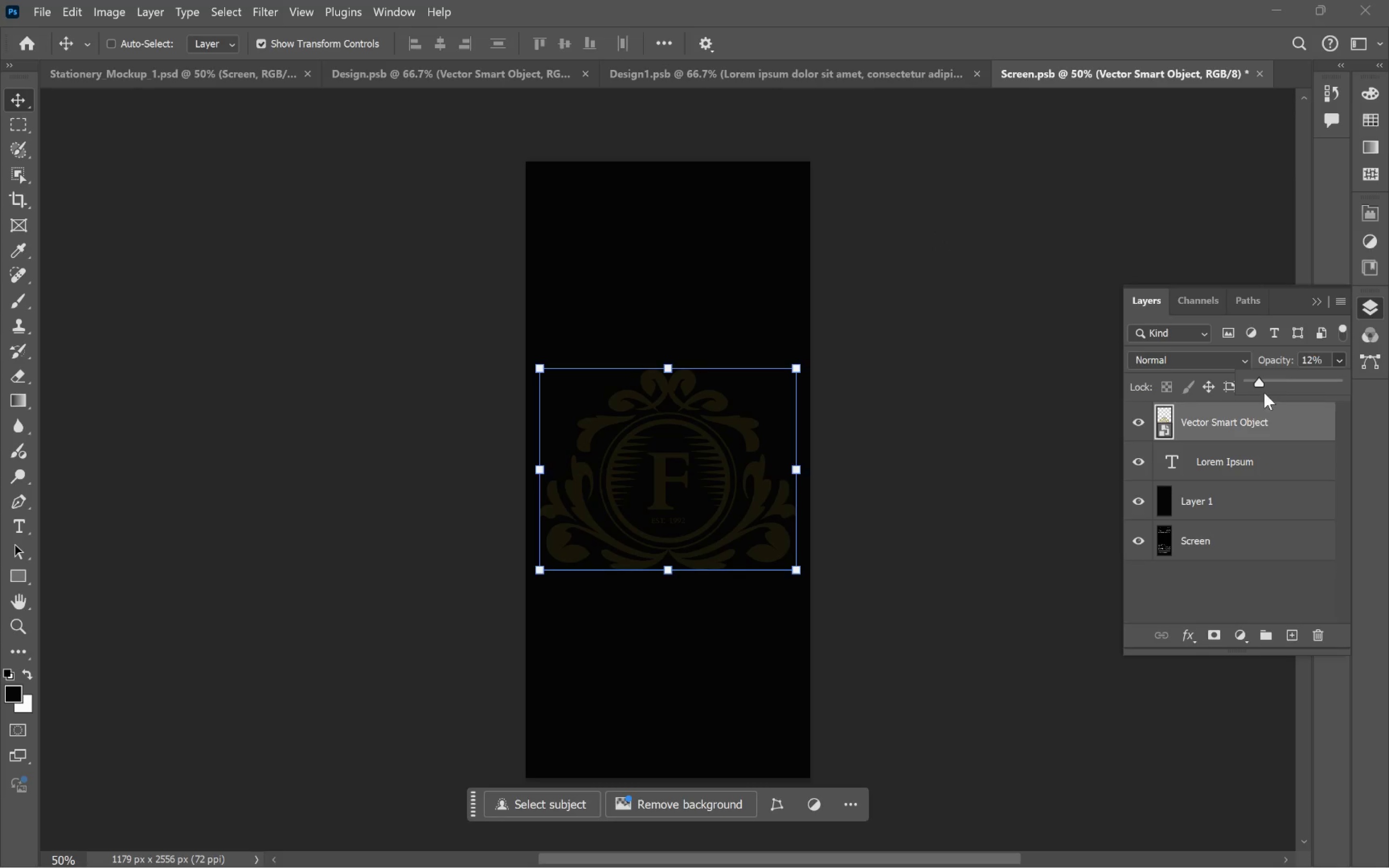 
left_click_drag(start_coordinate=[1280, 384], to_coordinate=[1357, 387])
 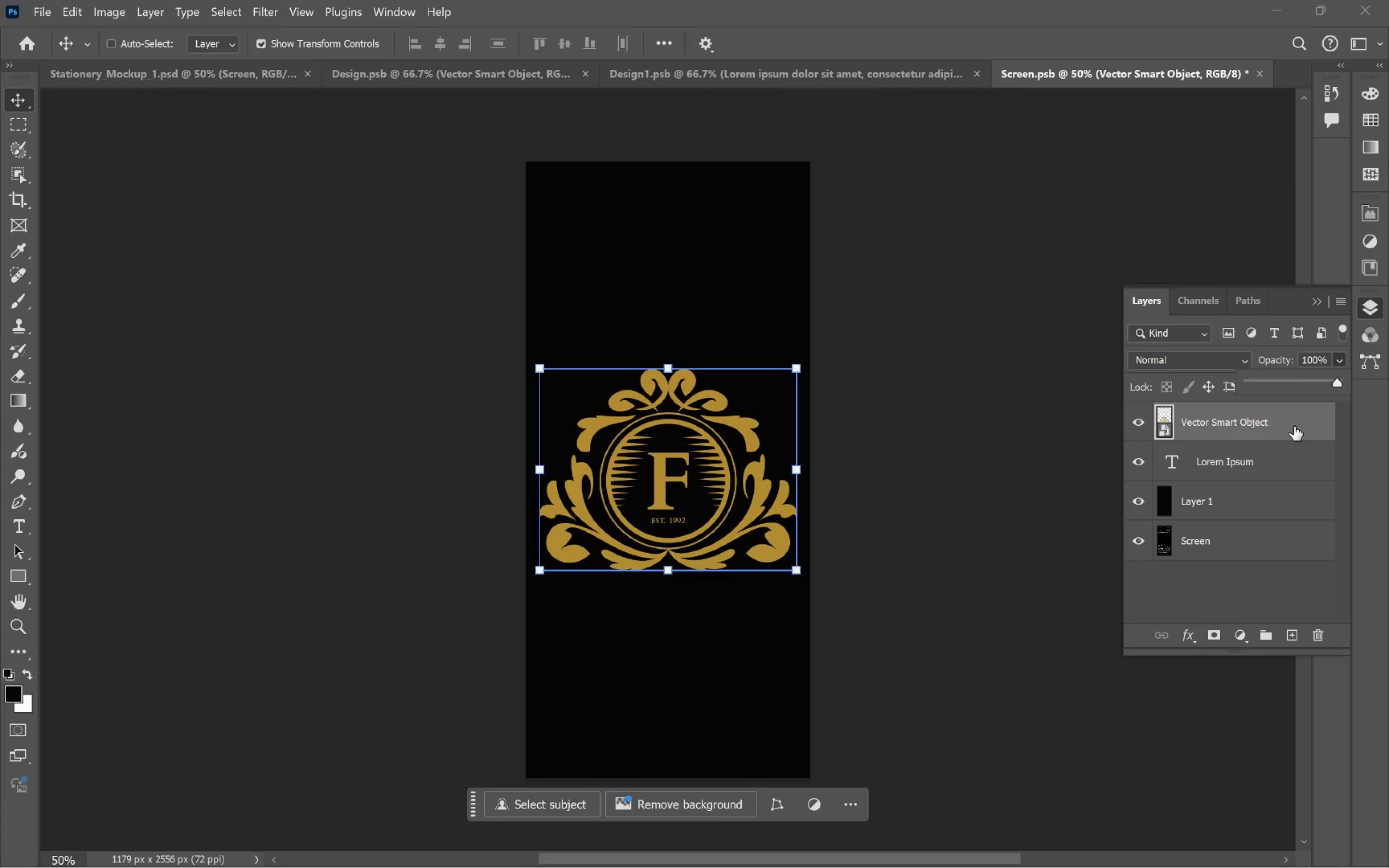 
double_click([1294, 426])
 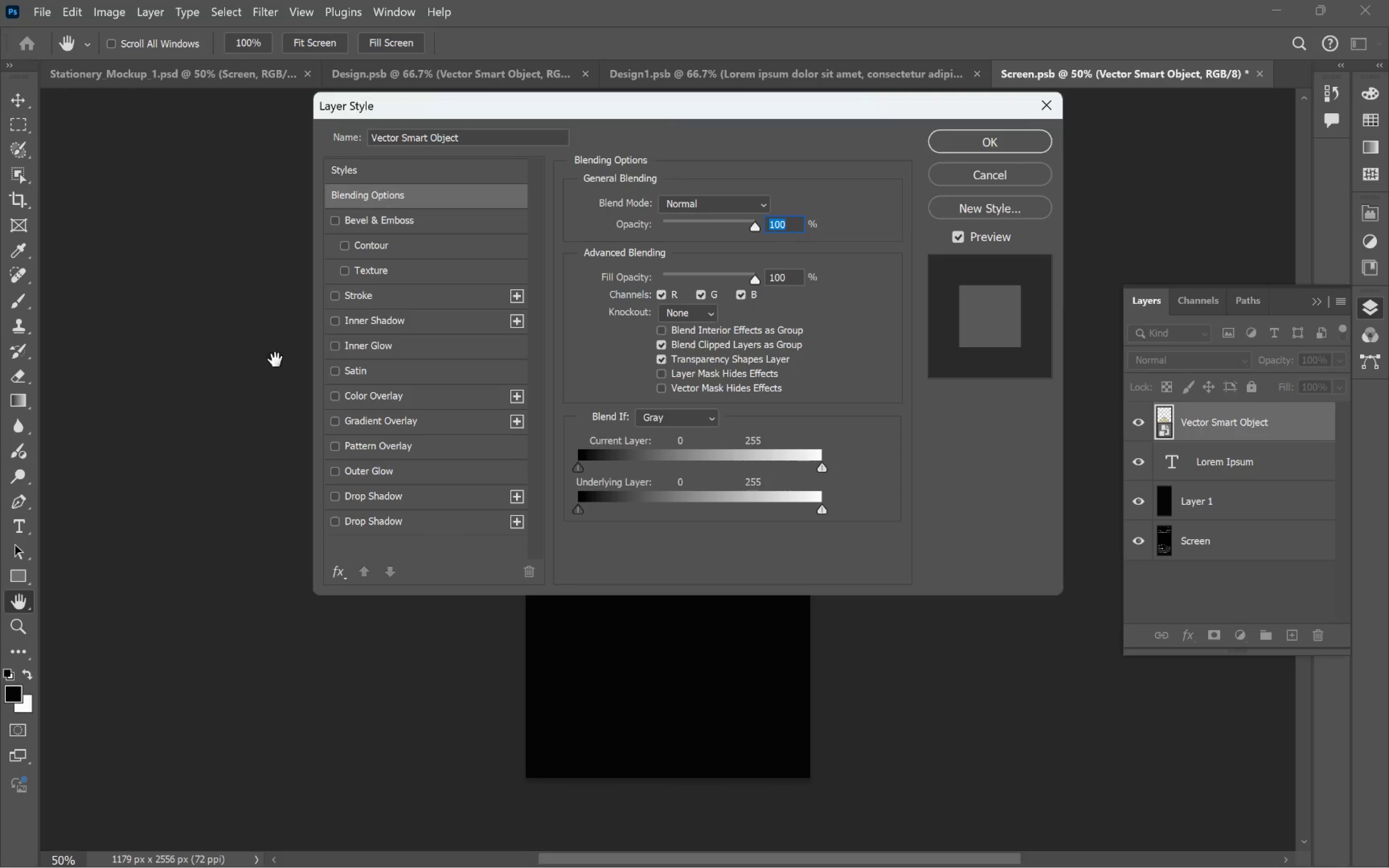 
left_click([388, 393])
 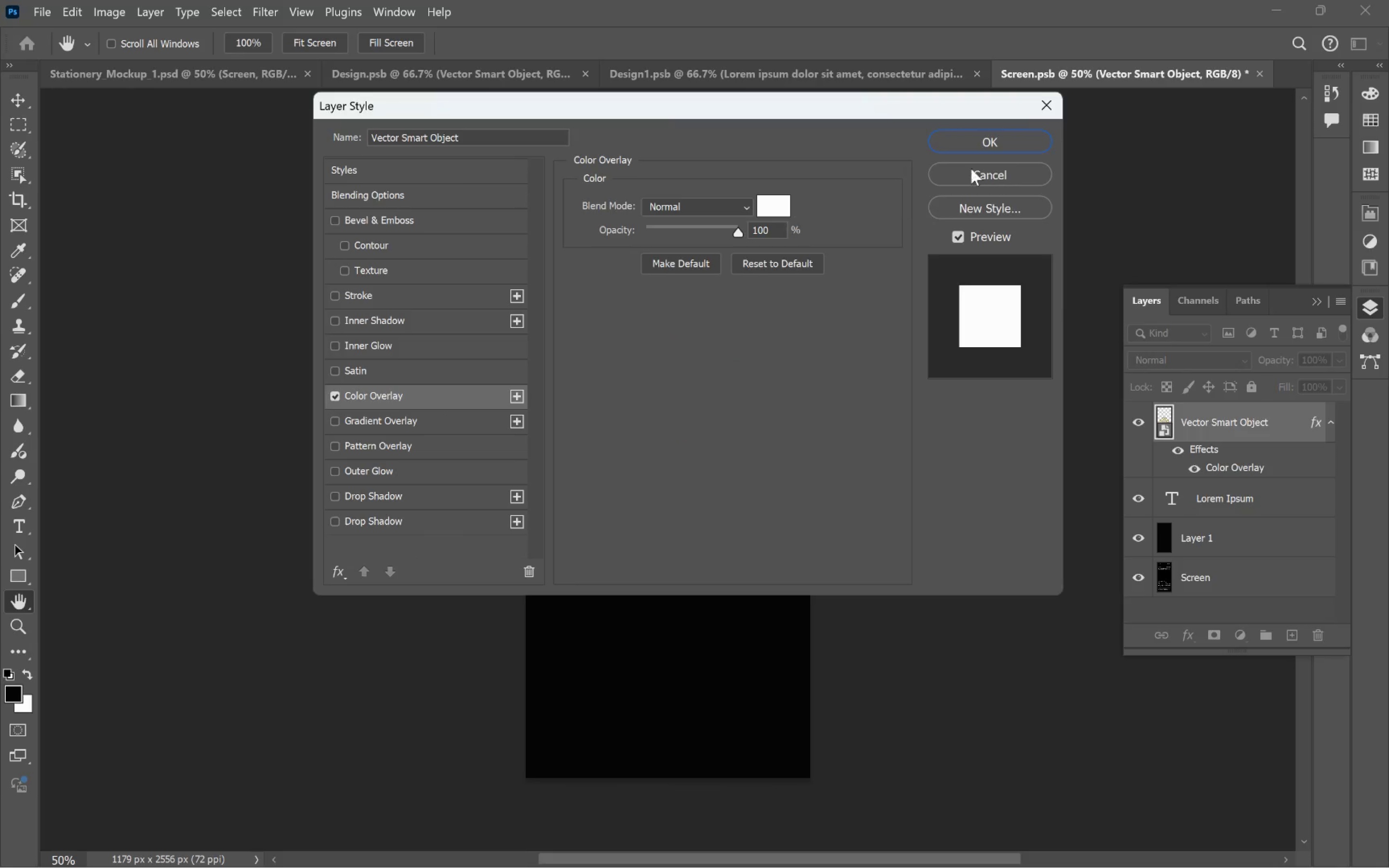 
left_click([987, 139])
 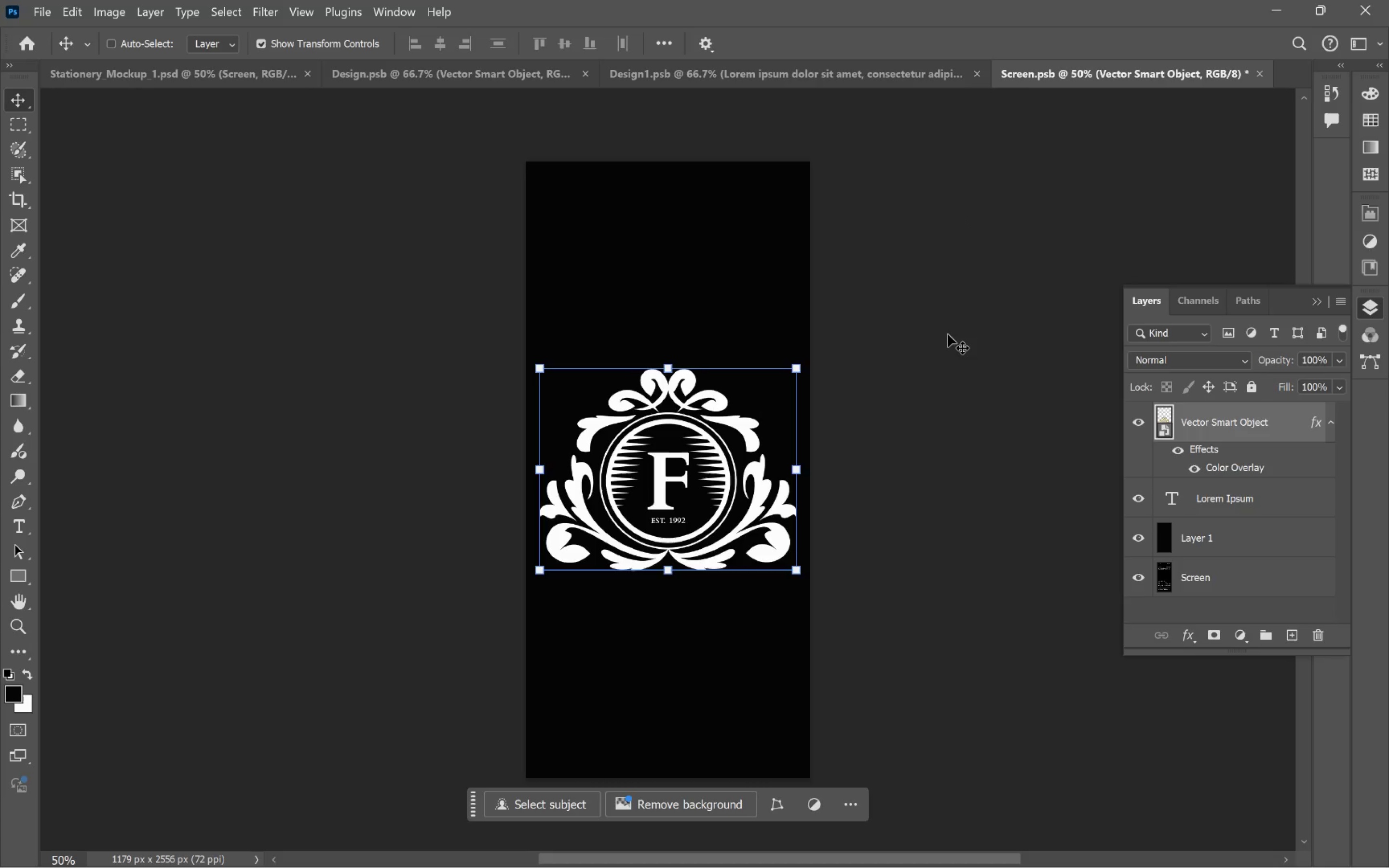 
key(Control+S)
 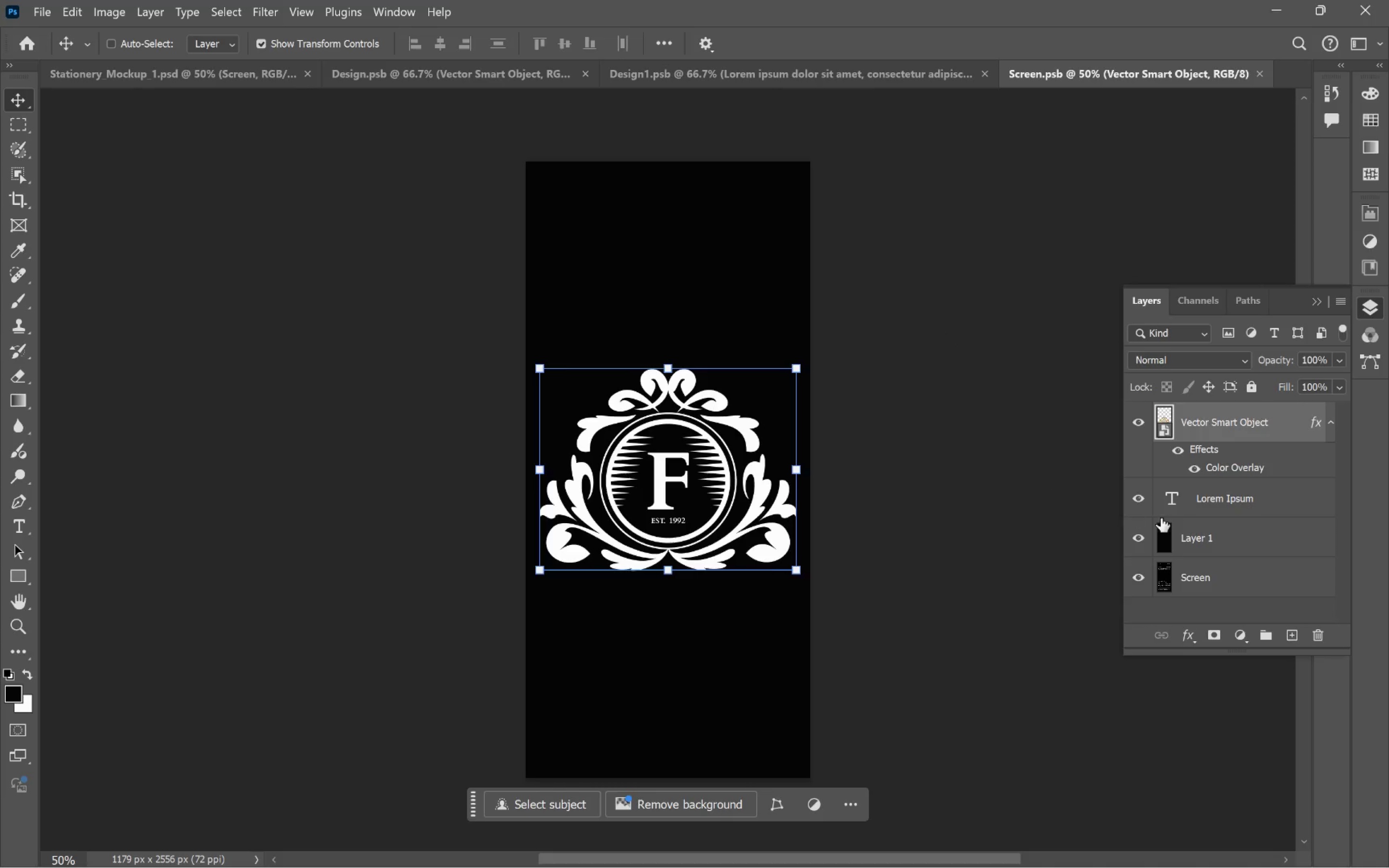 
left_click([1225, 534])
 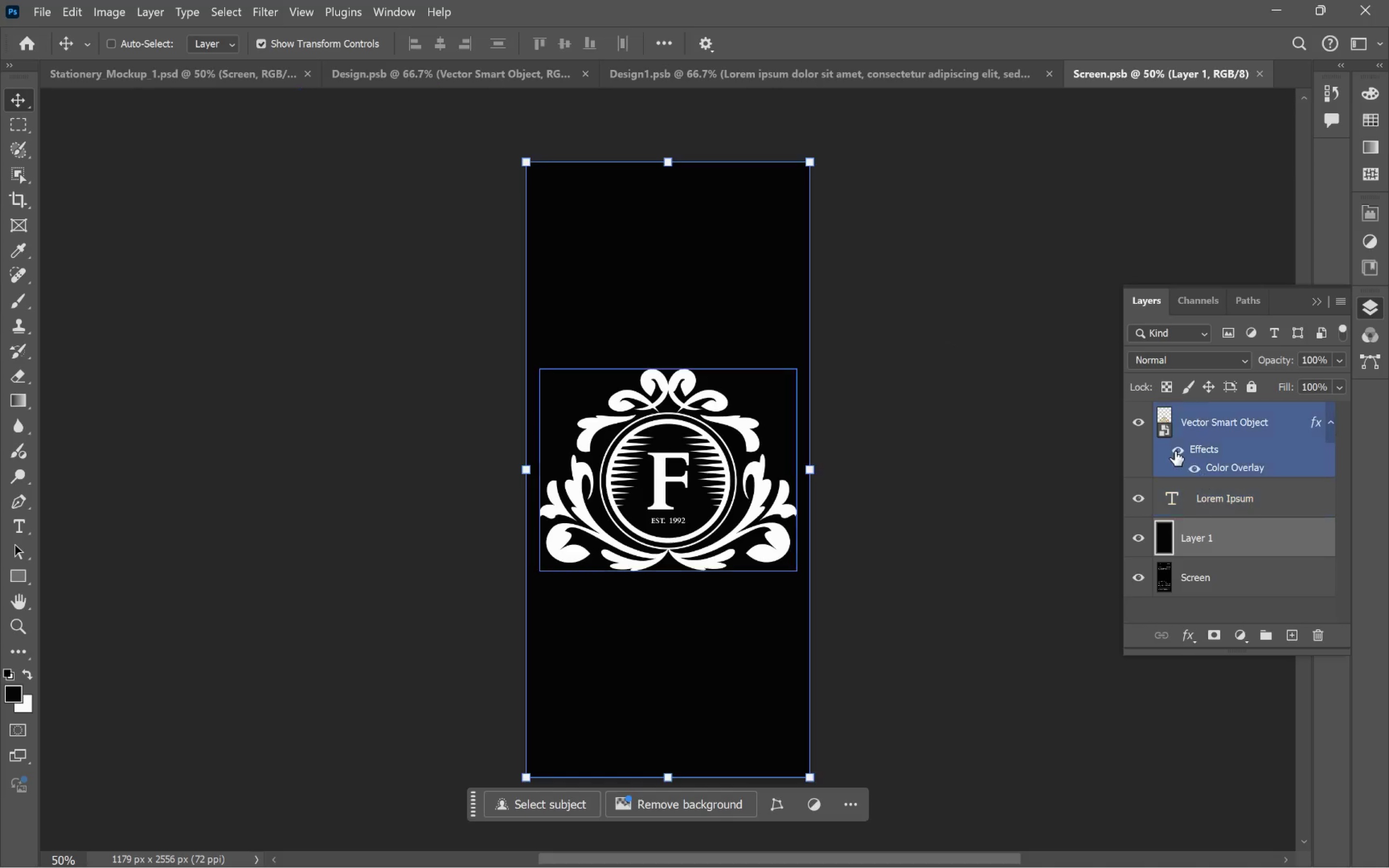 
left_click([1181, 454])
 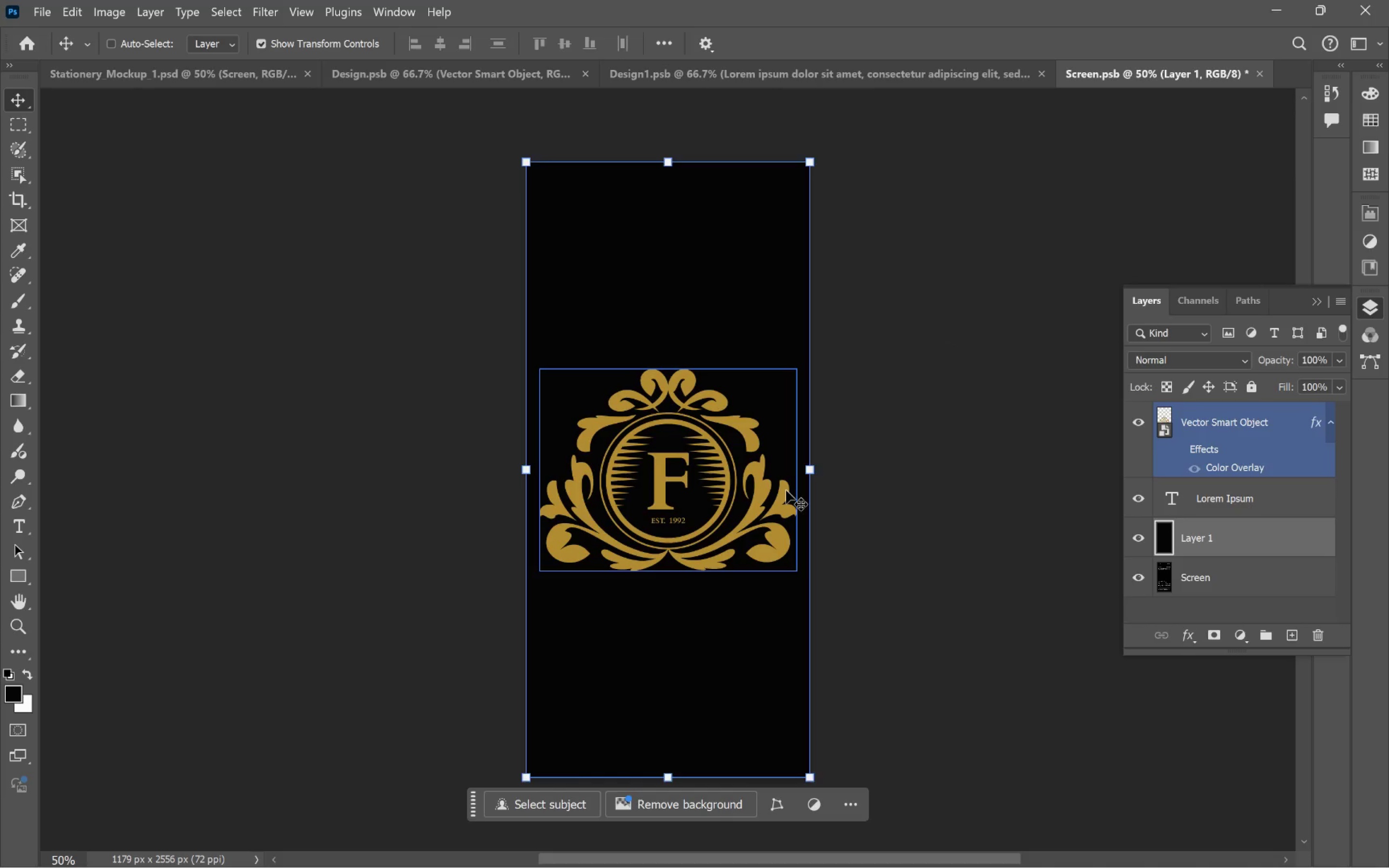 
key(I)
 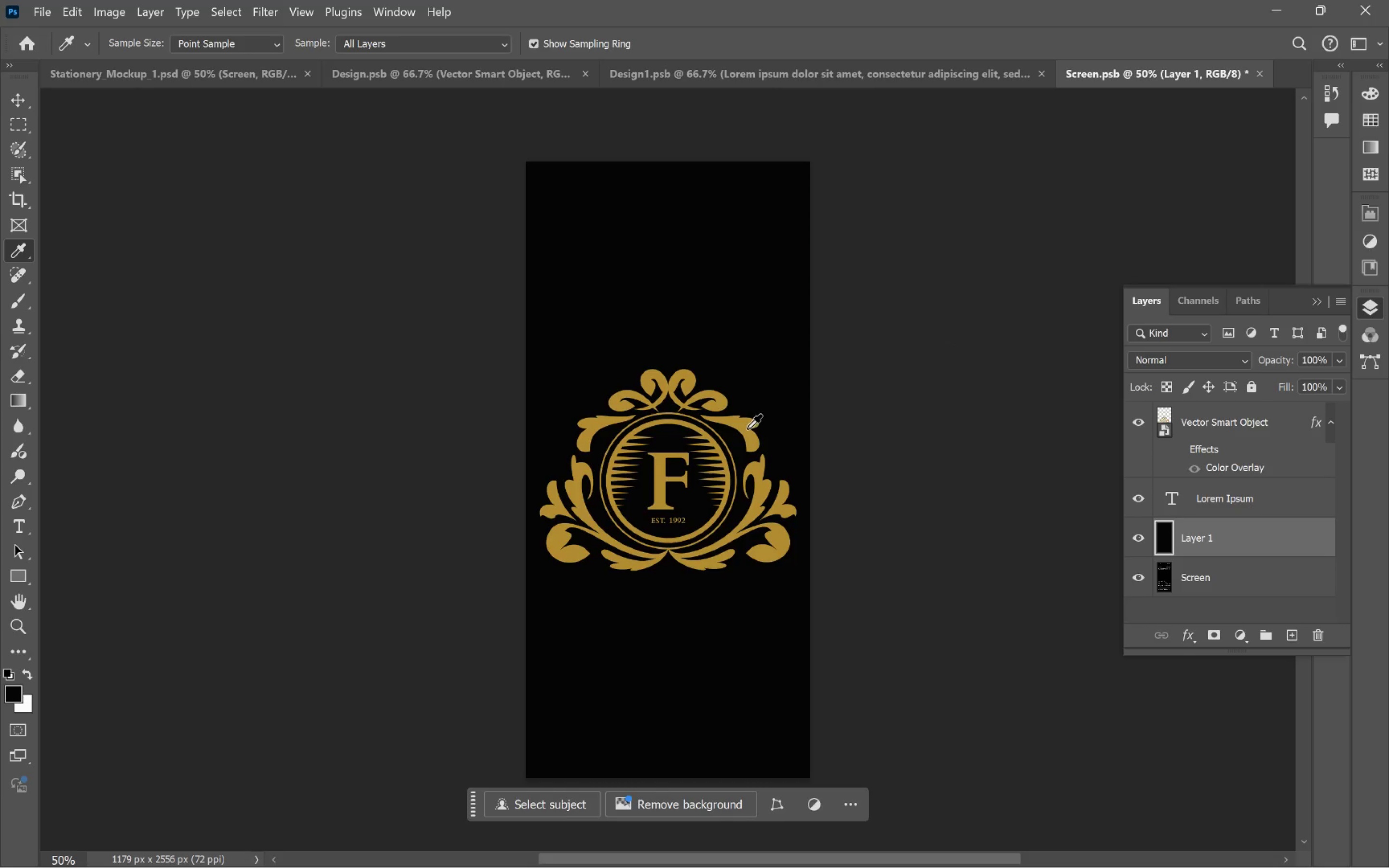 
left_click([747, 429])
 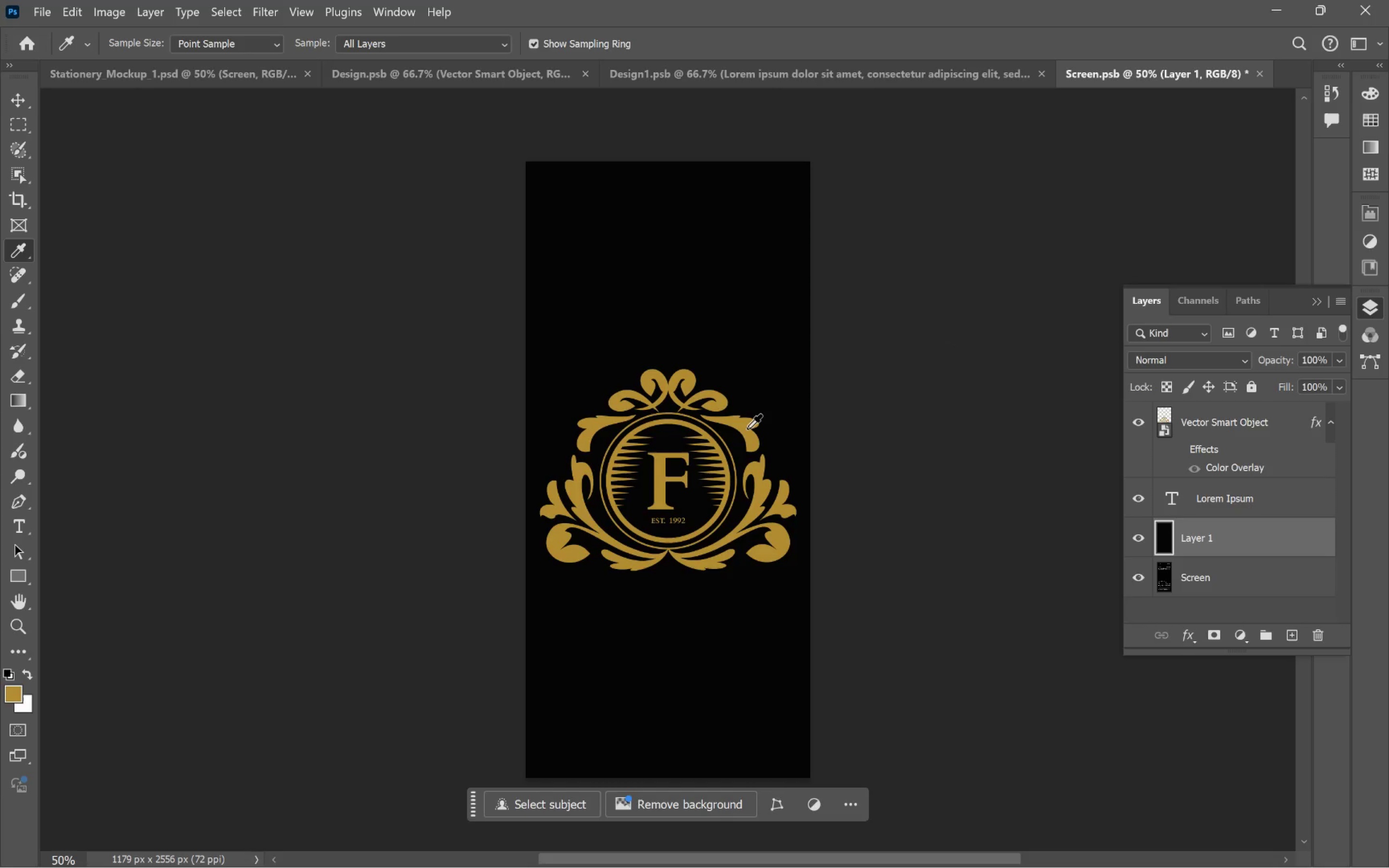 
key(Alt+Backspace)
 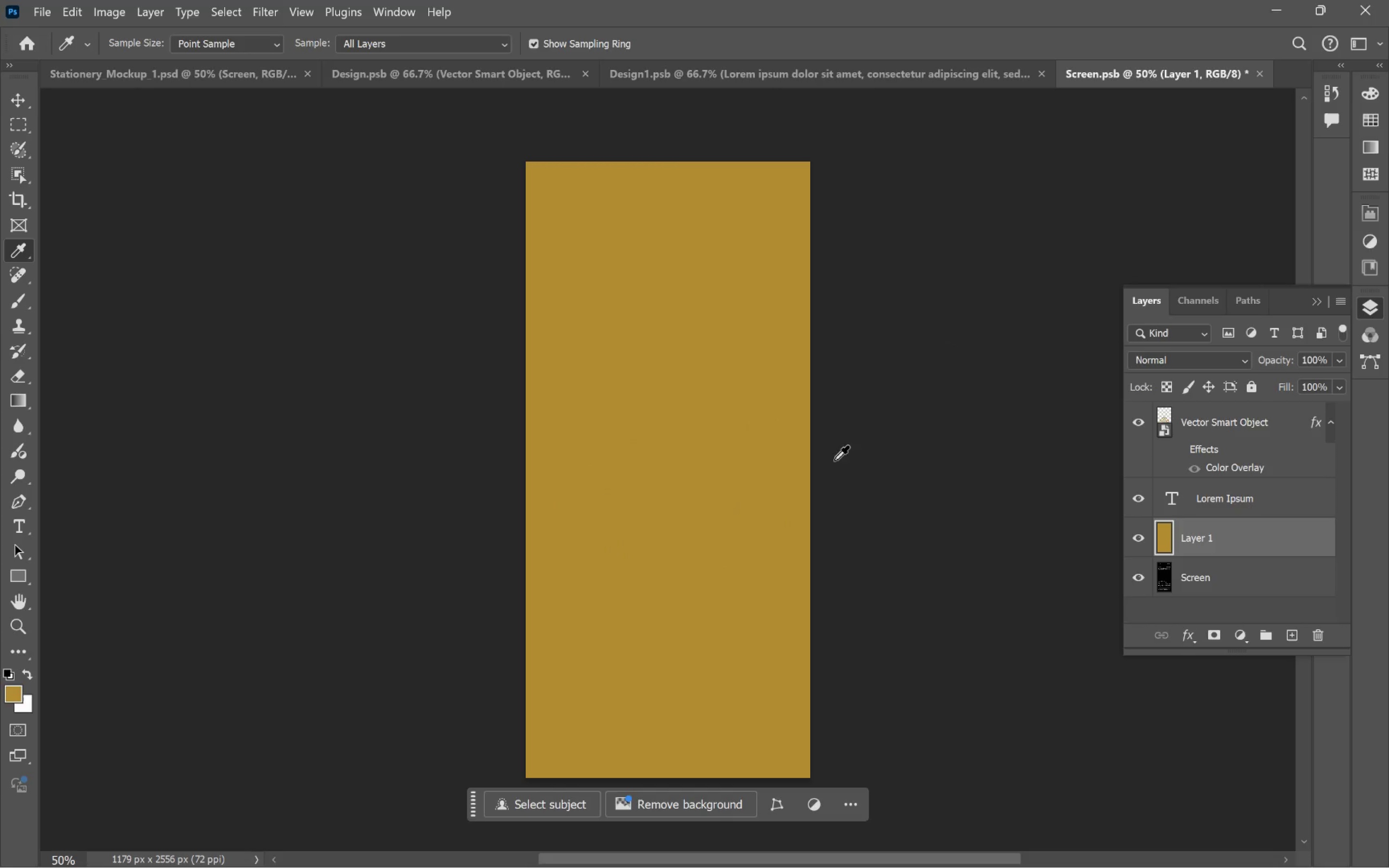 
key(V)
 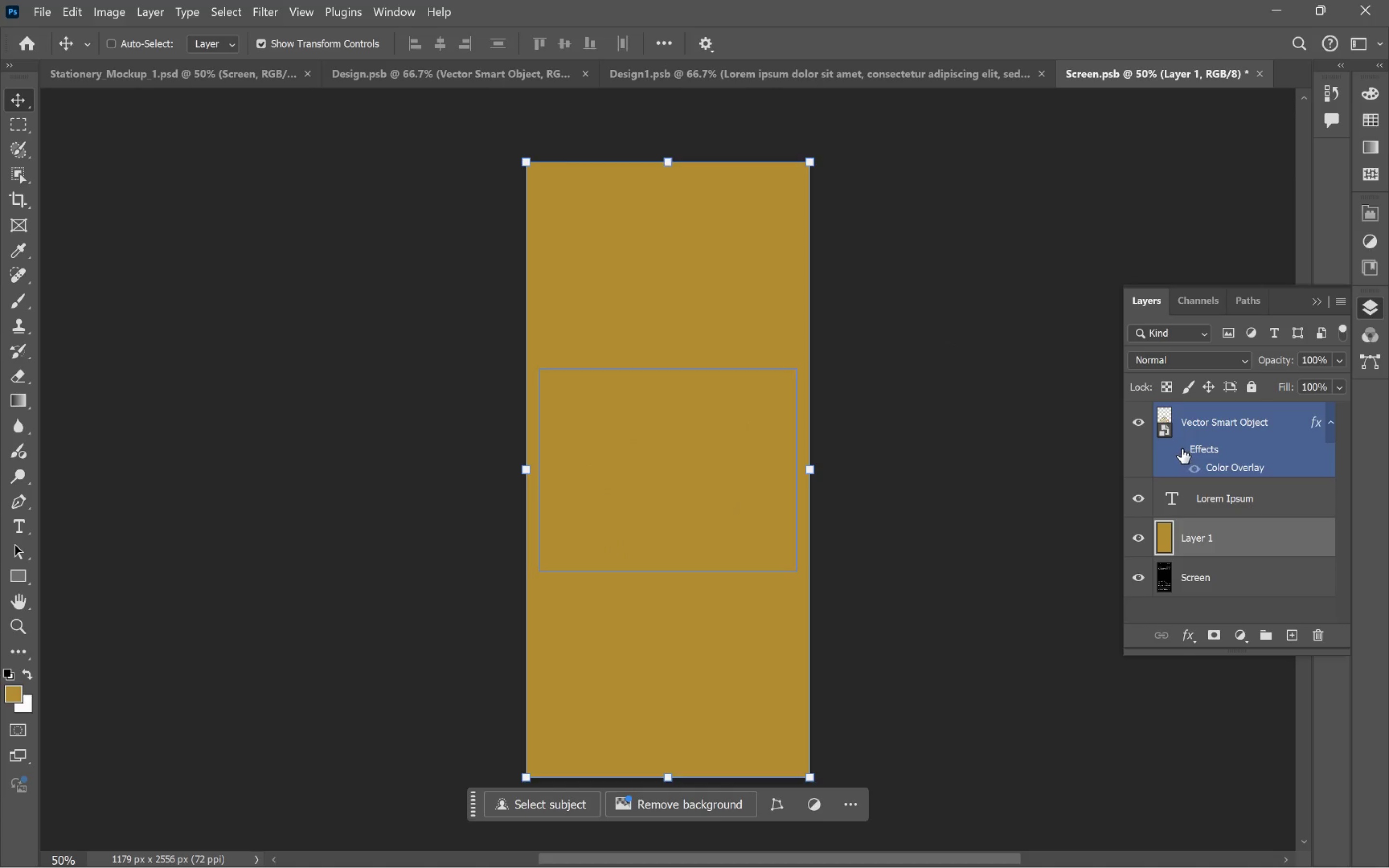 
left_click([1181, 449])
 